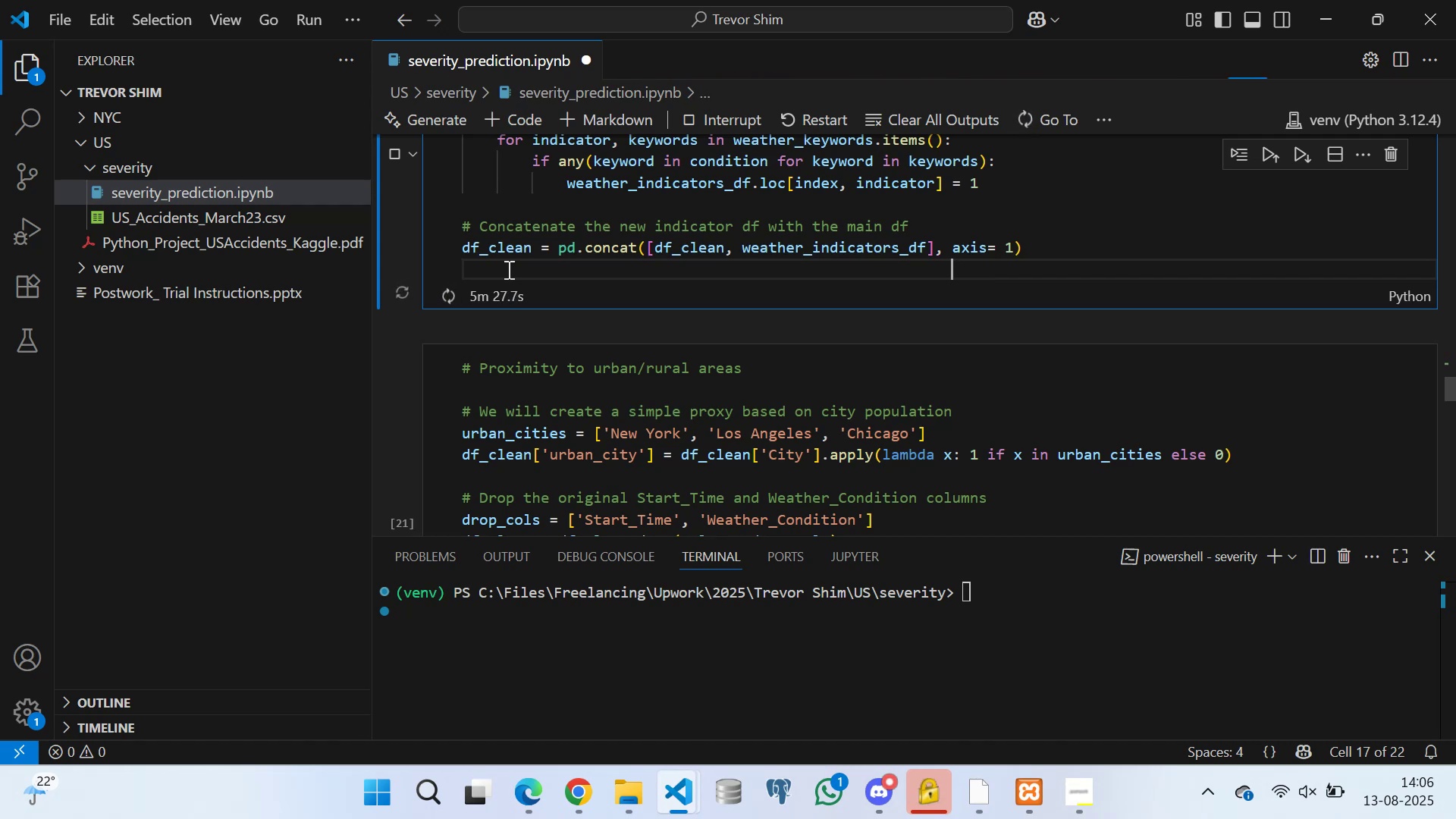 
key(ArrowLeft)
 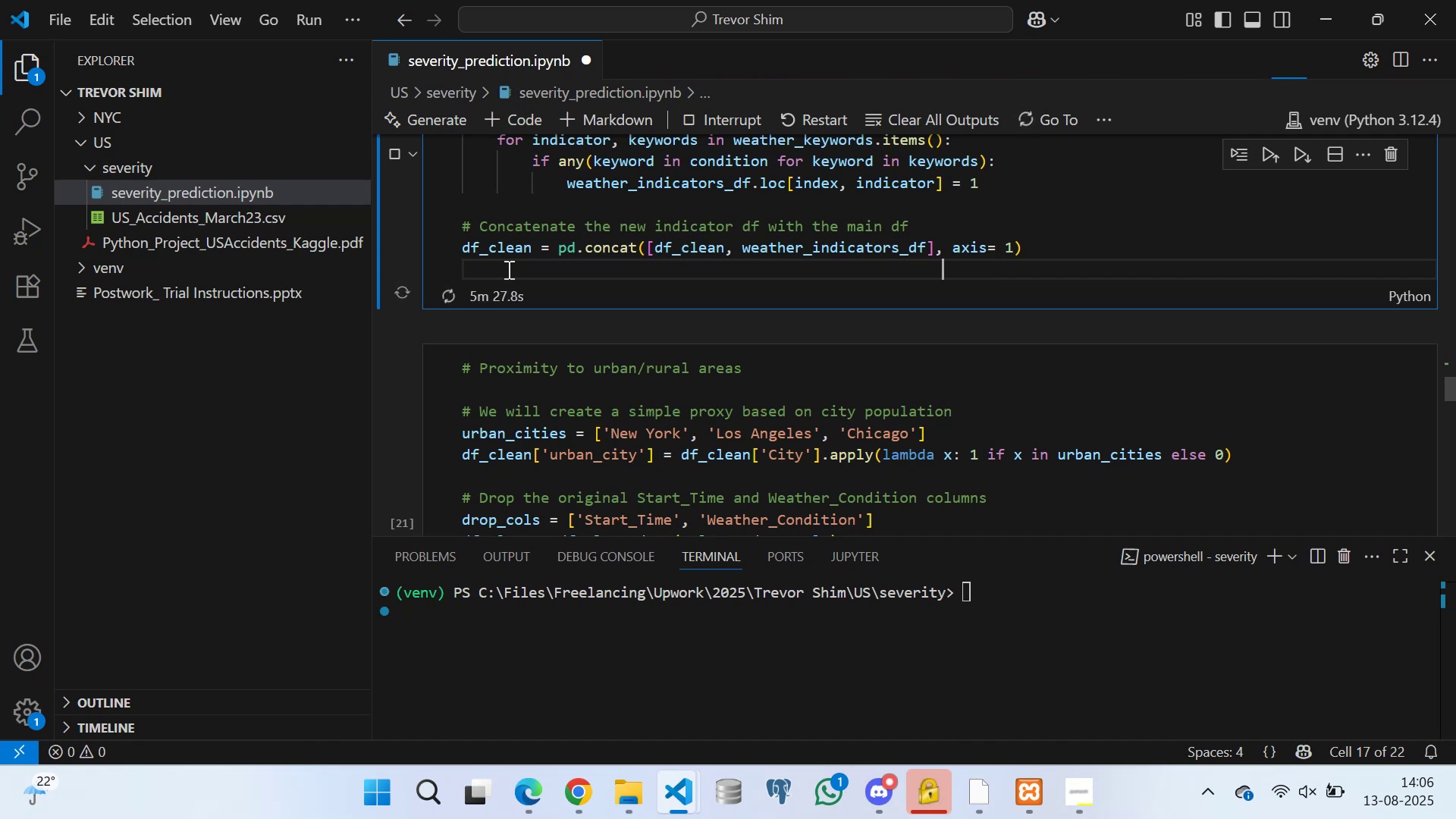 
key(ArrowLeft)
 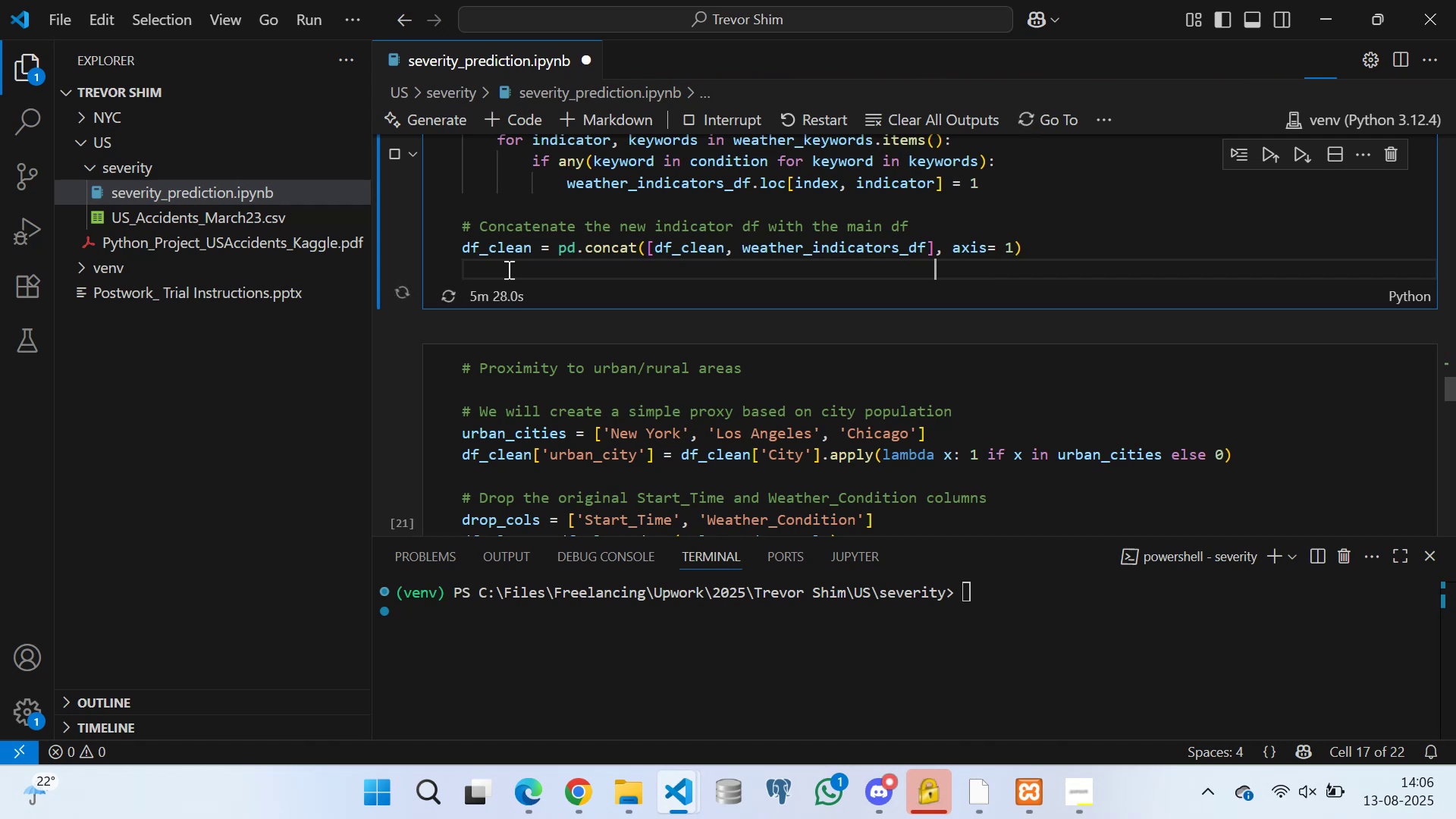 
key(ArrowLeft)
 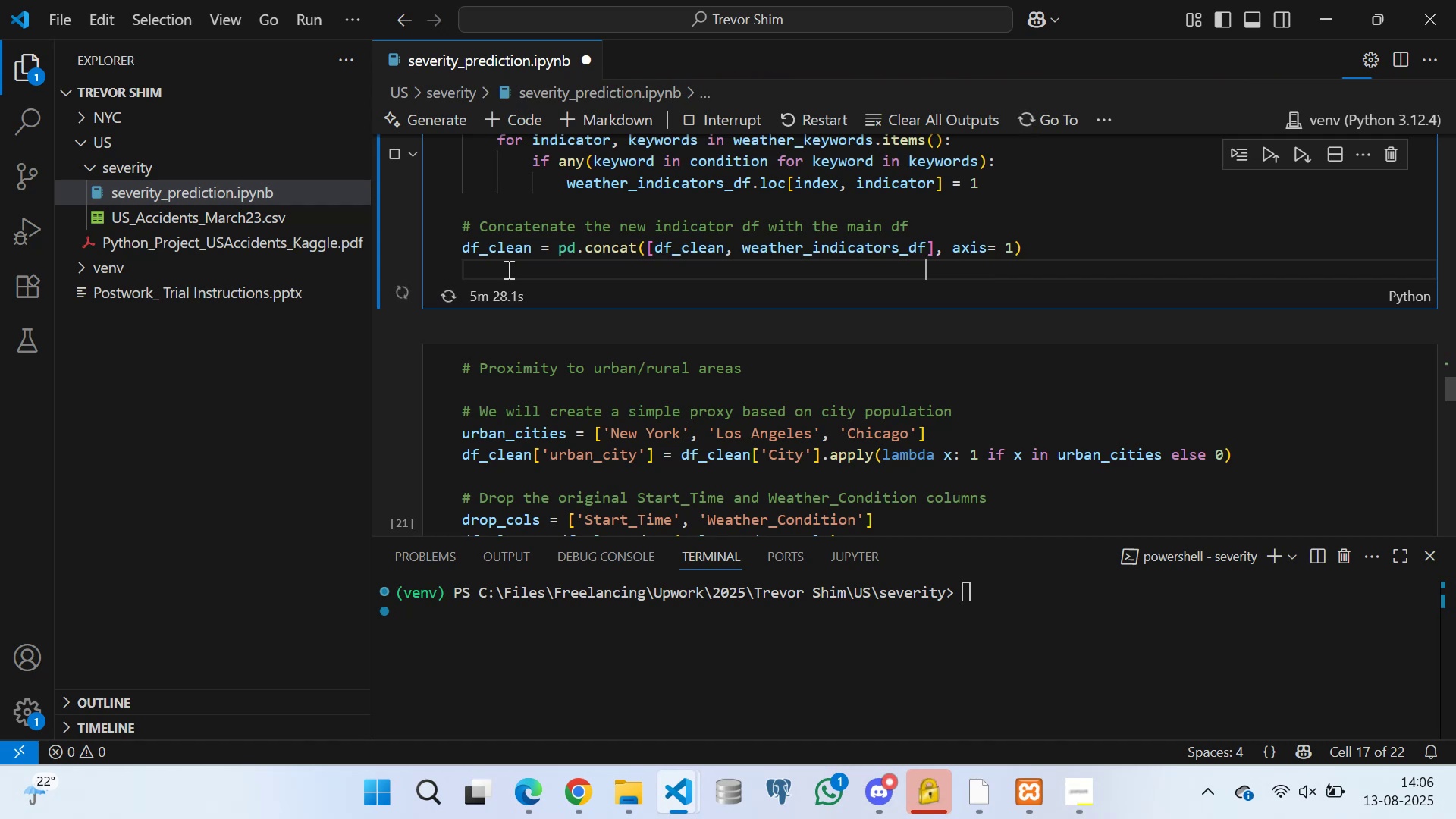 
key(ArrowLeft)
 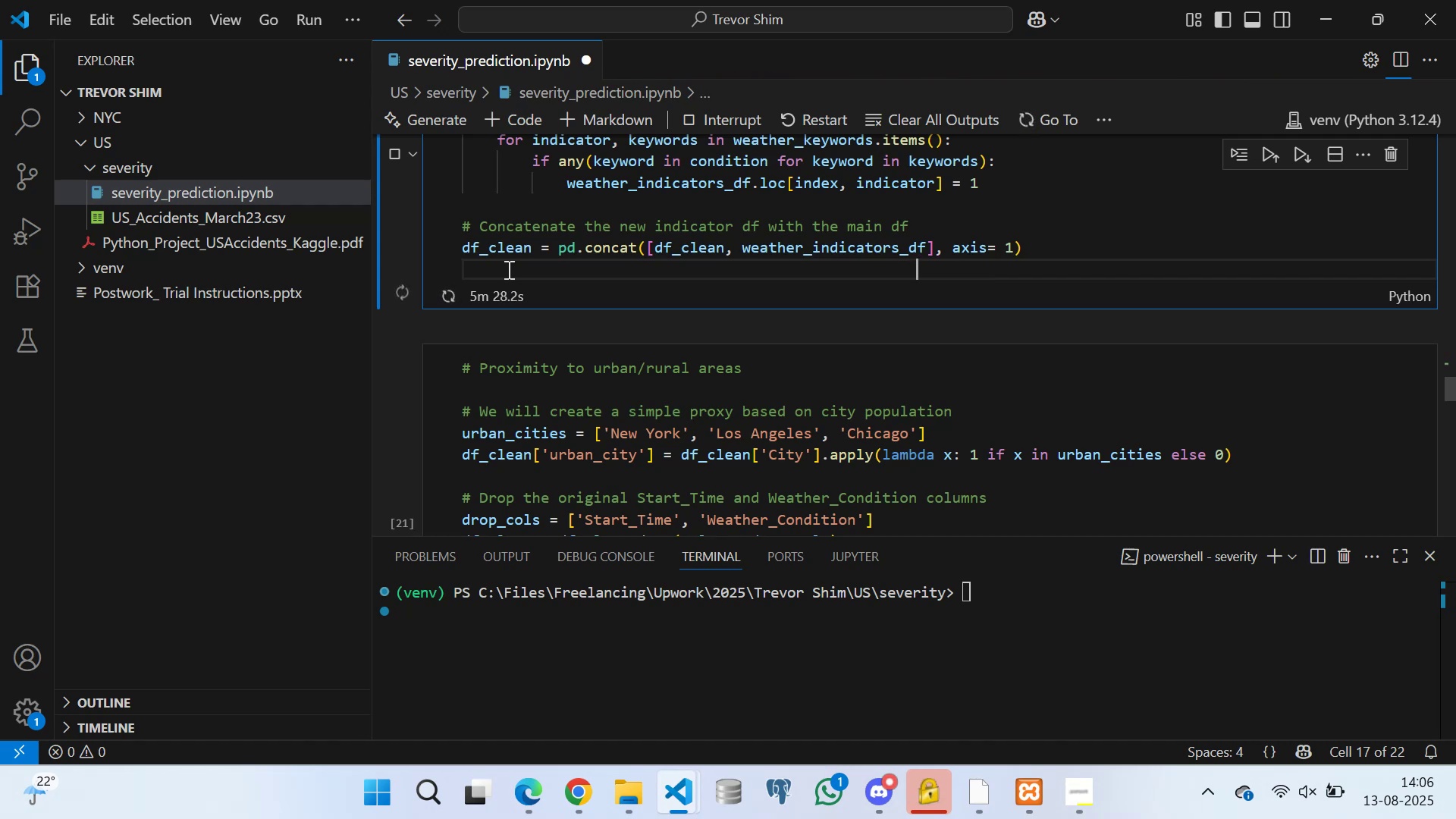 
key(ArrowLeft)
 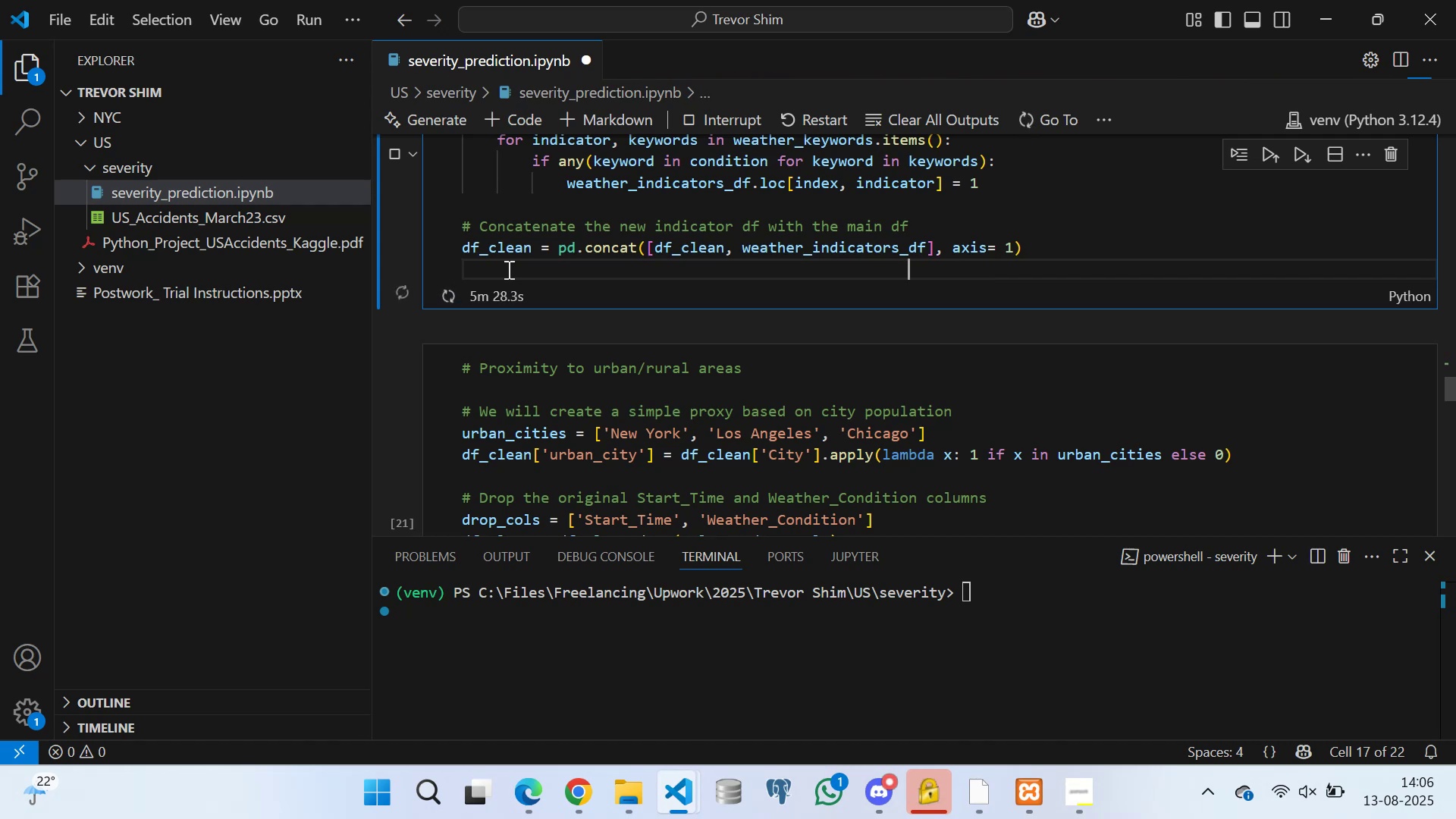 
key(ArrowLeft)
 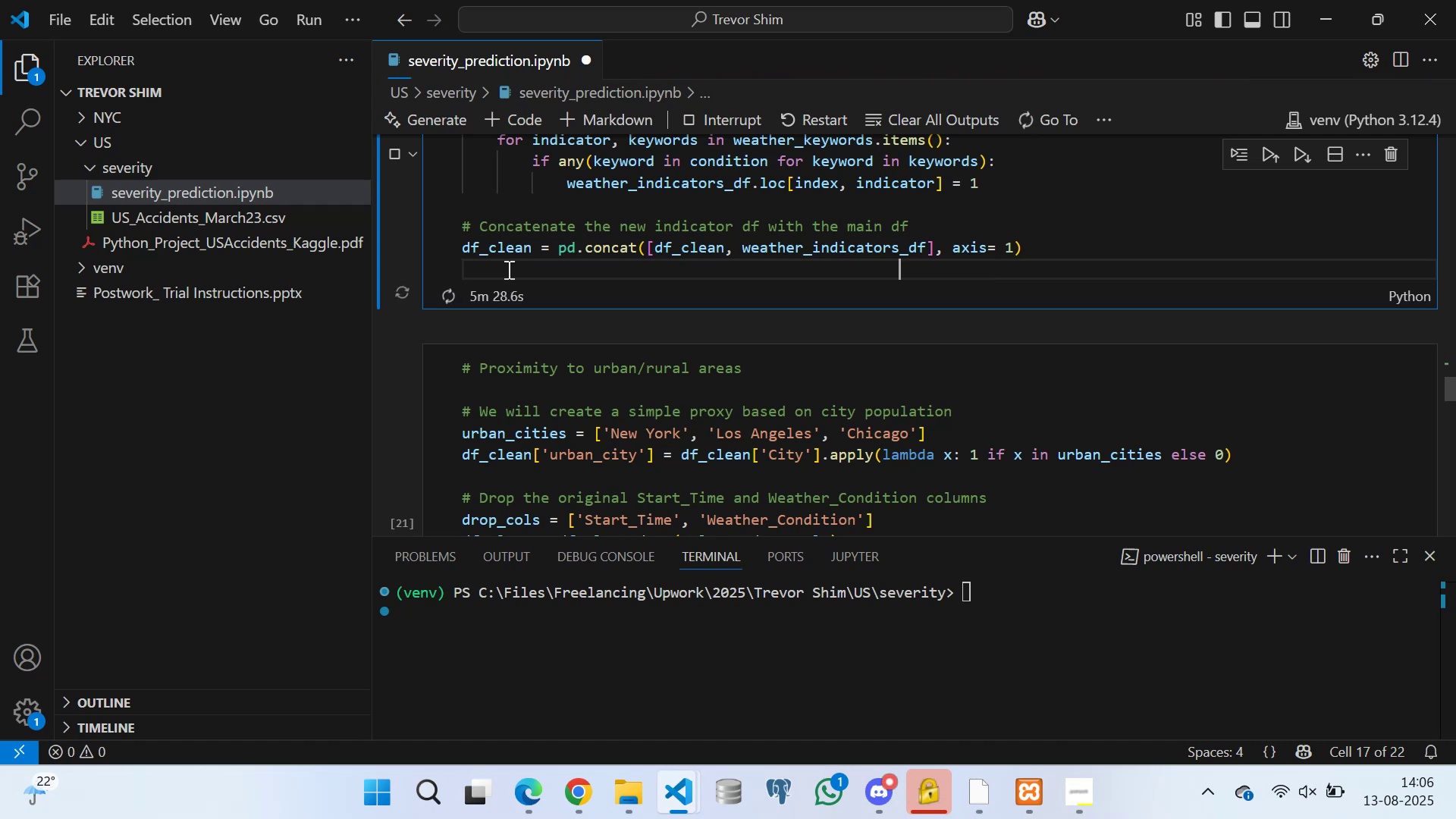 
key(ArrowLeft)
 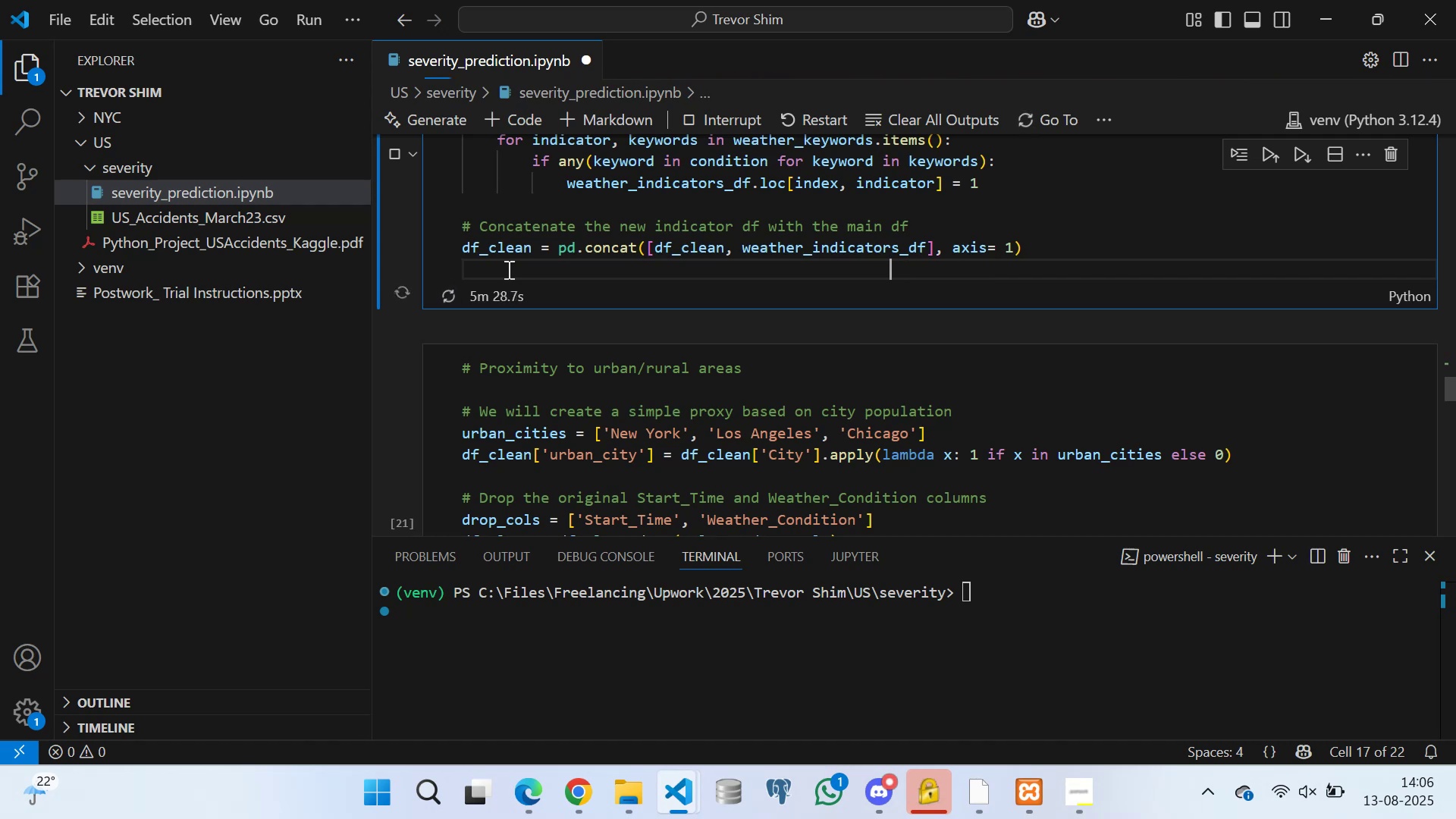 
key(ArrowLeft)
 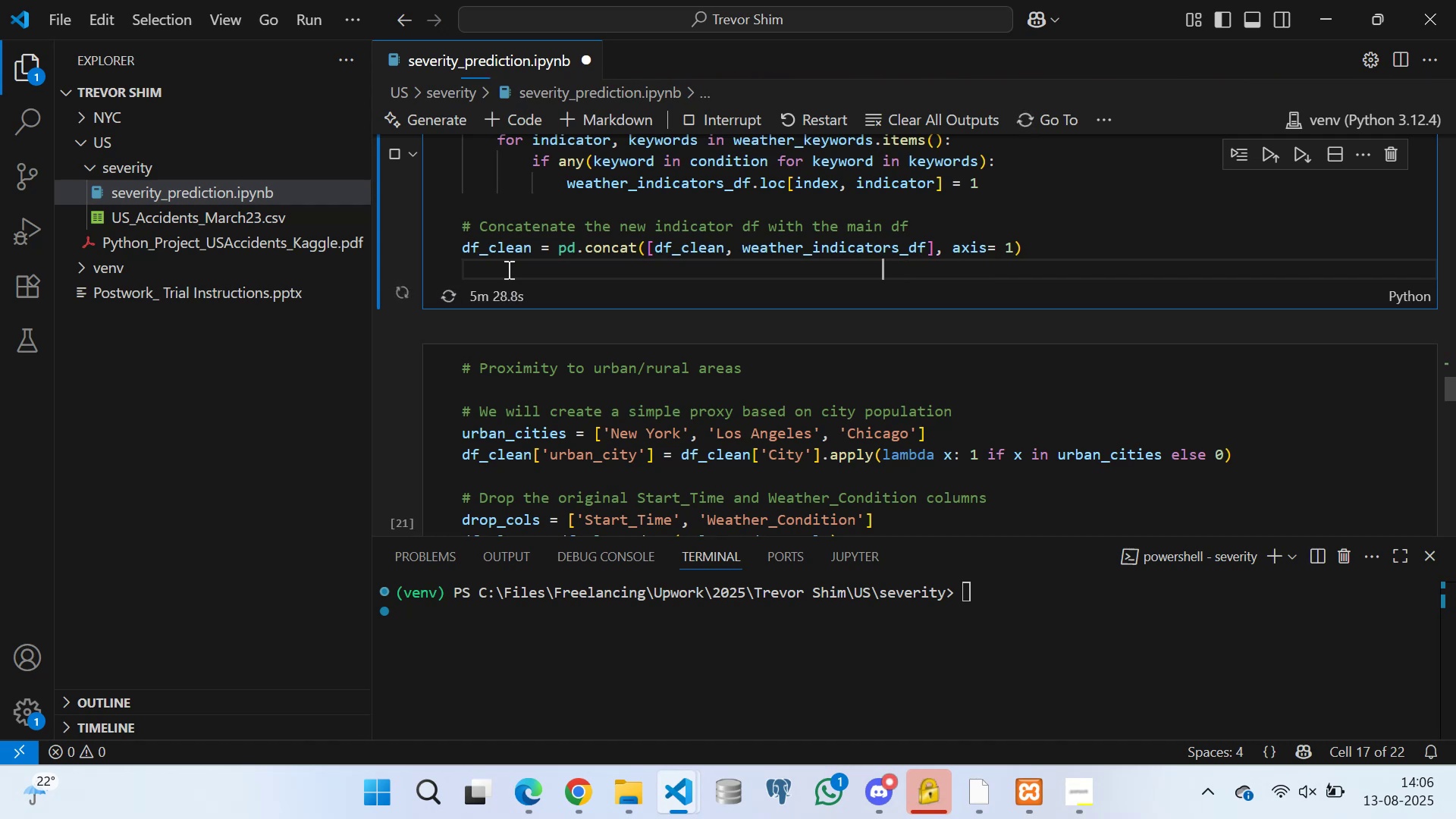 
key(ArrowLeft)
 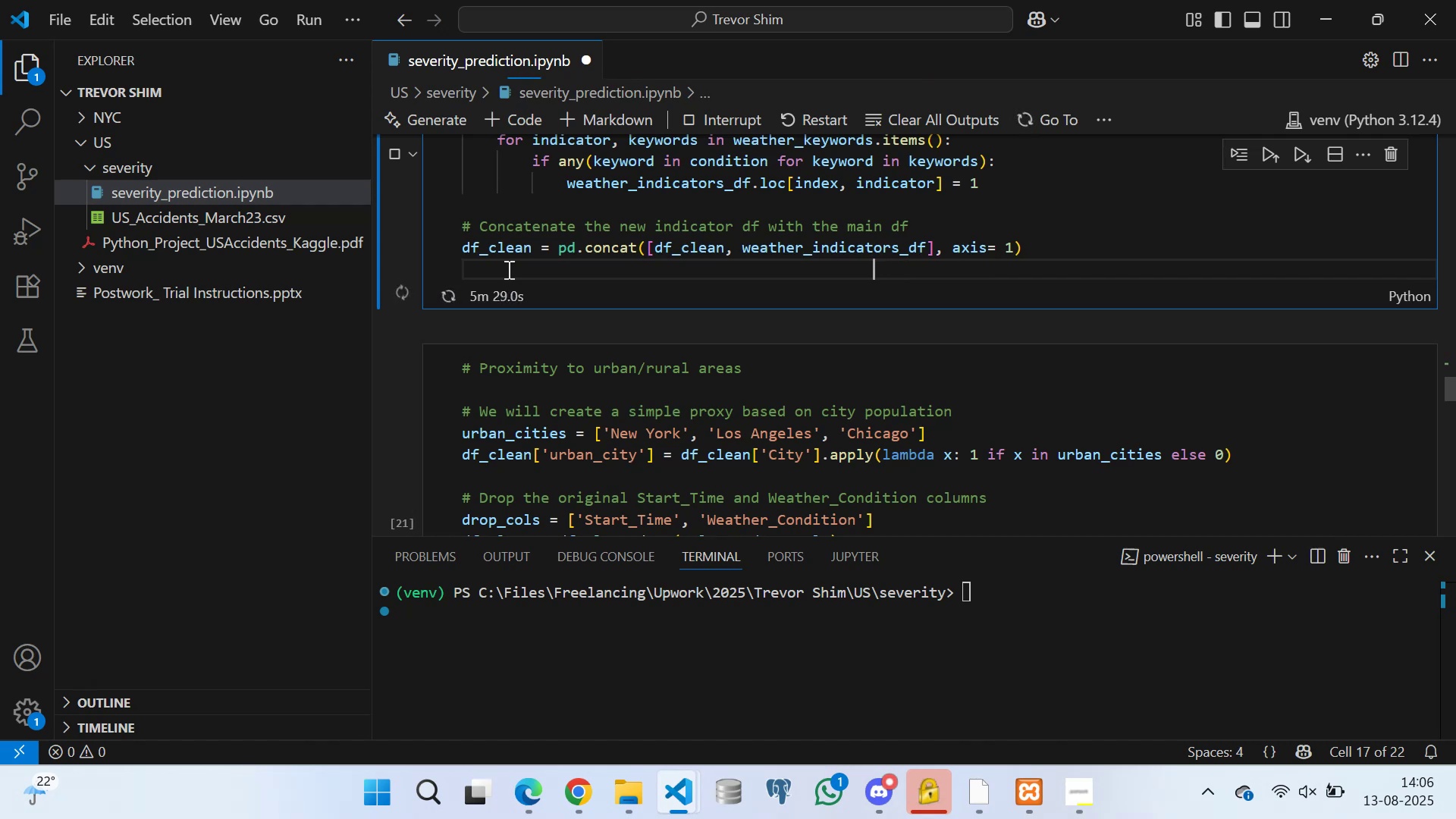 
key(ArrowLeft)
 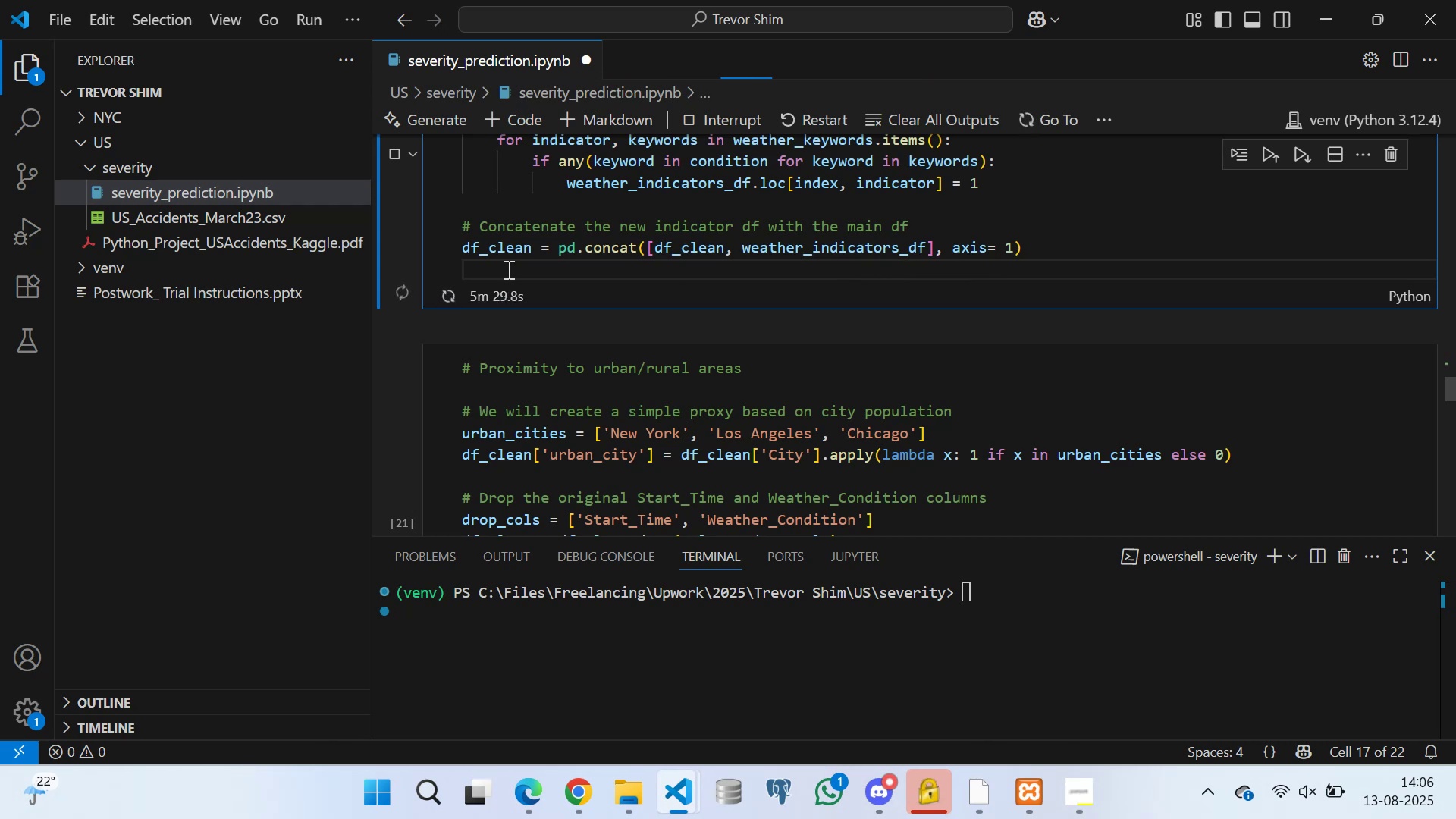 
key(ArrowDown)
 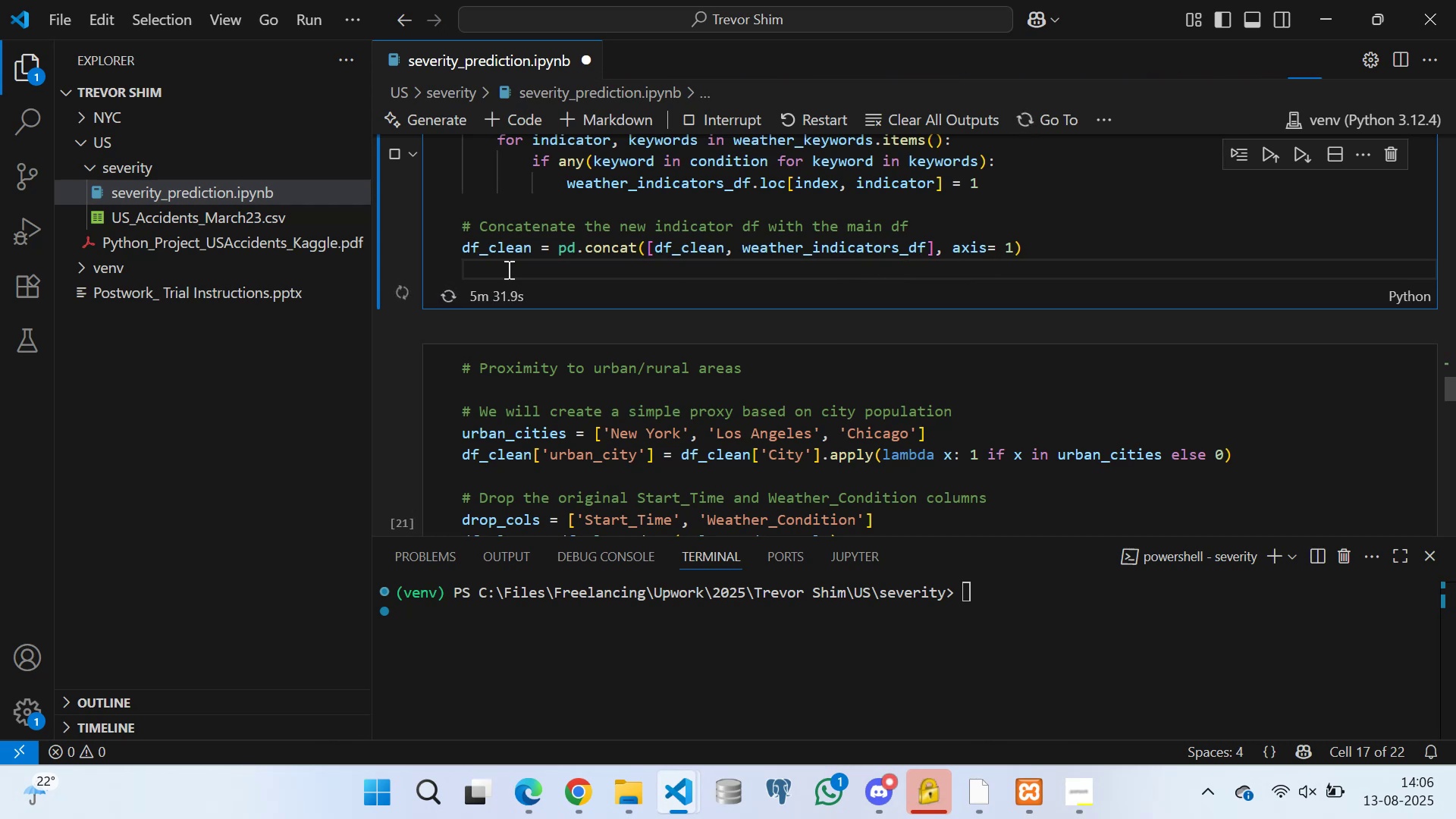 
key(Enter)
 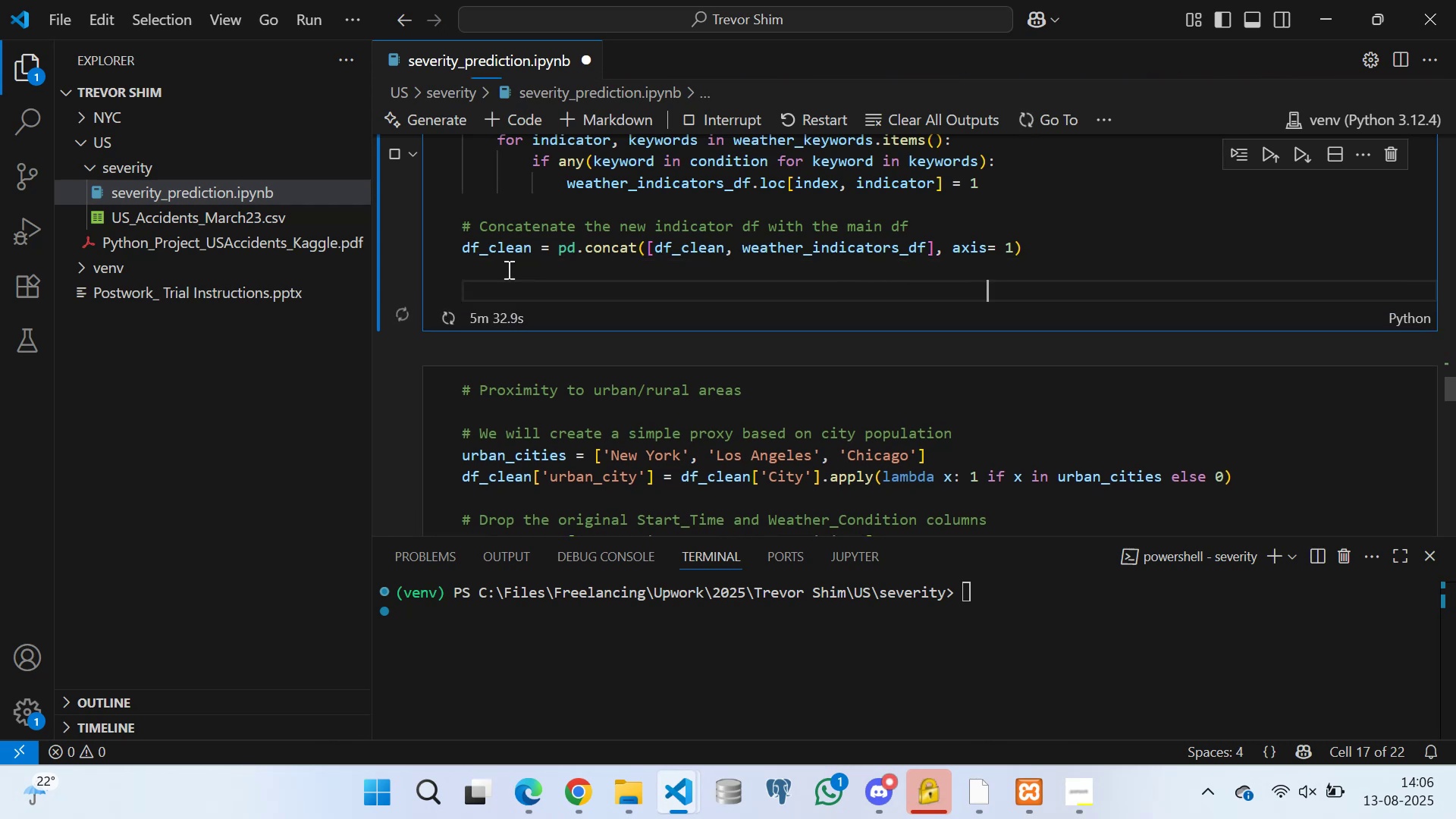 
key(Enter)
 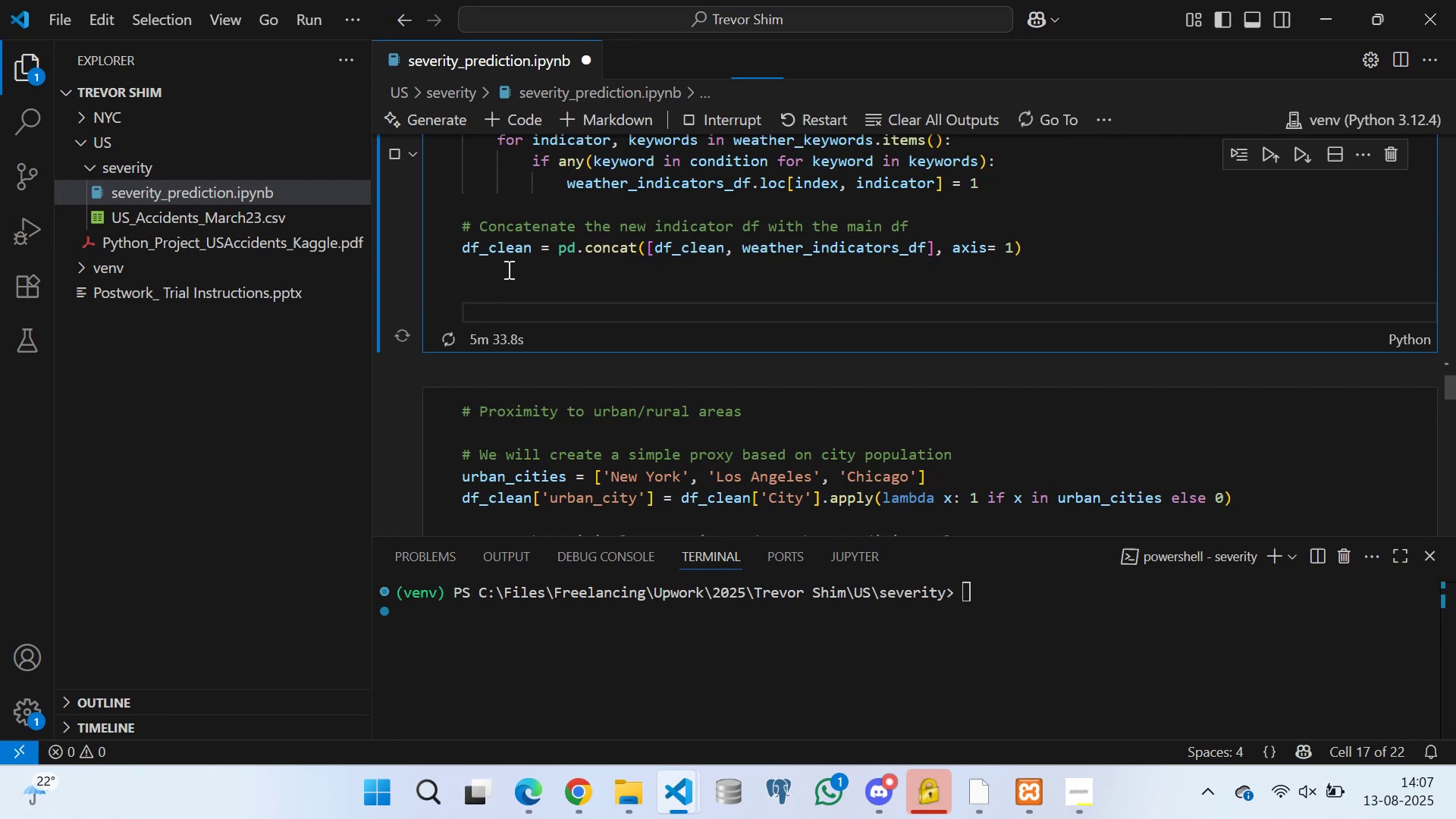 
key(ArrowUp)
 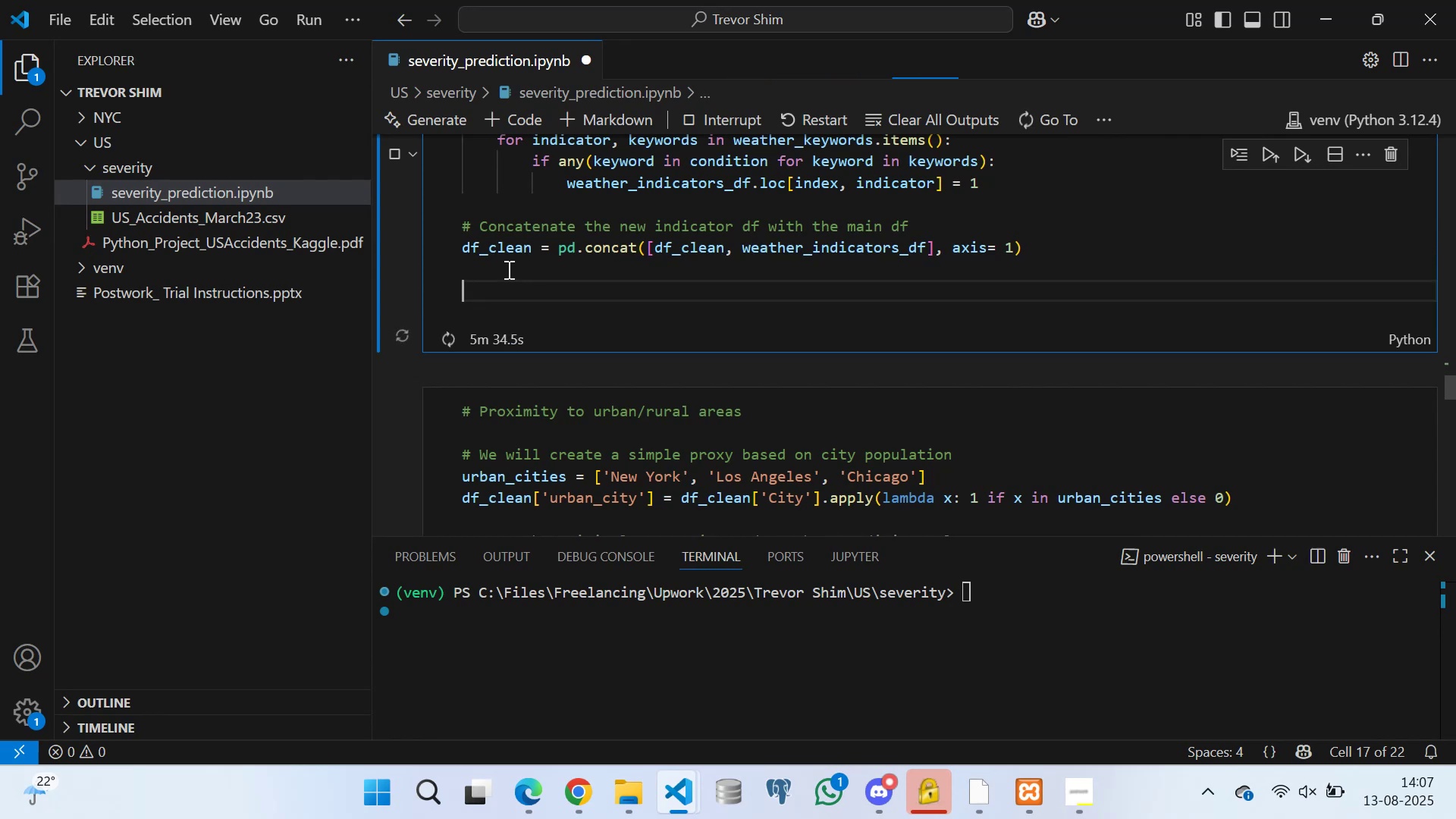 
key(ArrowUp)
 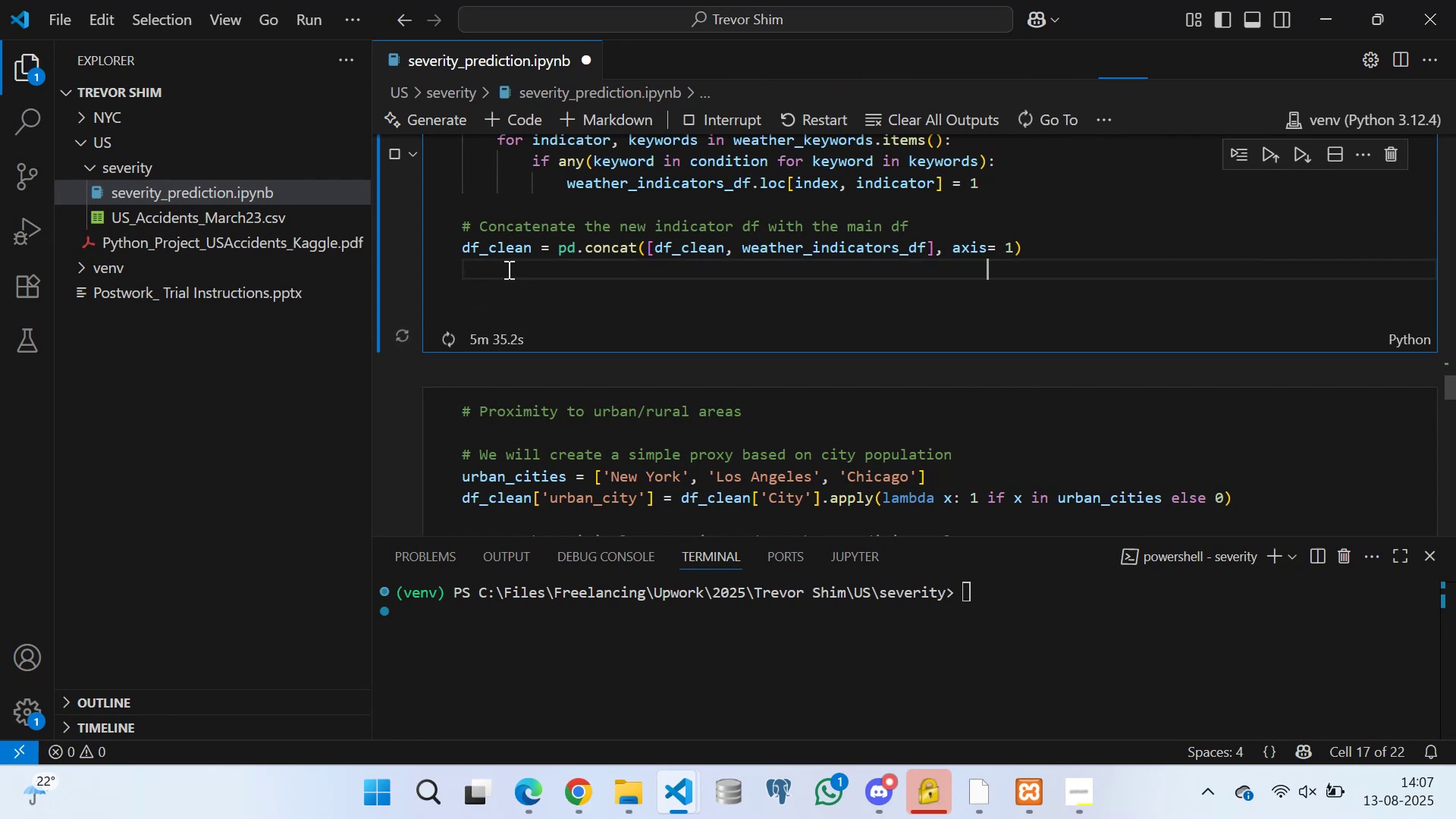 
key(ArrowUp)
 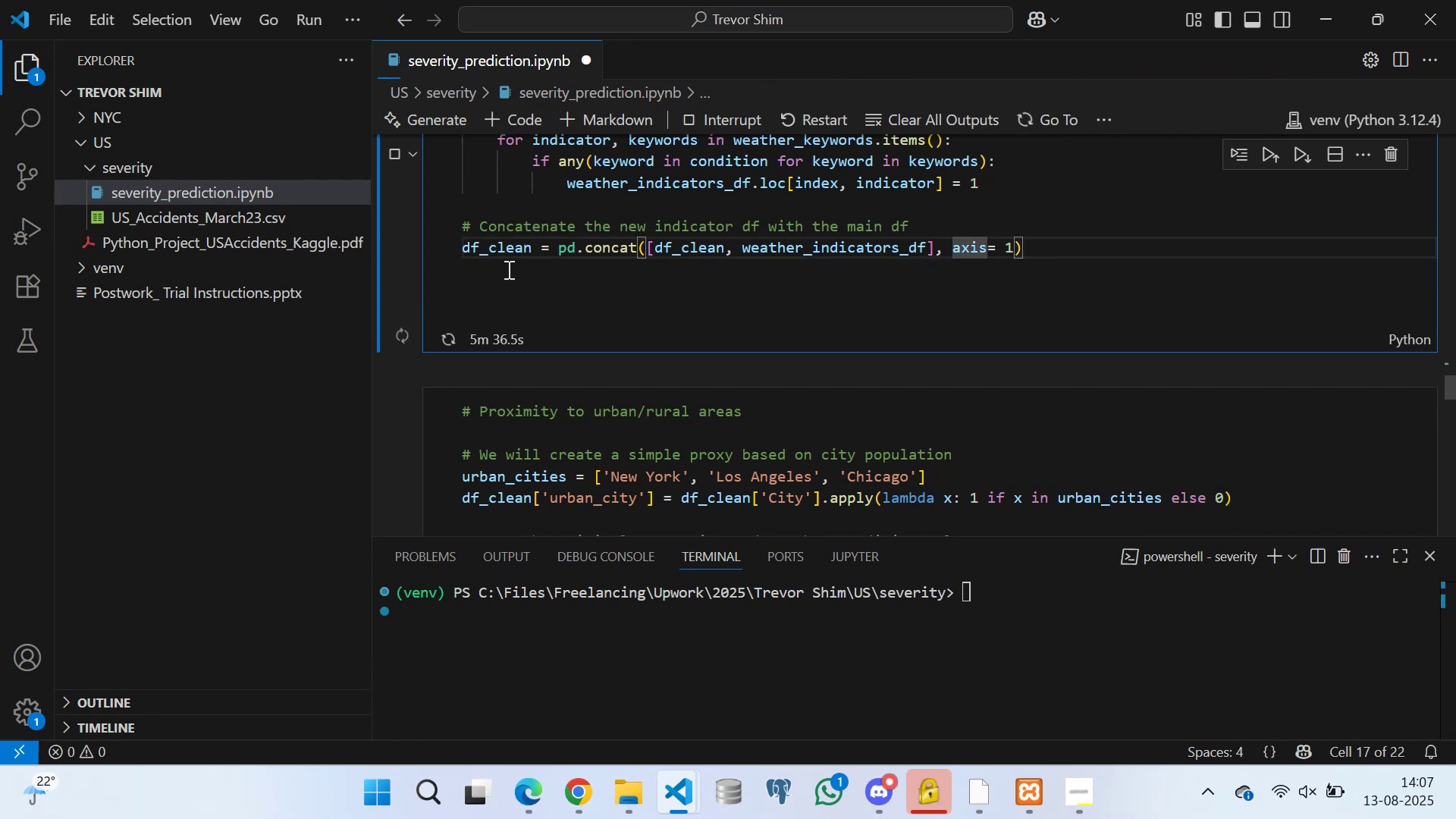 
key(ArrowRight)
 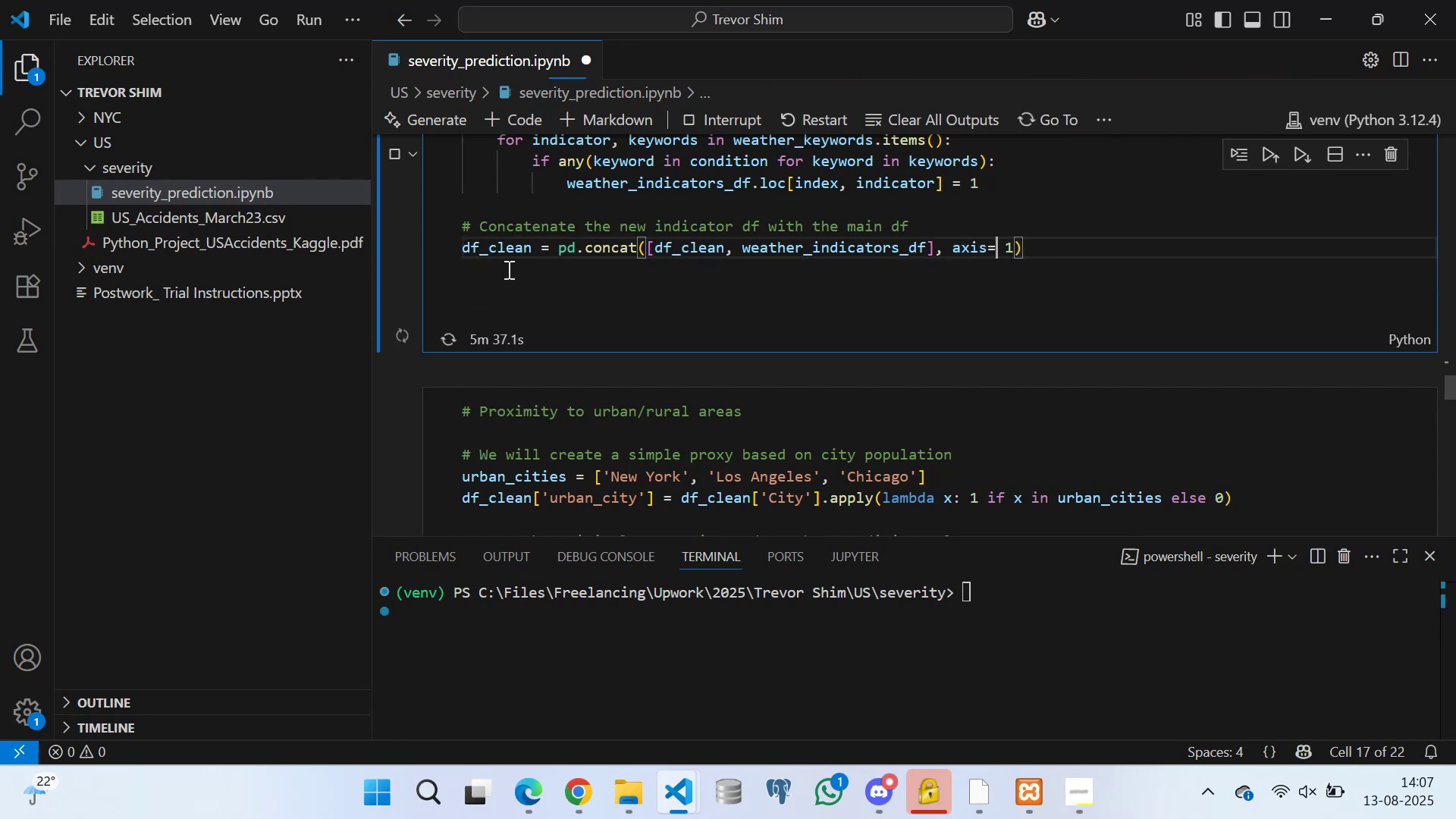 
key(ArrowRight)
 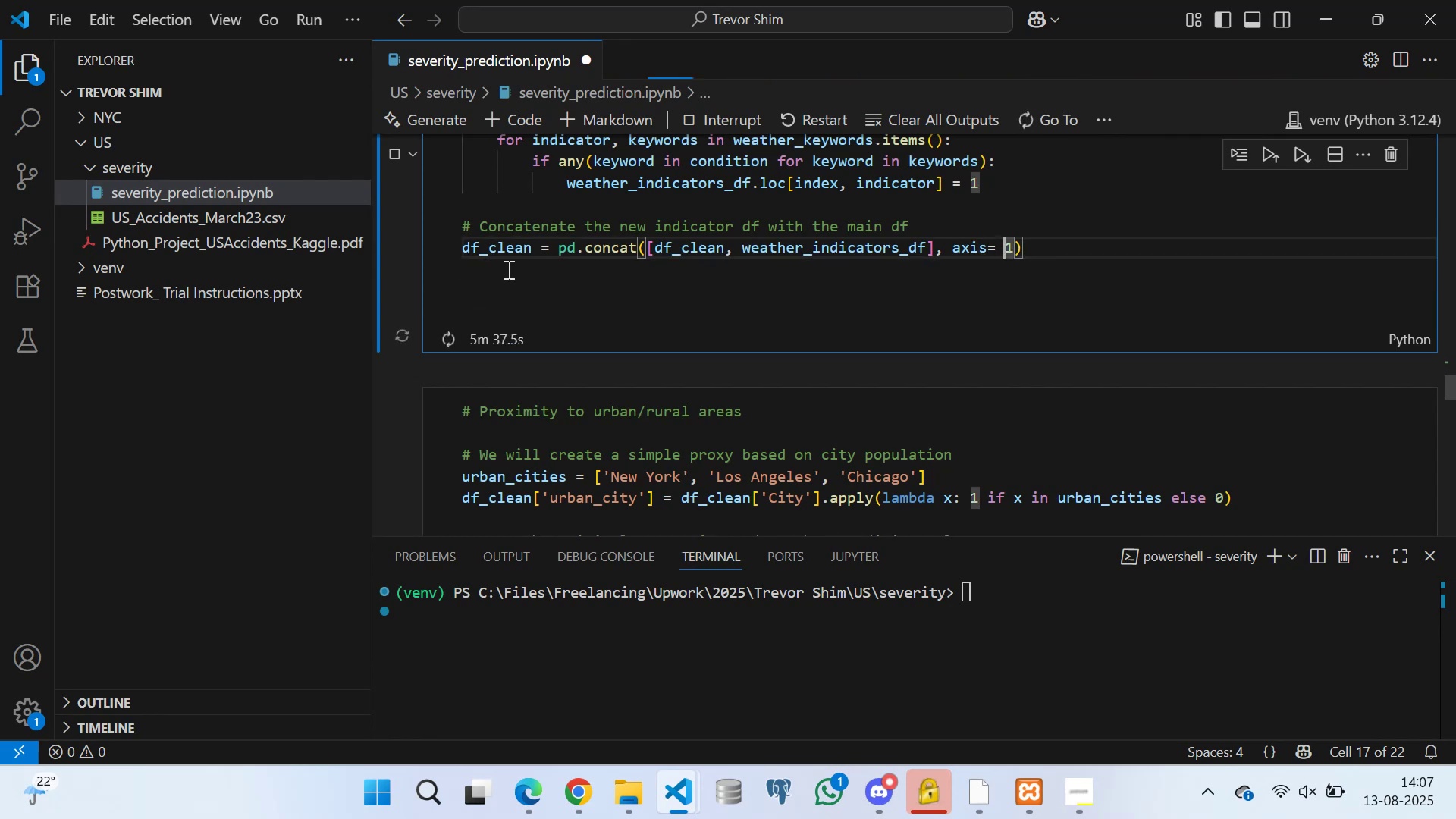 
key(ArrowRight)
 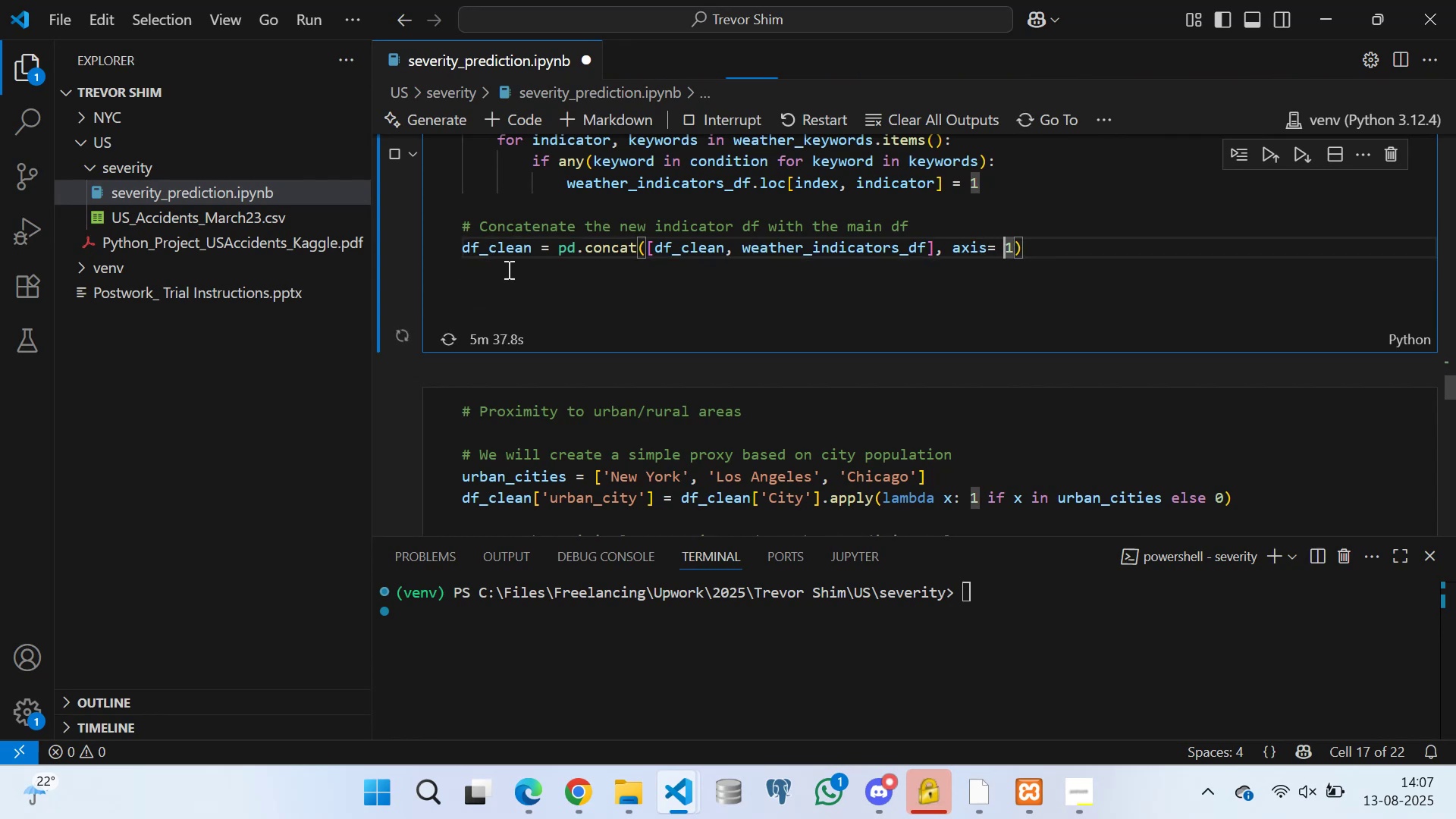 
key(ArrowRight)
 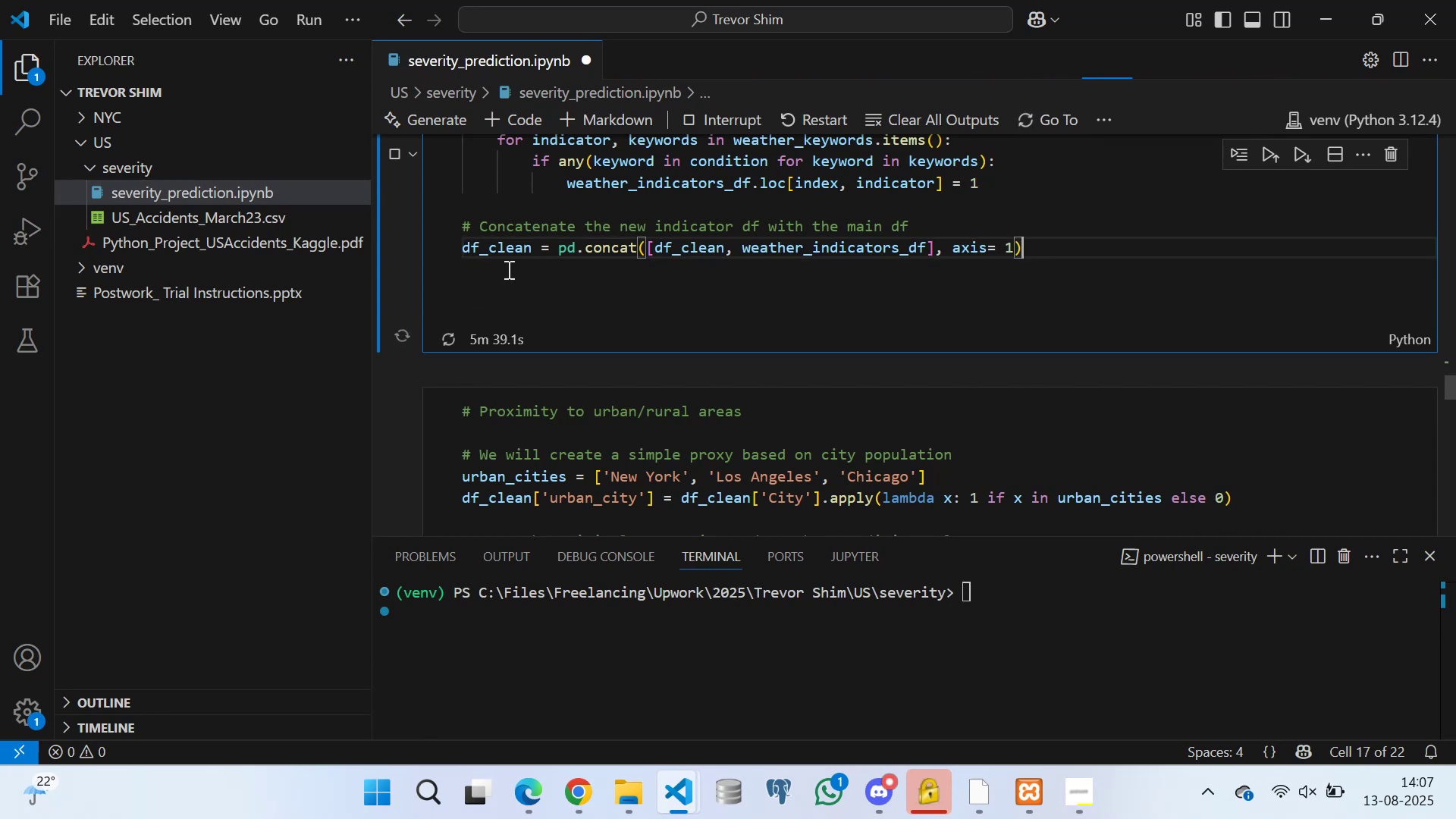 
key(ArrowDown)
 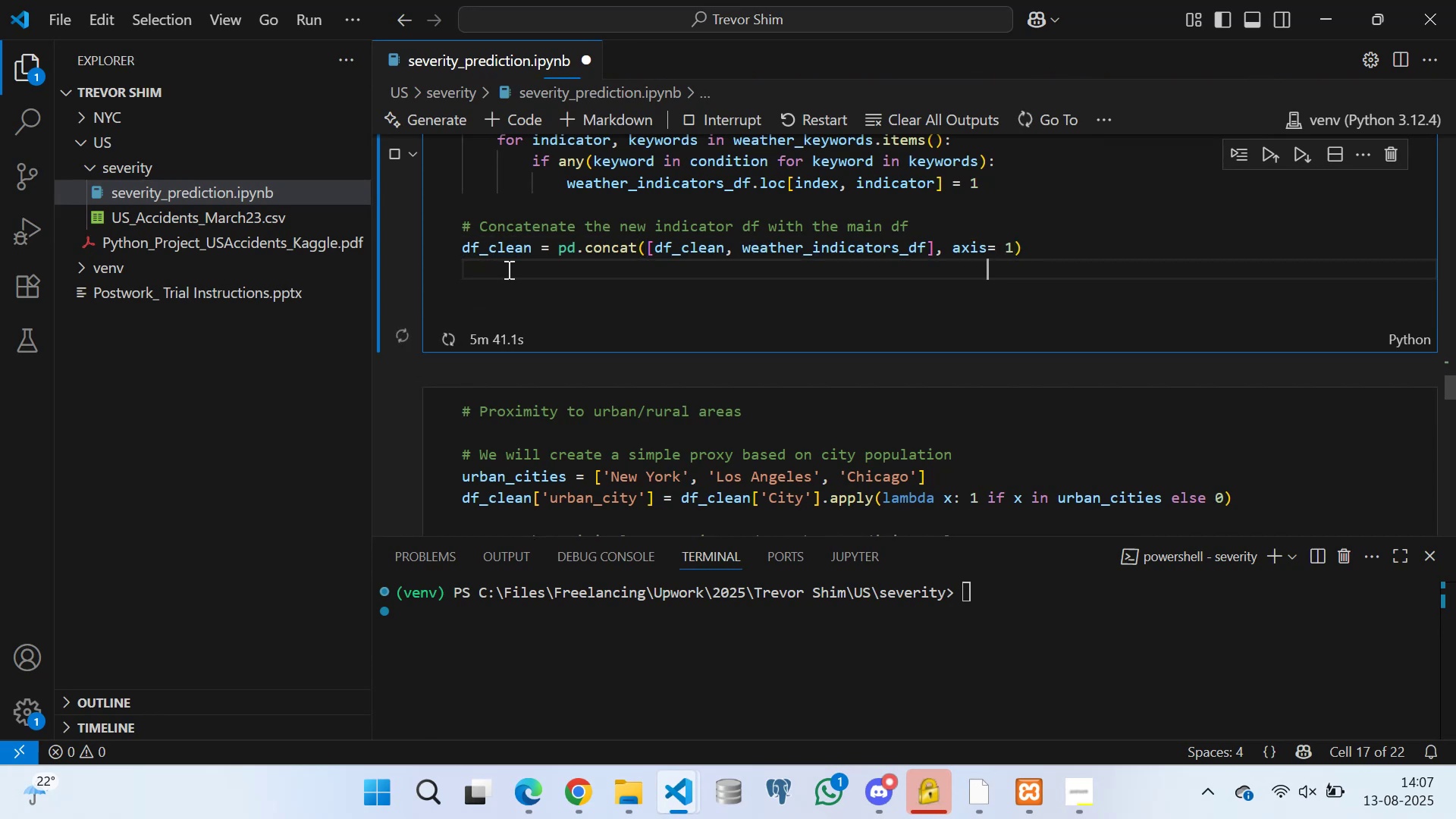 
key(ArrowLeft)
 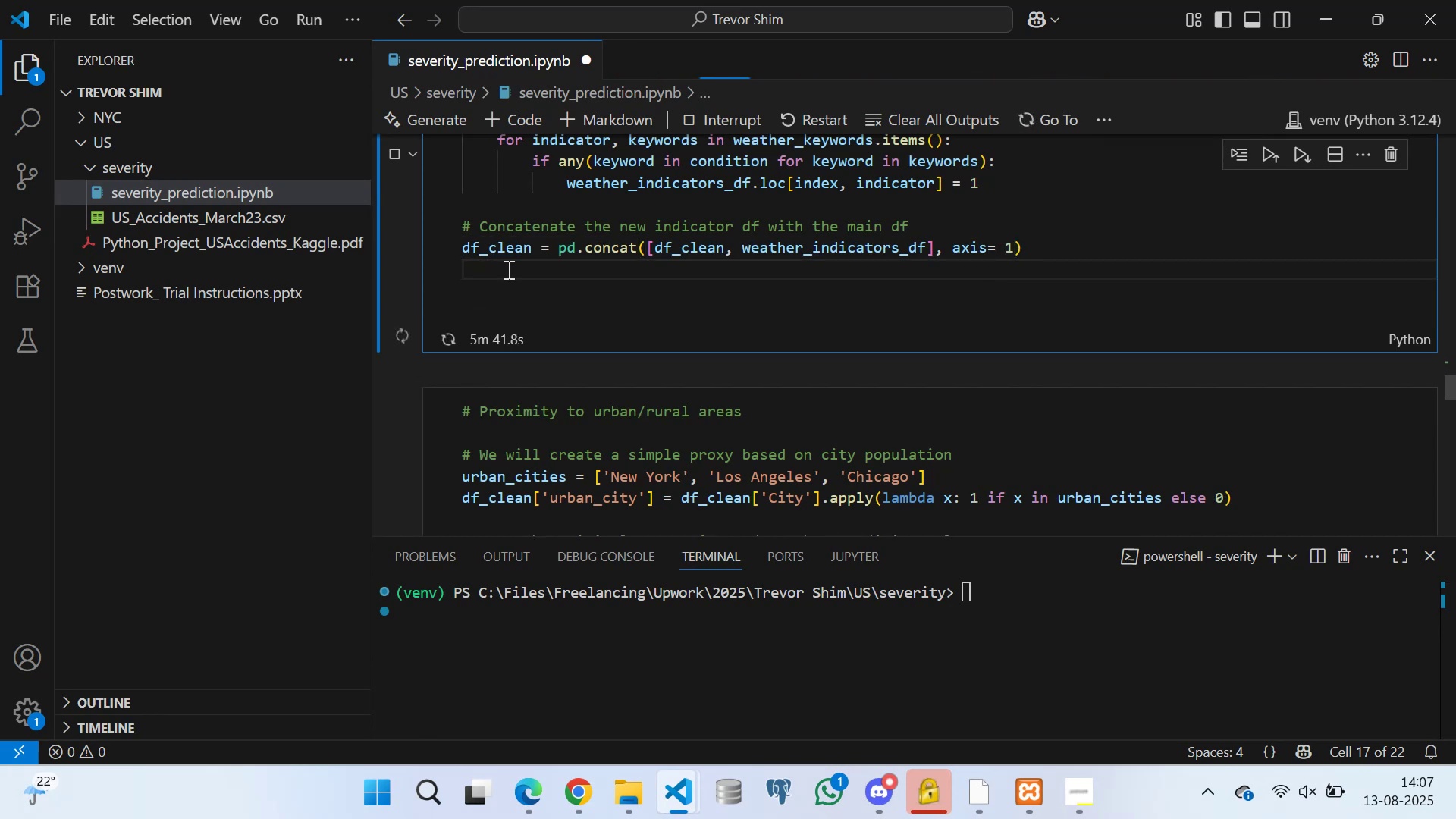 
key(ArrowLeft)
 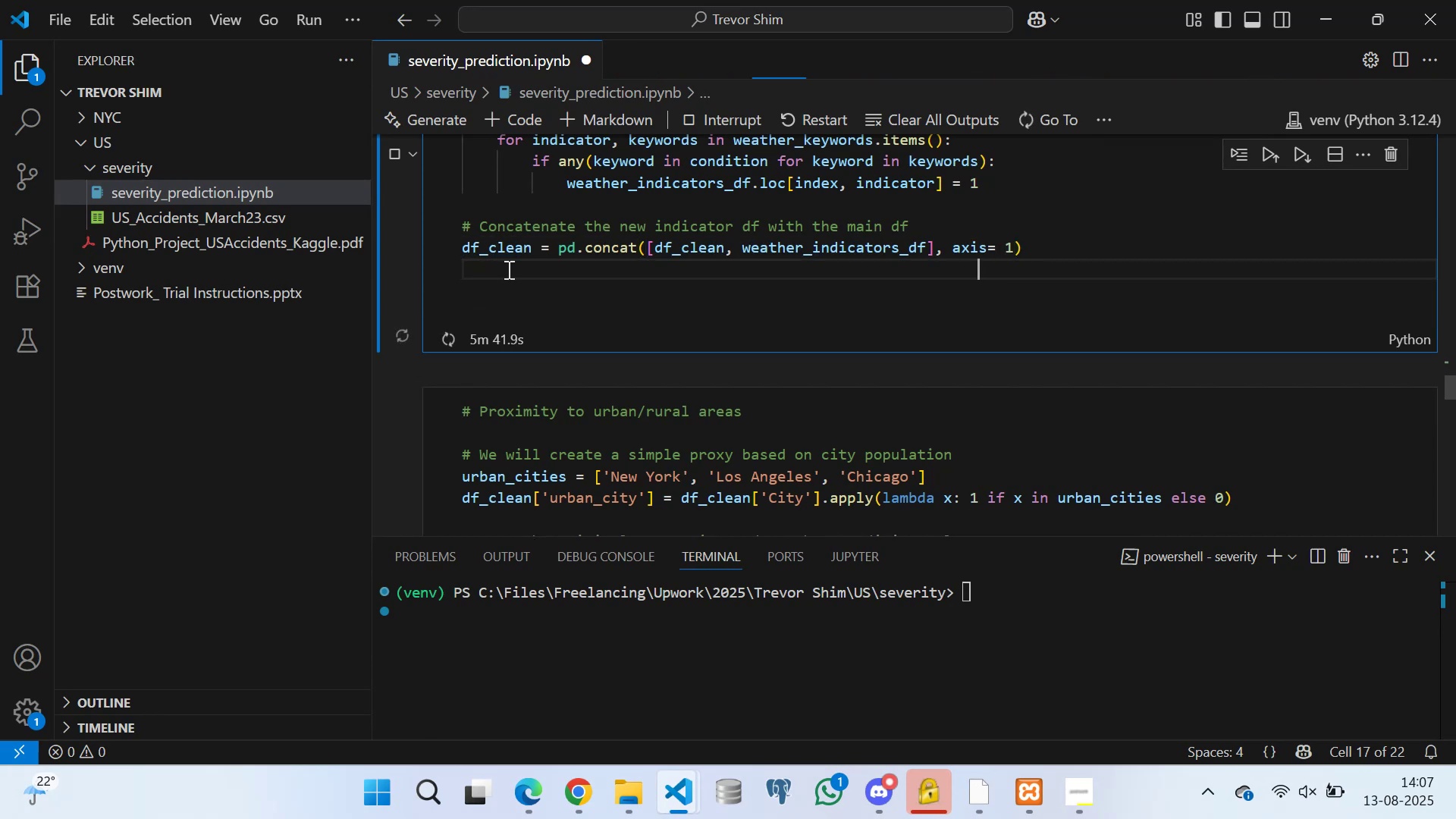 
key(ArrowLeft)
 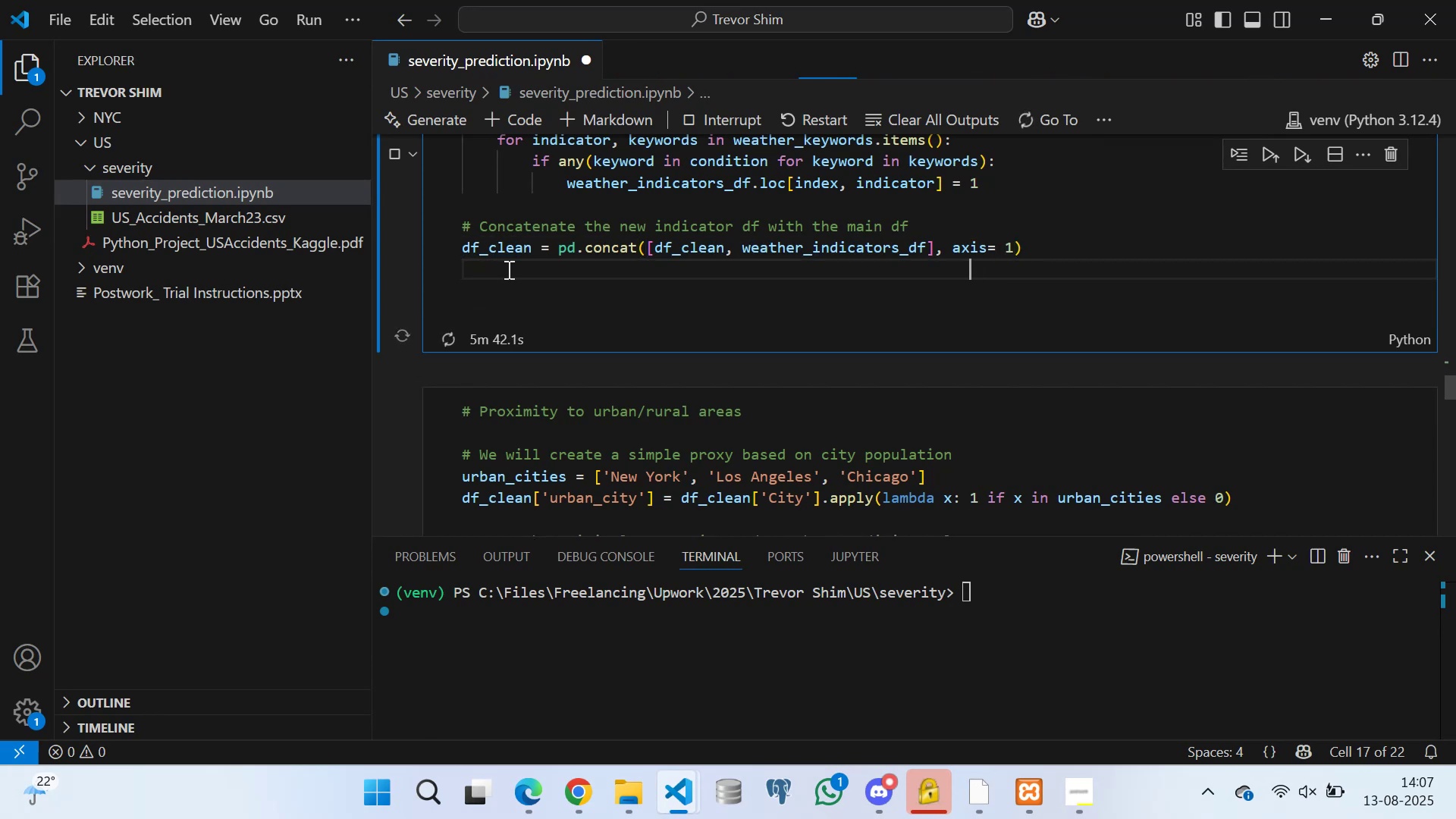 
key(ArrowLeft)
 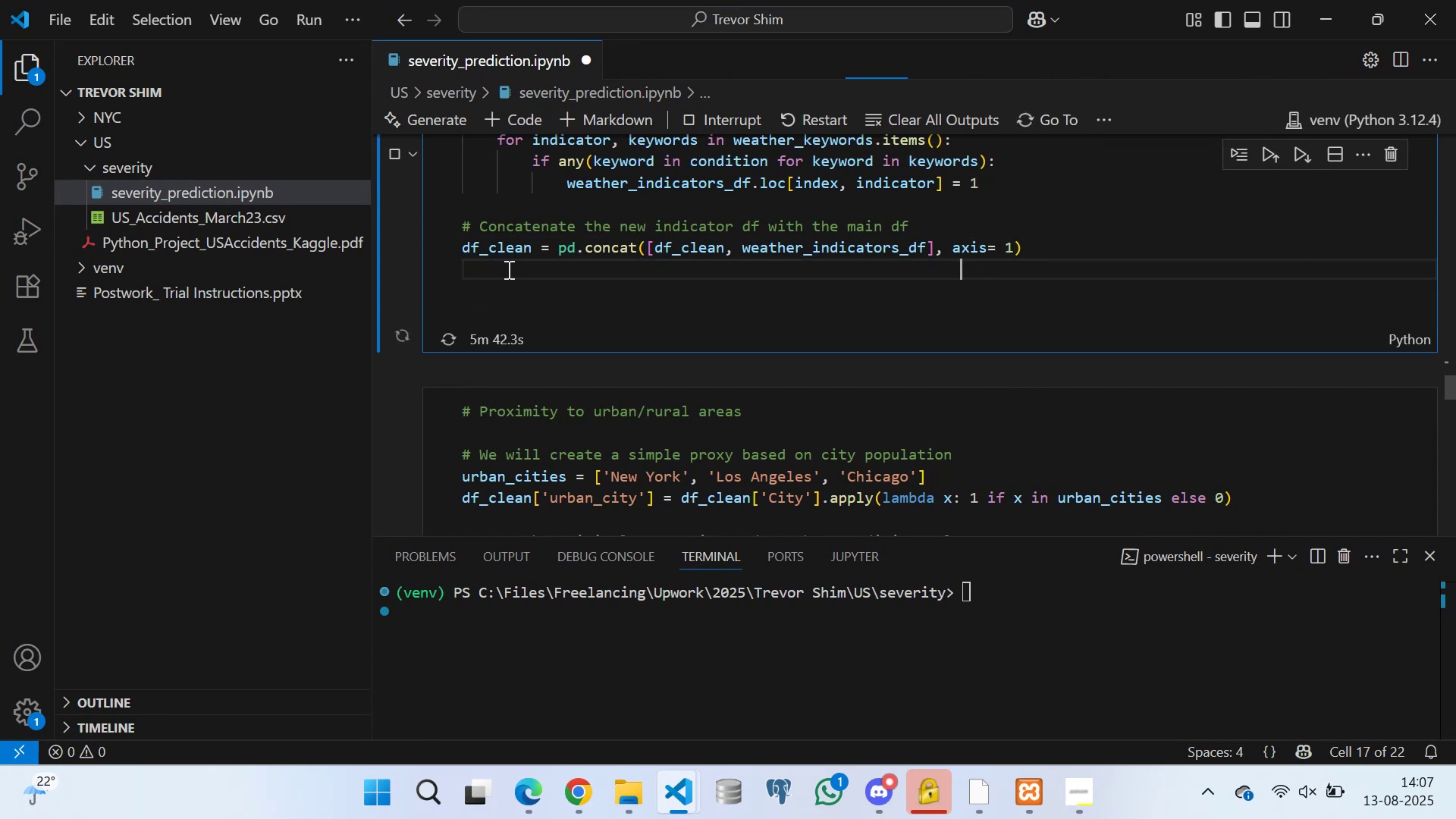 
key(ArrowLeft)
 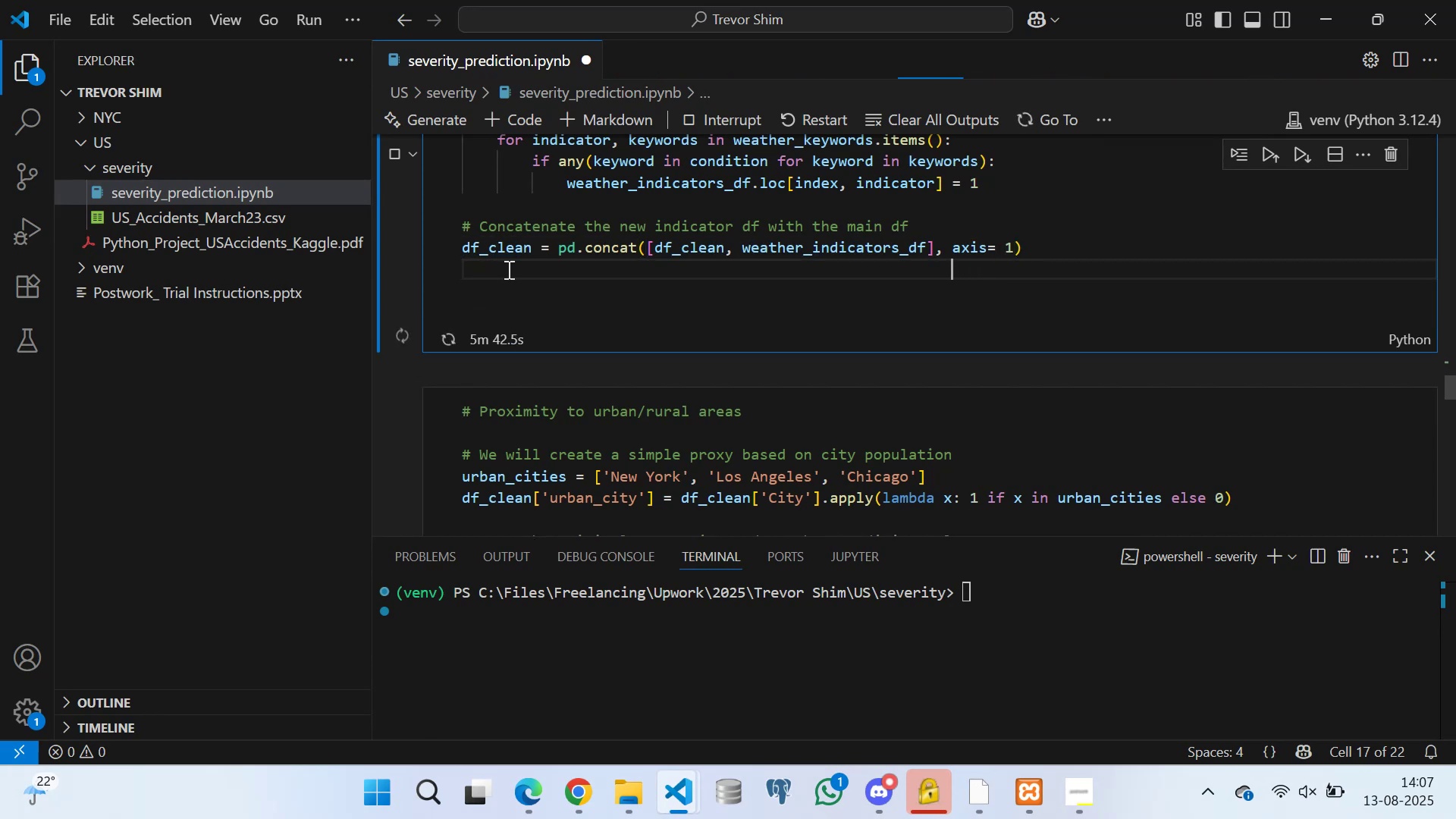 
key(ArrowLeft)
 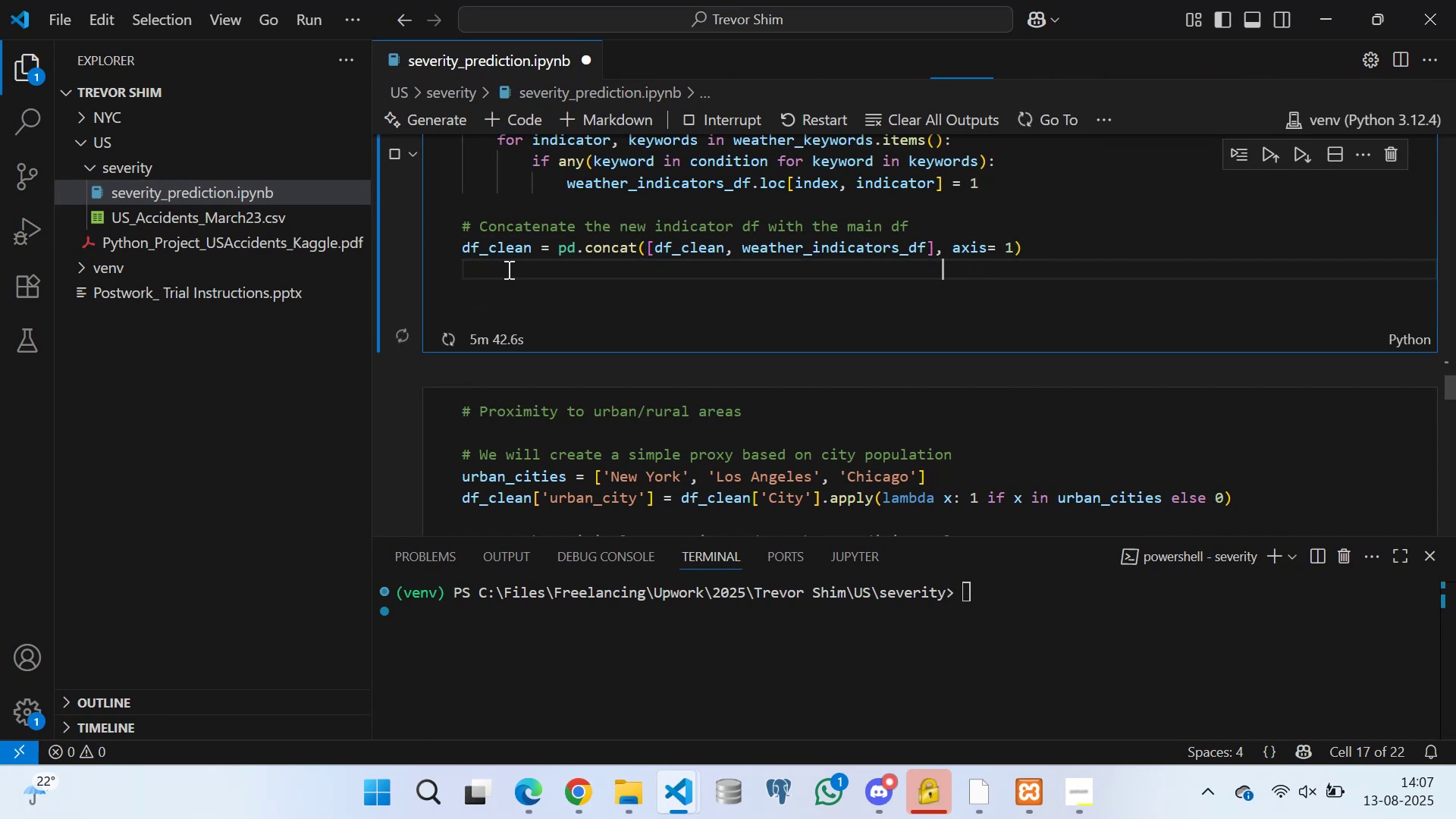 
key(ArrowLeft)
 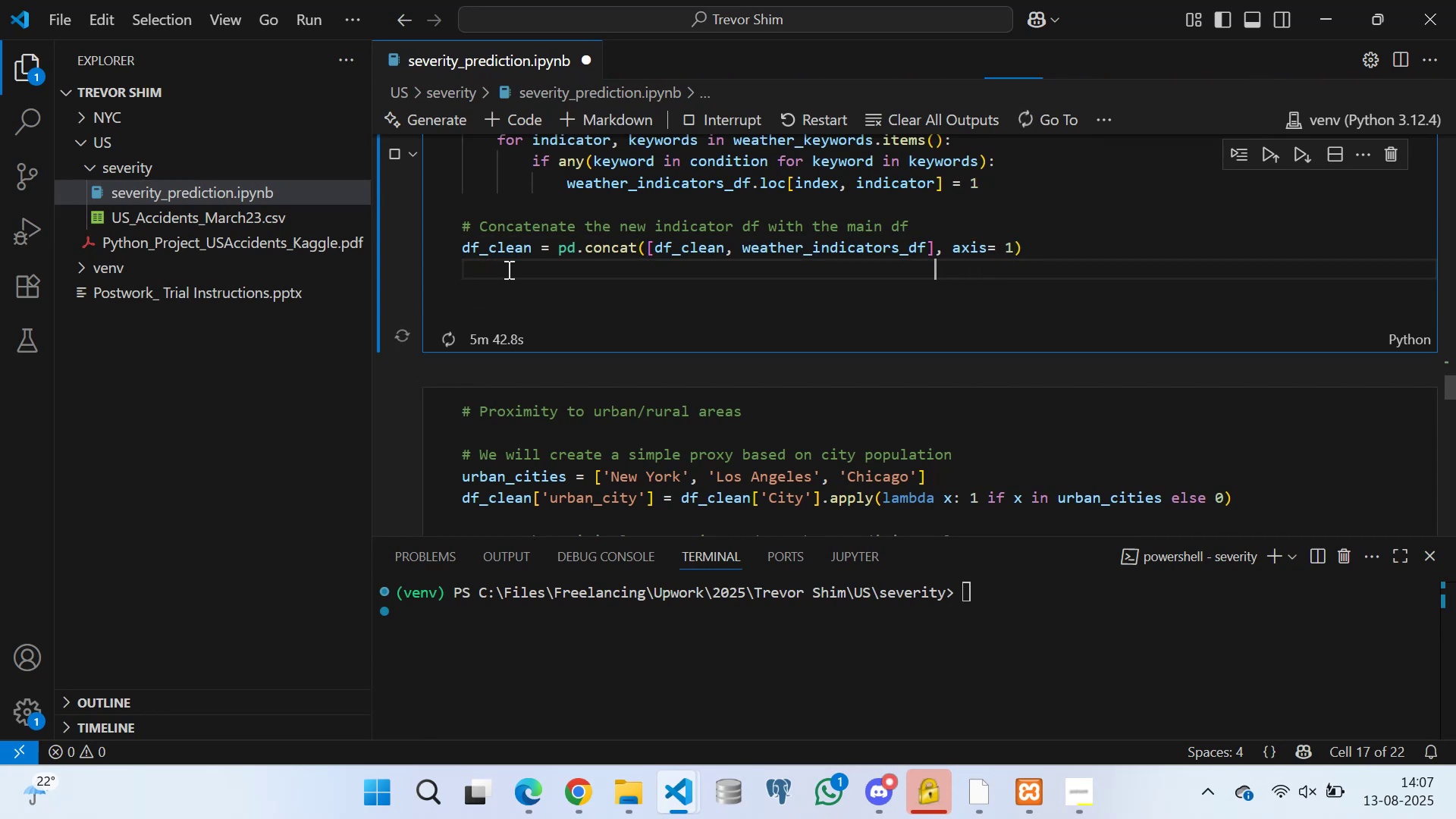 
key(ArrowLeft)
 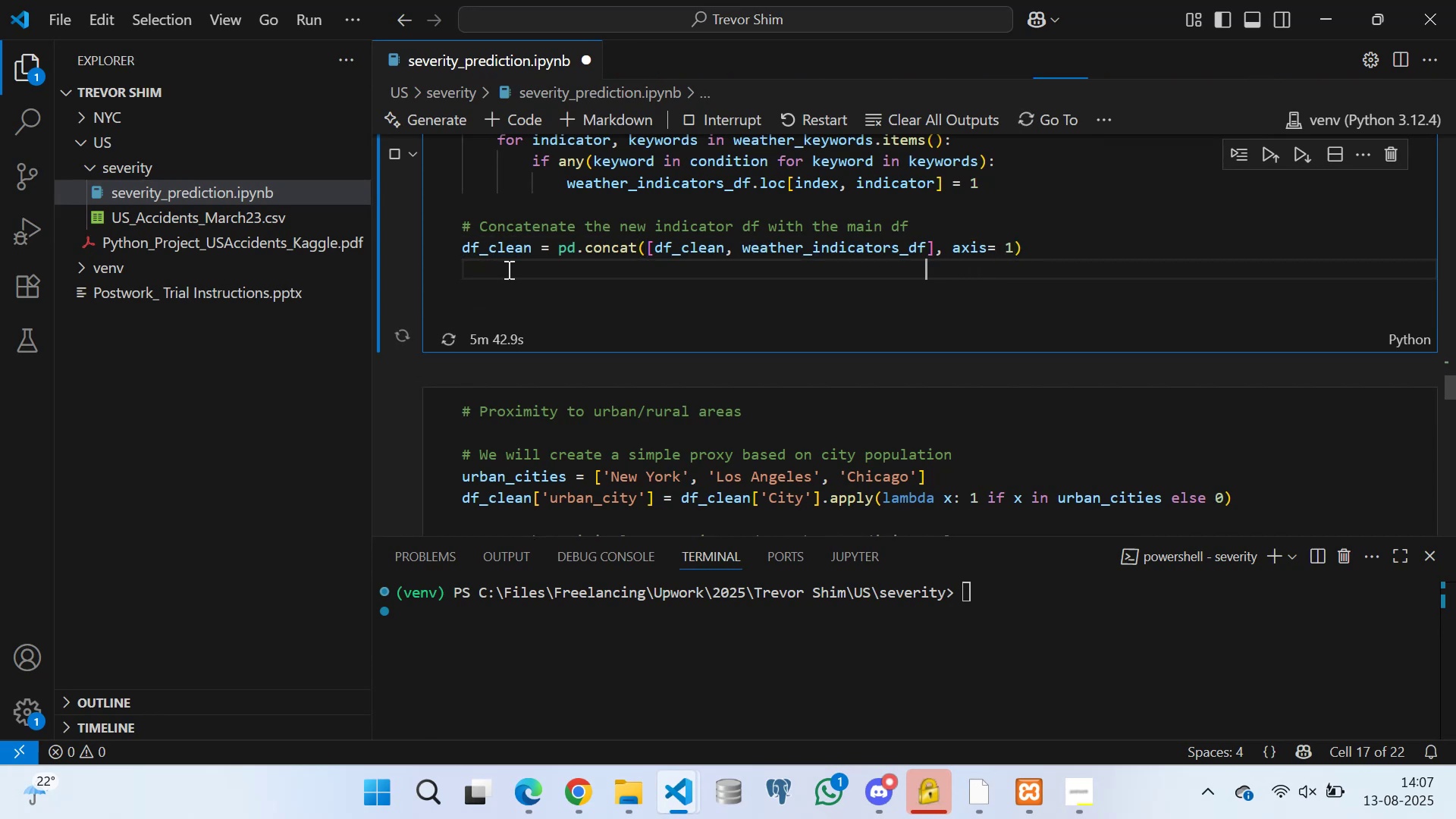 
key(ArrowLeft)
 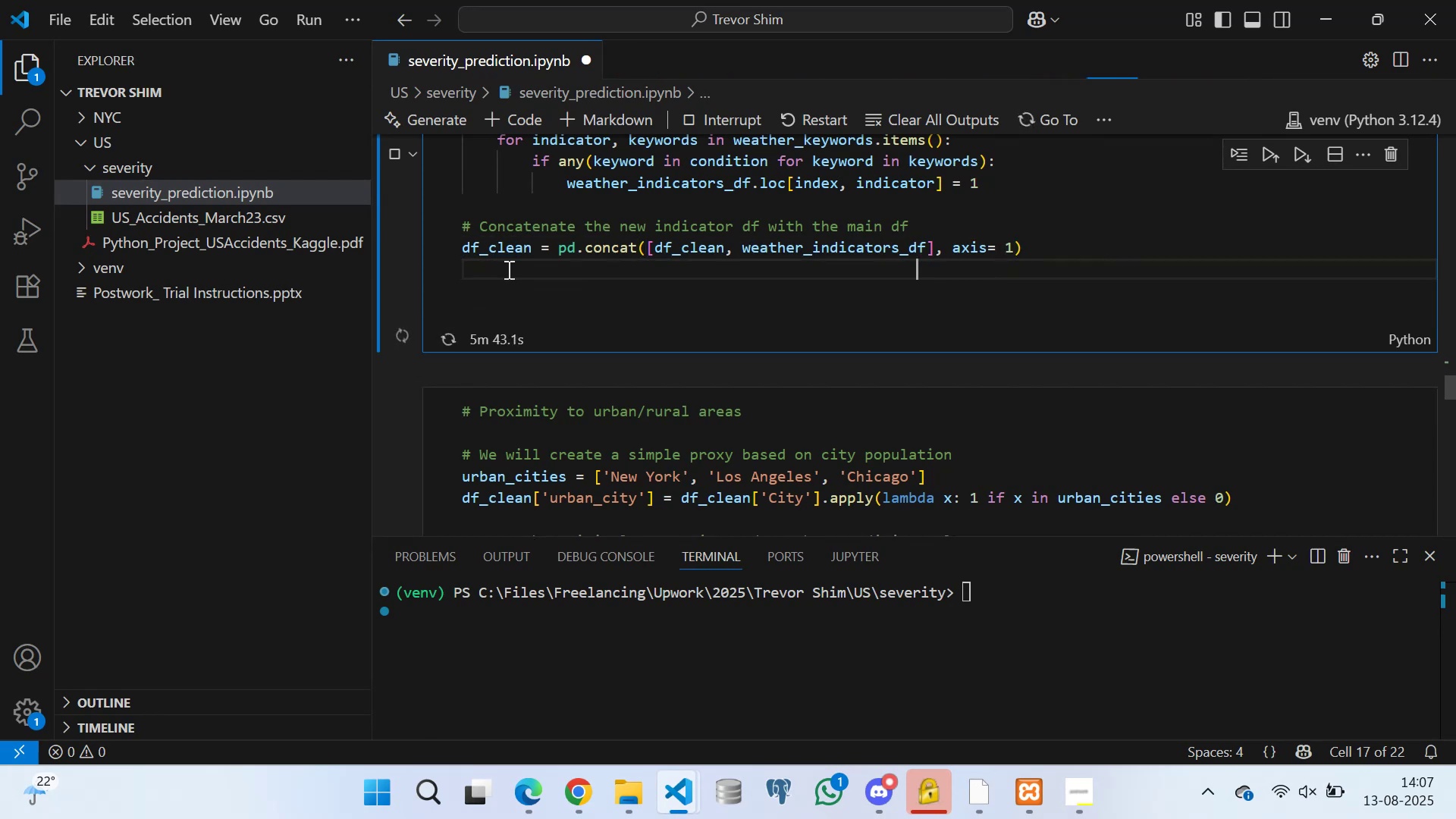 
key(ArrowLeft)
 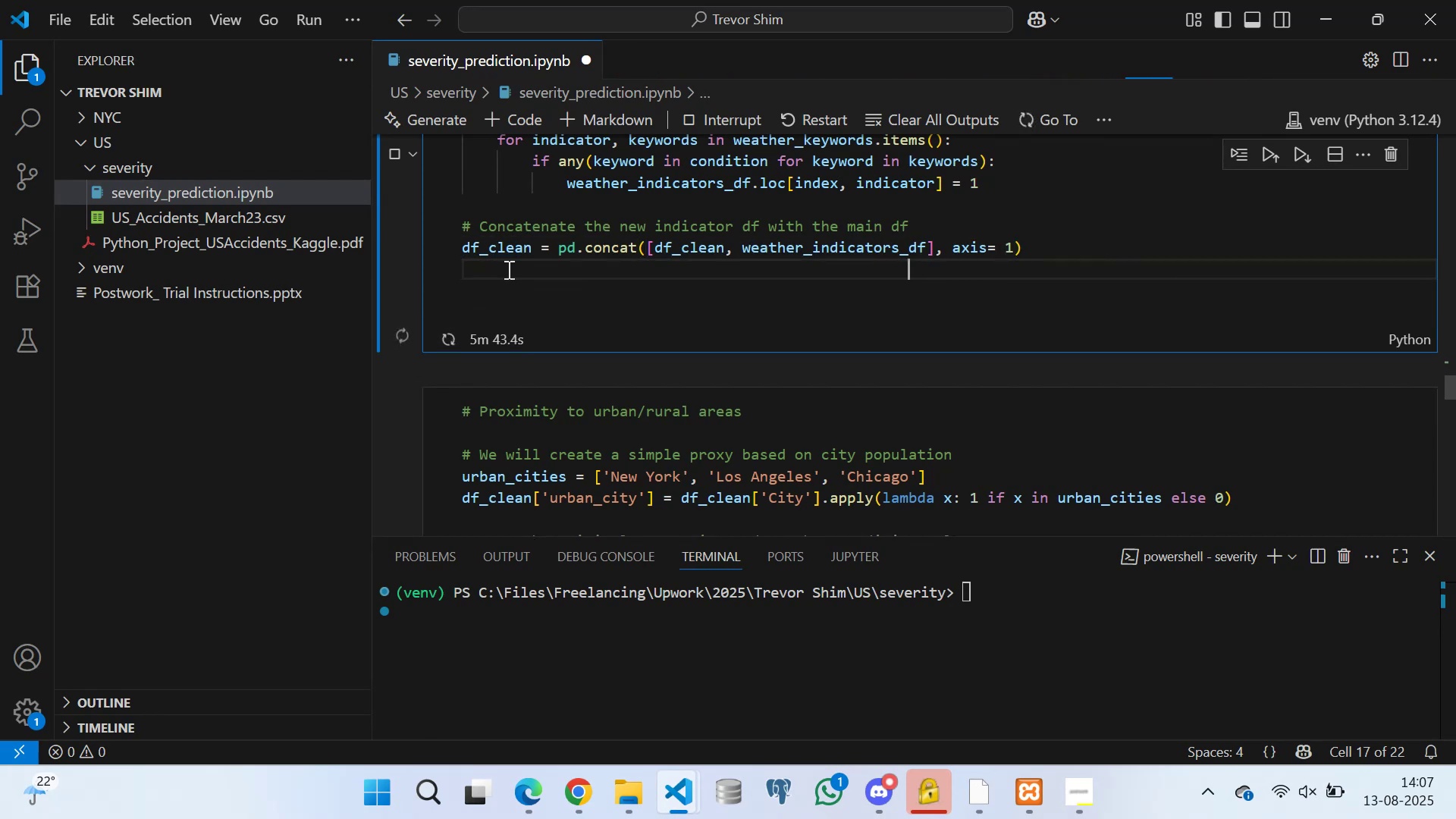 
key(ArrowLeft)
 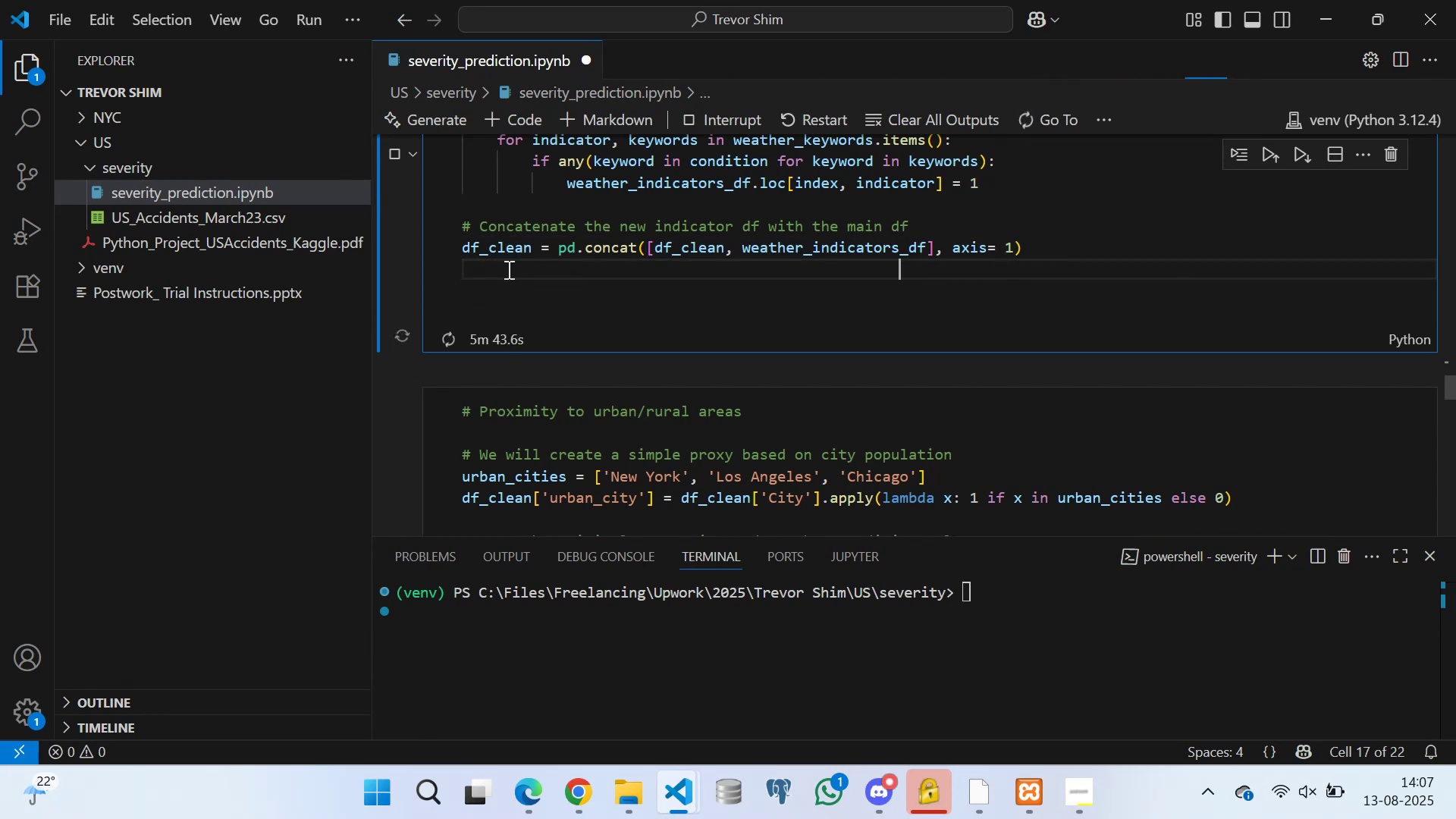 
key(ArrowLeft)
 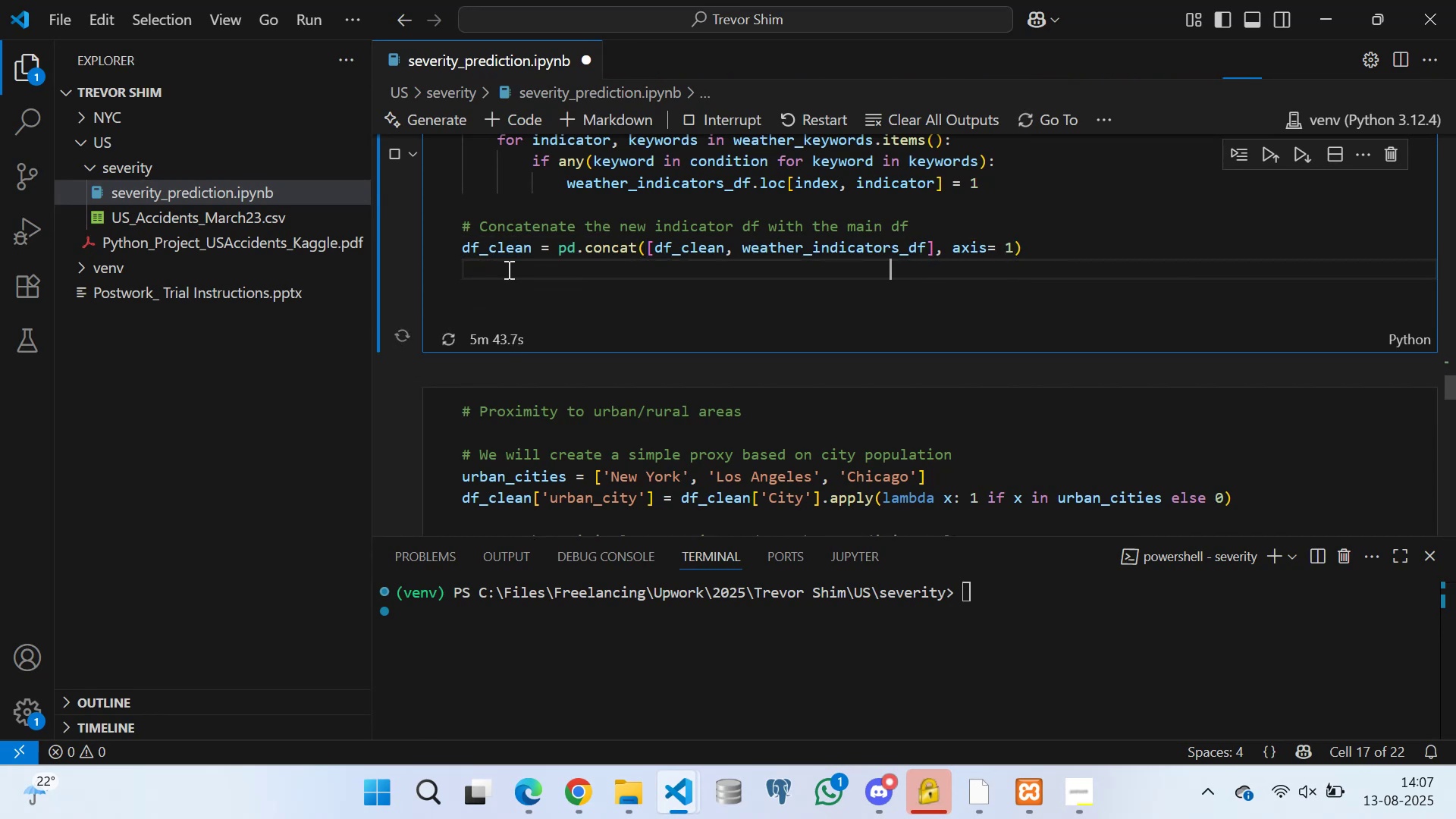 
key(ArrowLeft)
 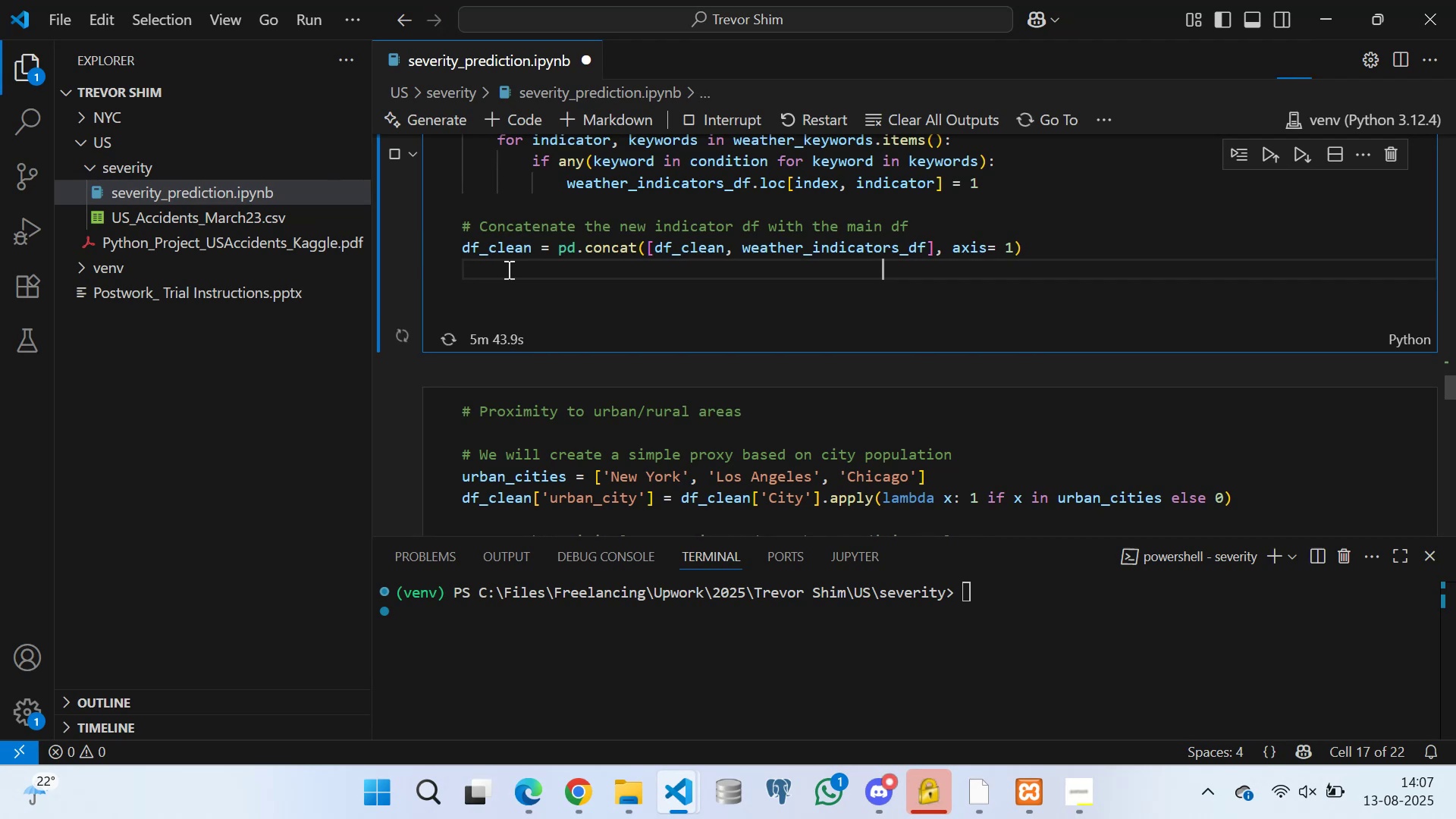 
key(ArrowLeft)
 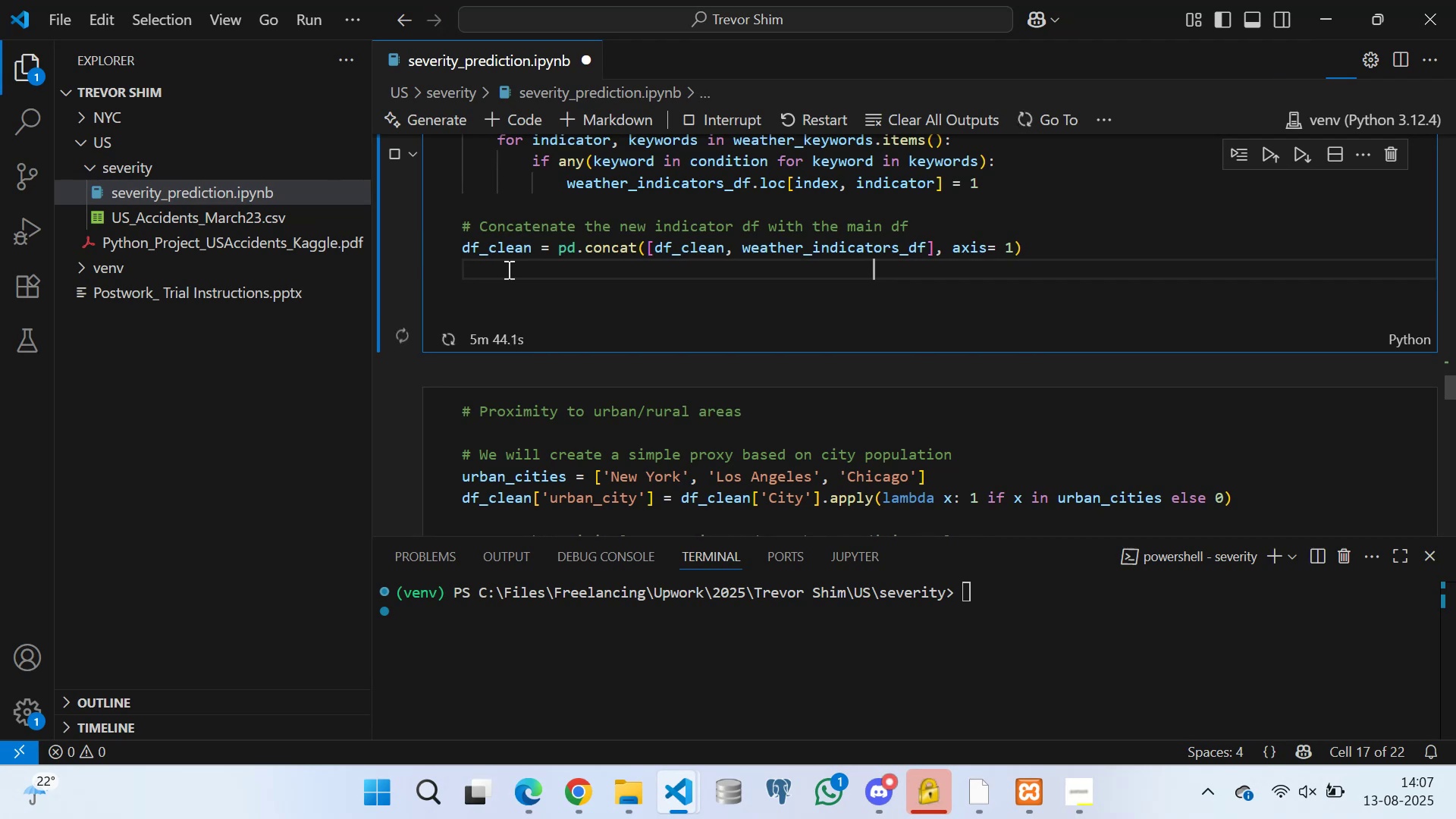 
key(ArrowLeft)
 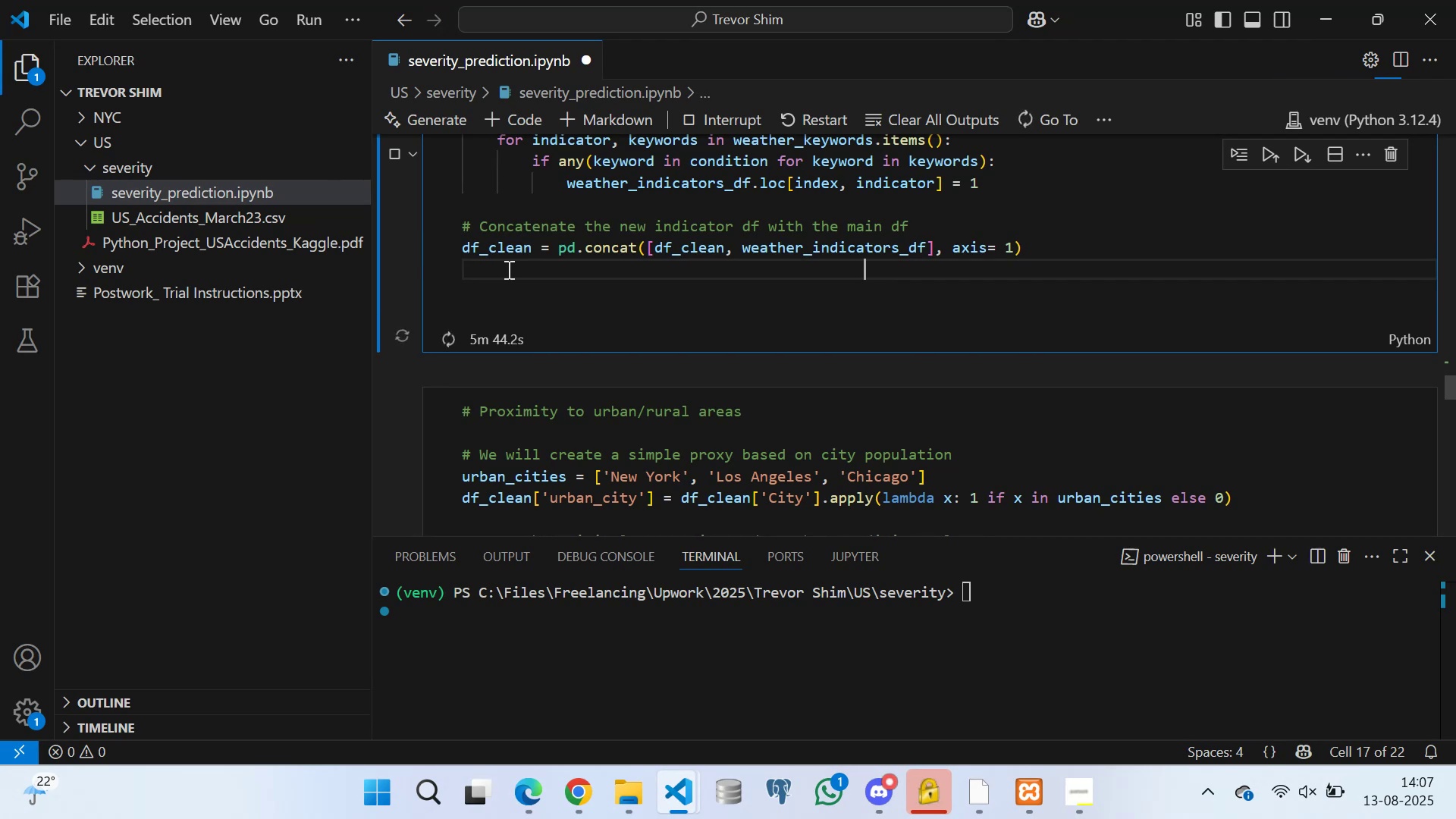 
key(ArrowLeft)
 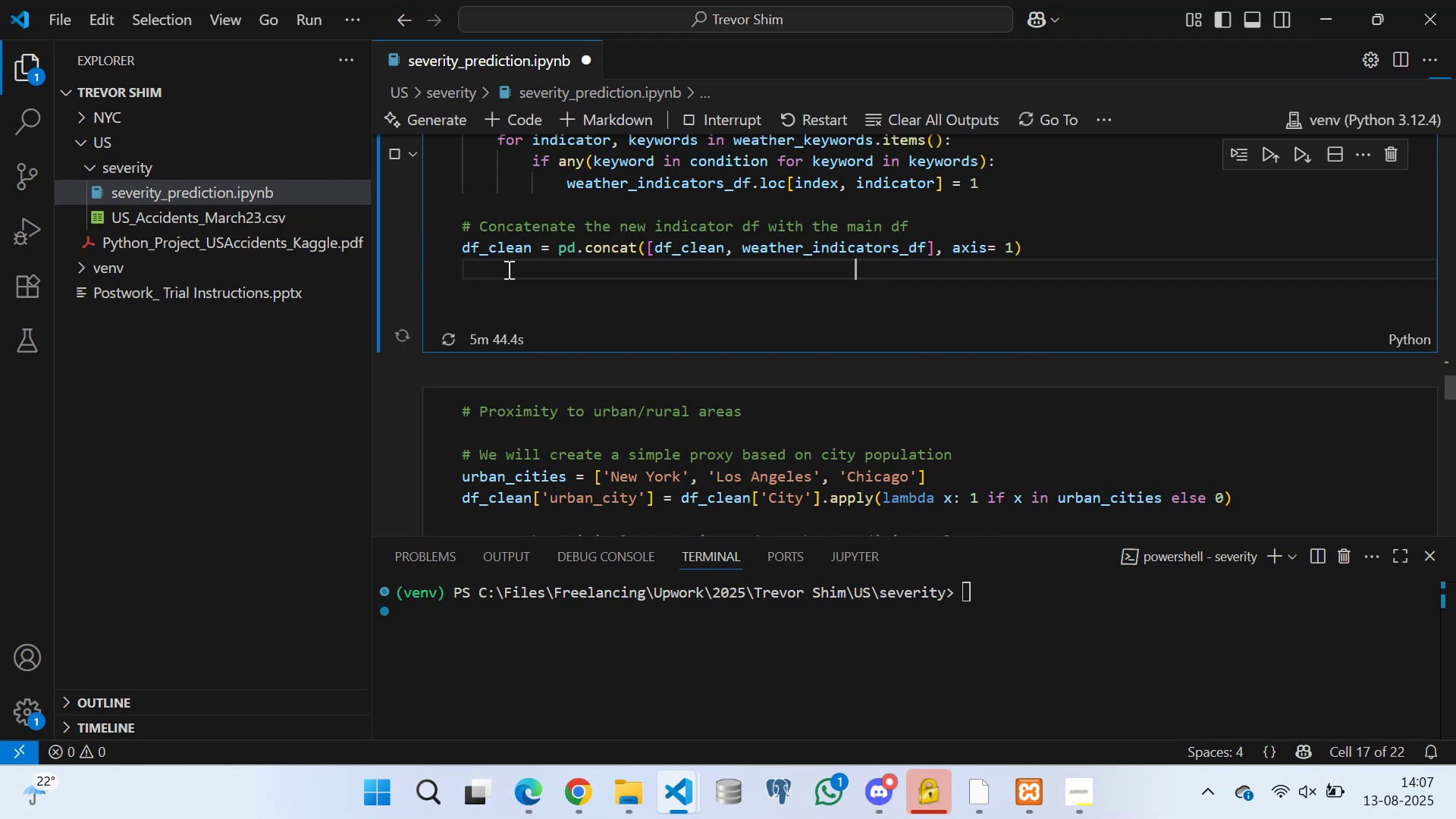 
key(ArrowLeft)
 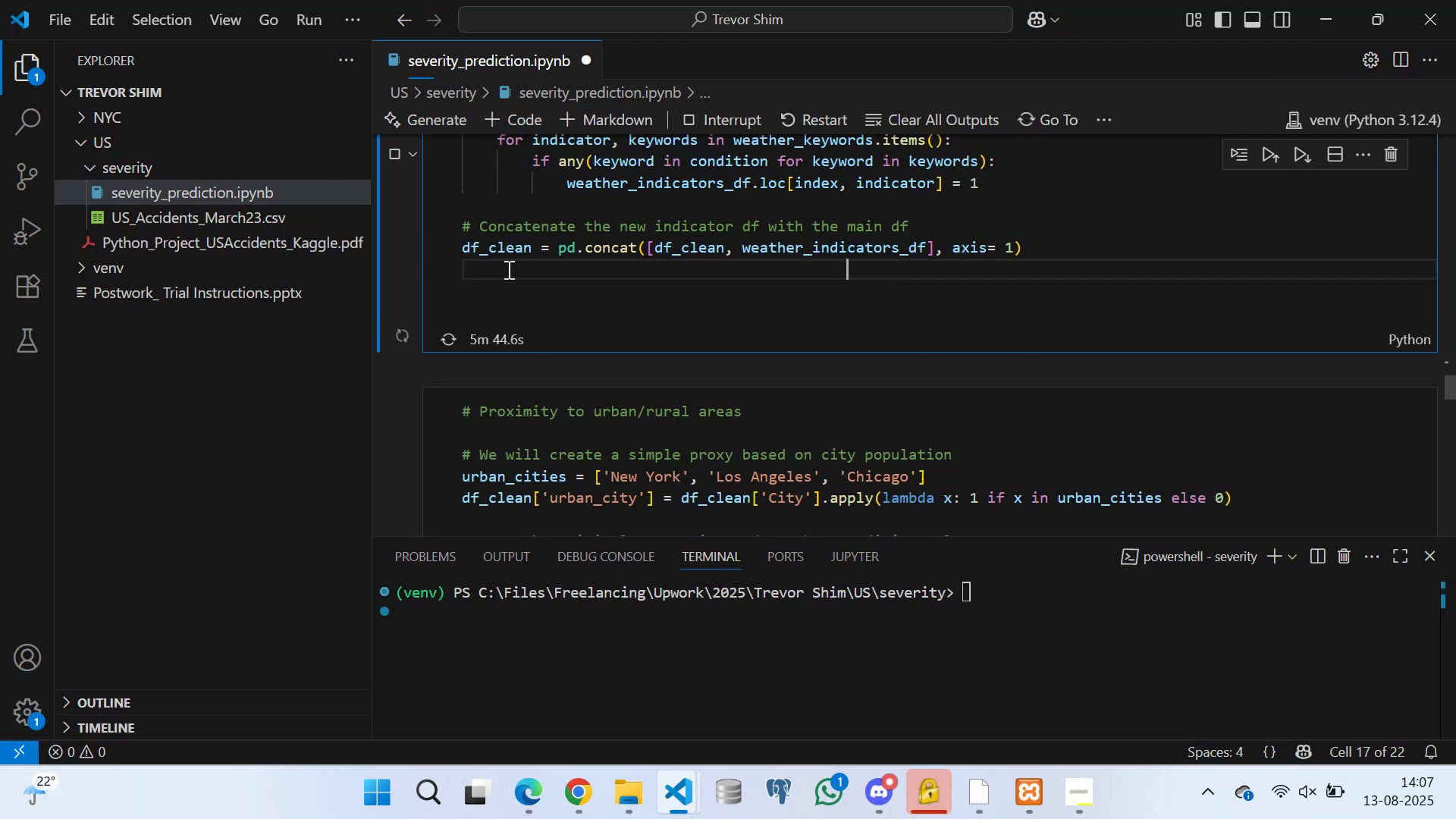 
key(ArrowLeft)
 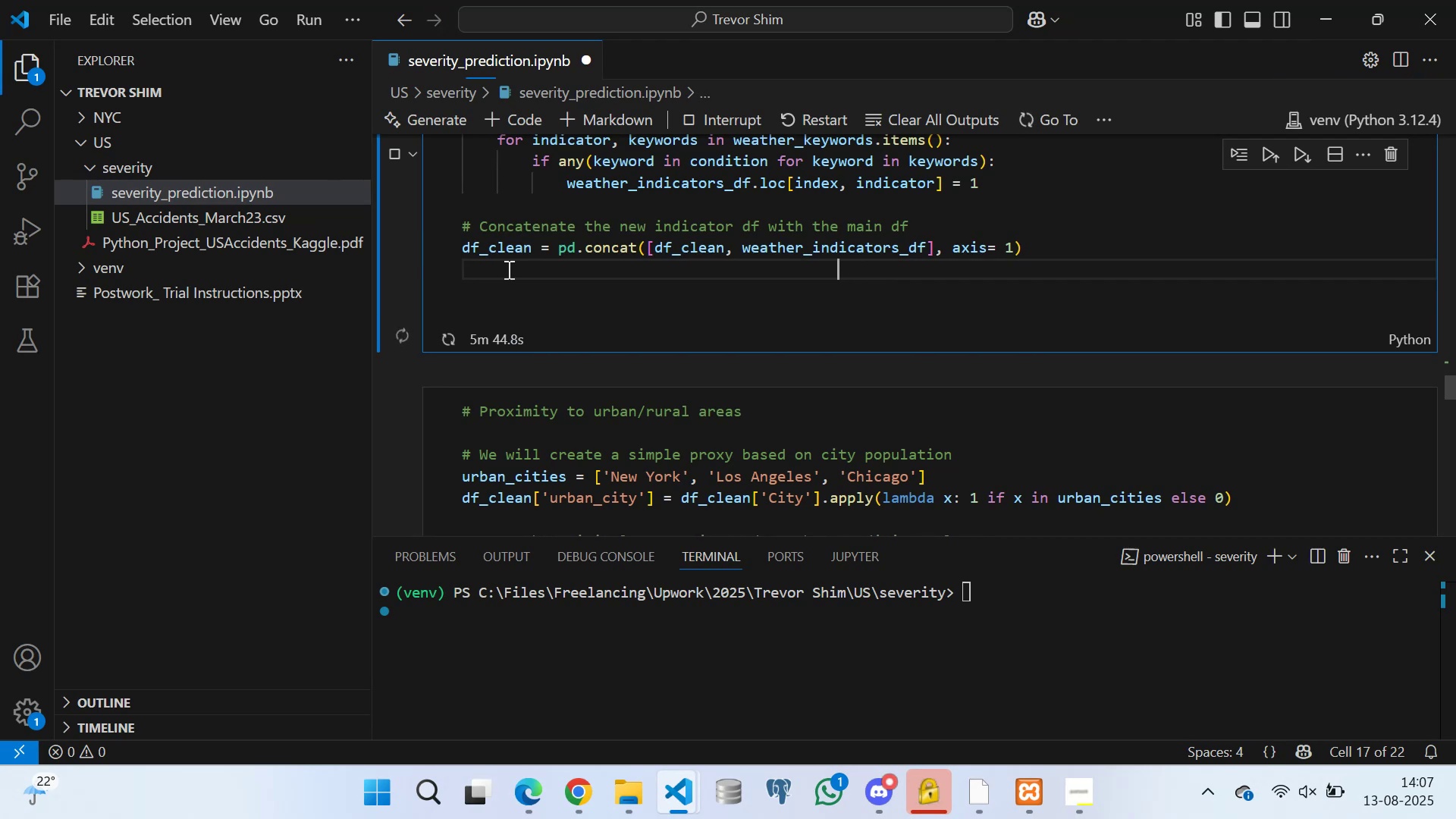 
key(ArrowLeft)
 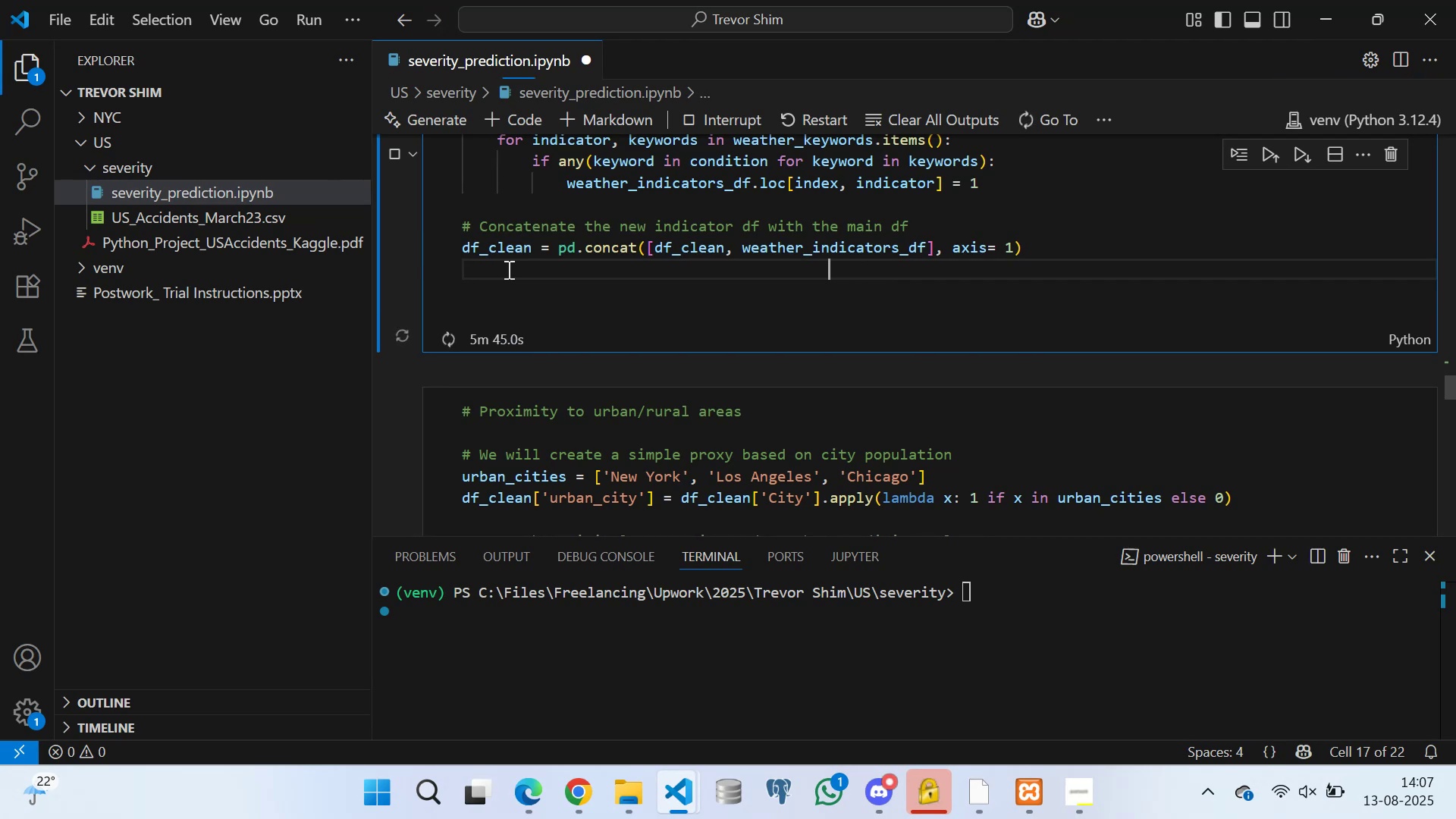 
key(ArrowLeft)
 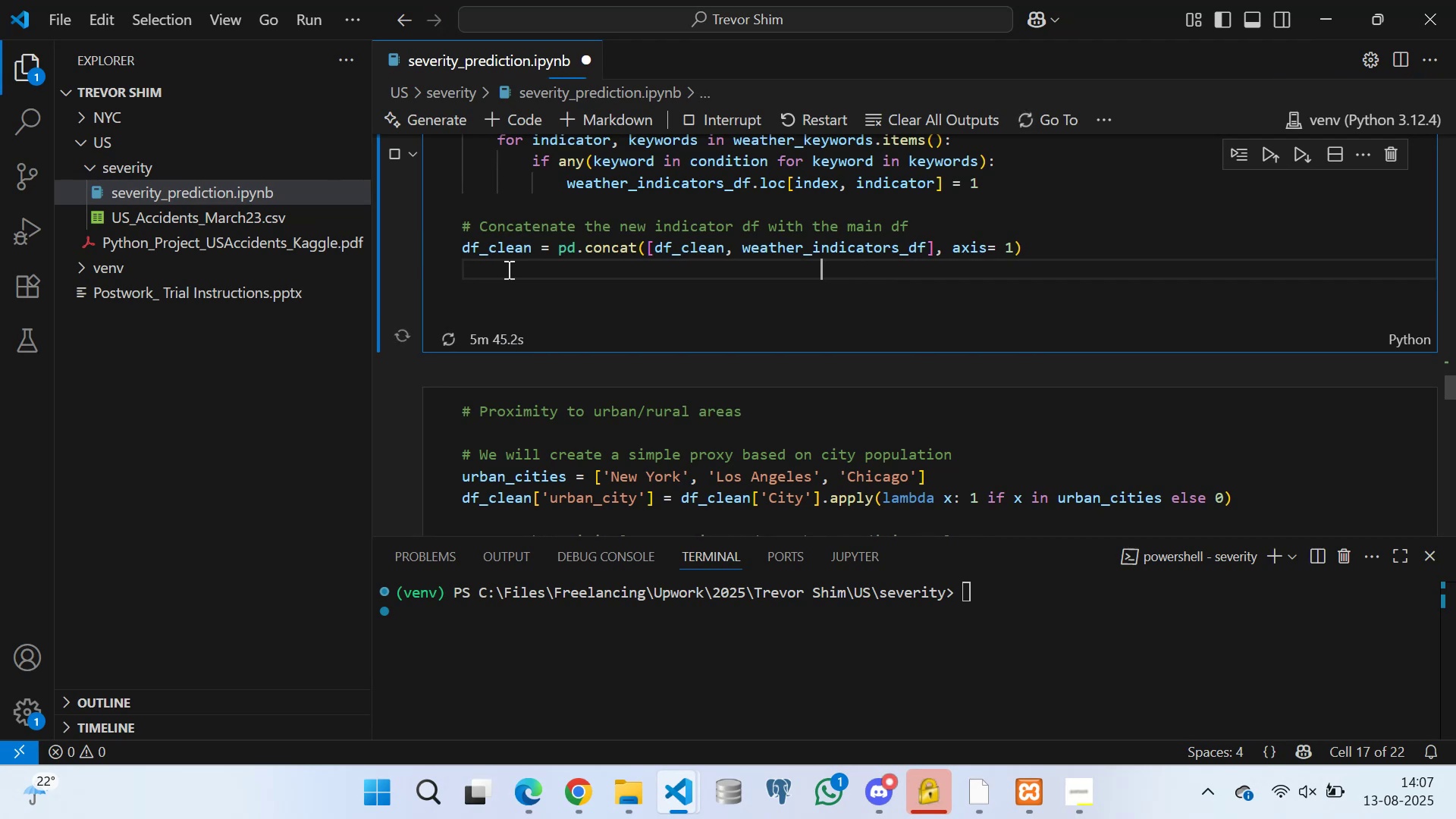 
key(ArrowLeft)
 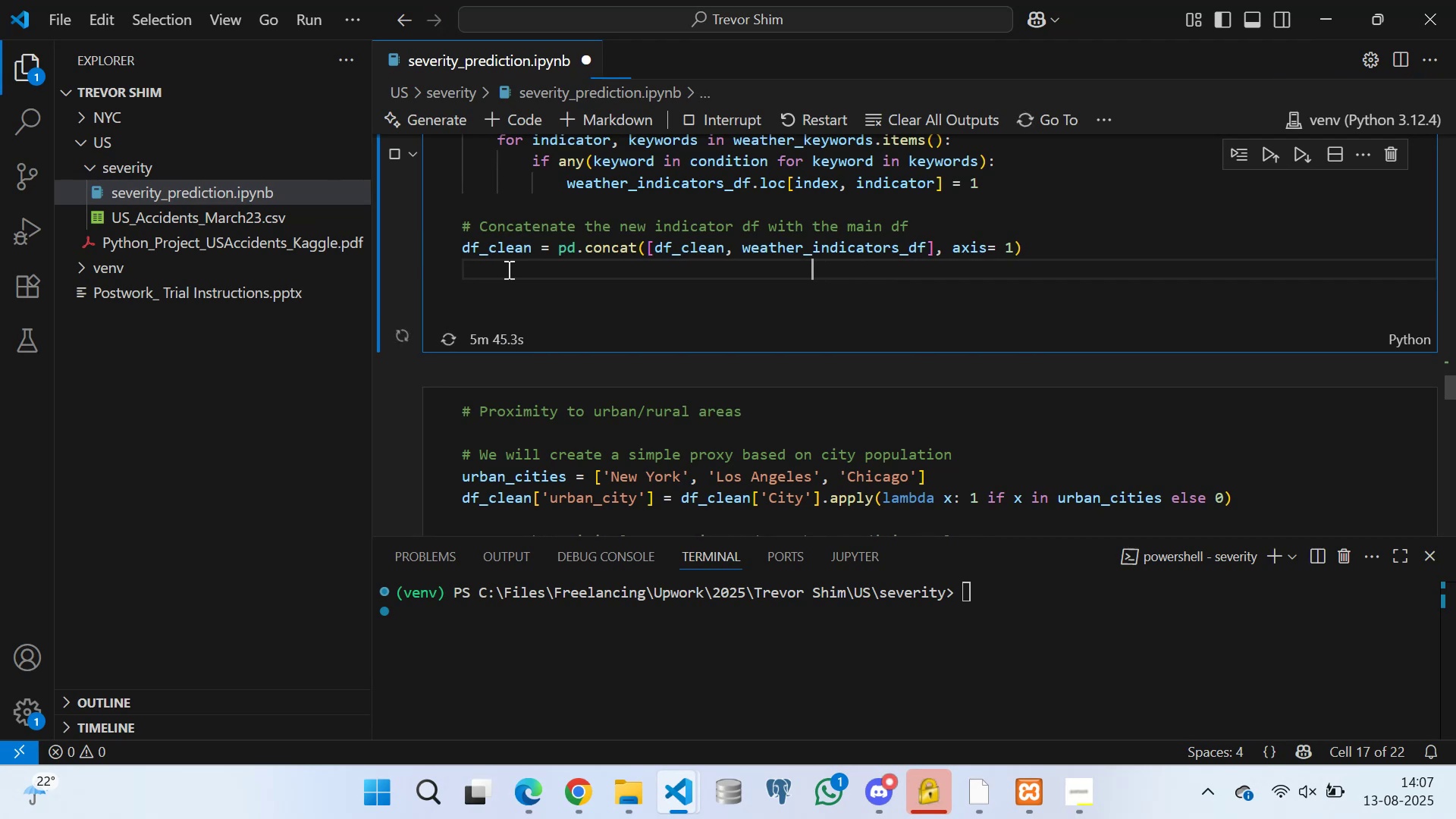 
key(ArrowLeft)
 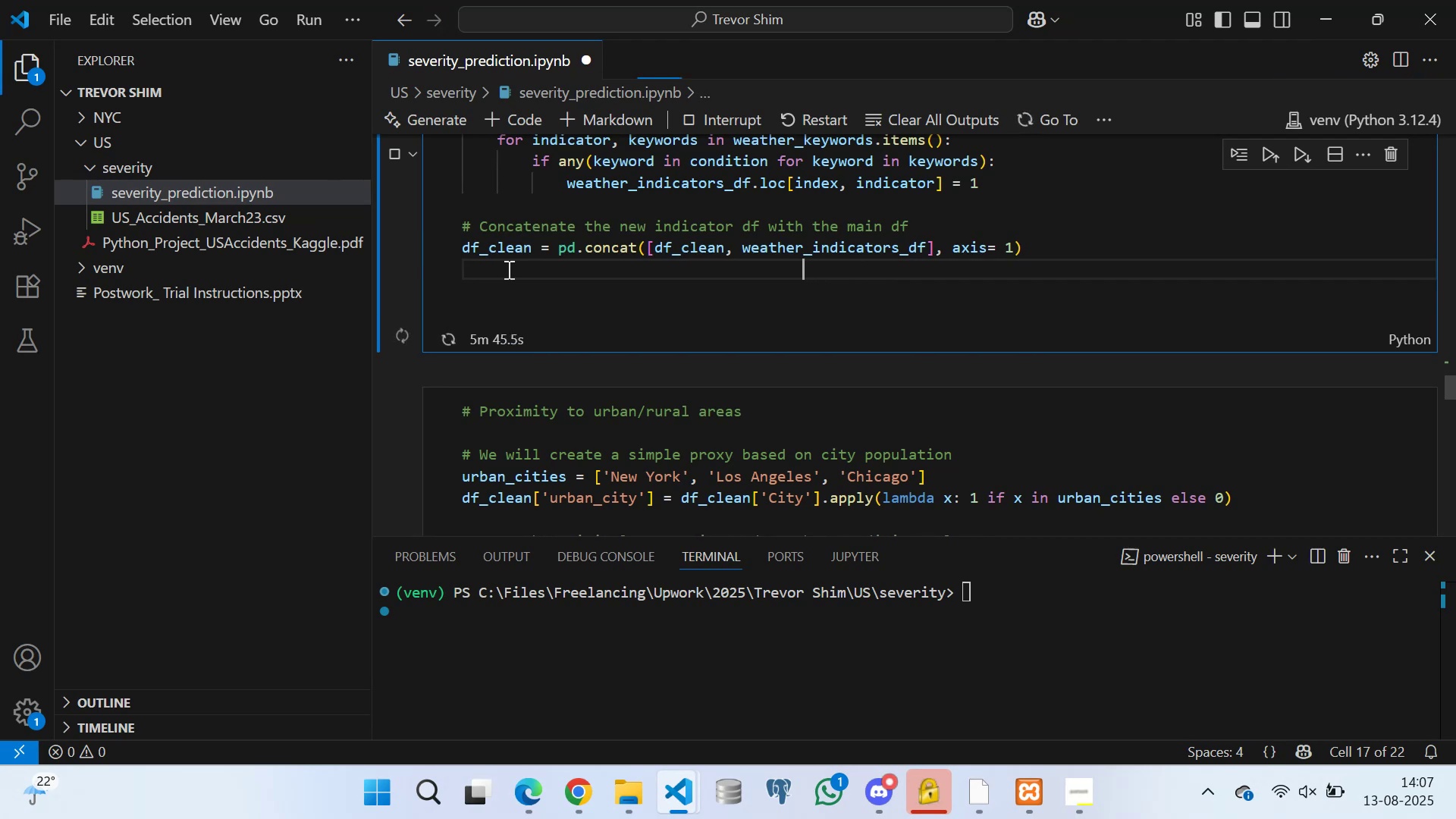 
key(ArrowLeft)
 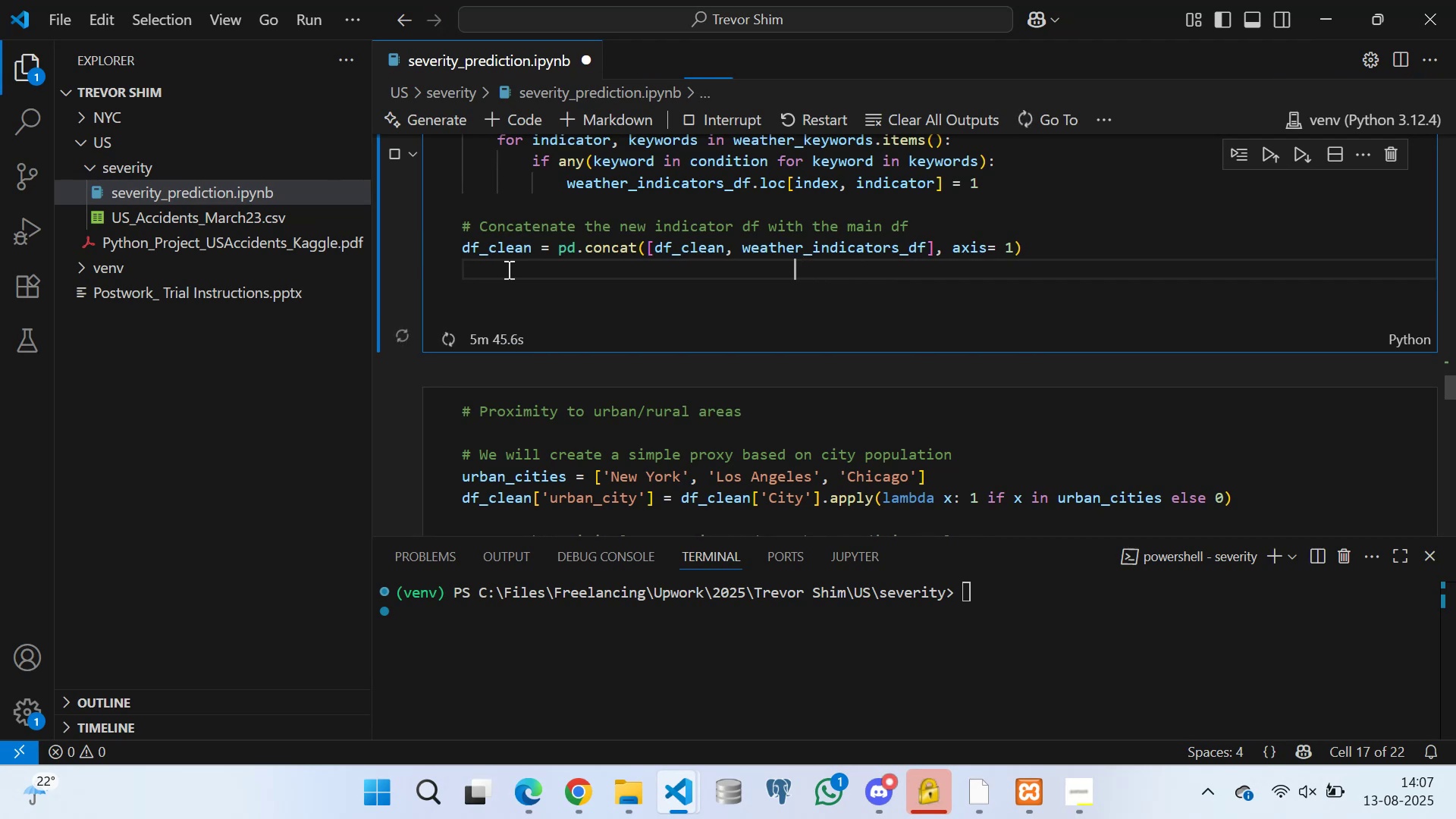 
key(ArrowLeft)
 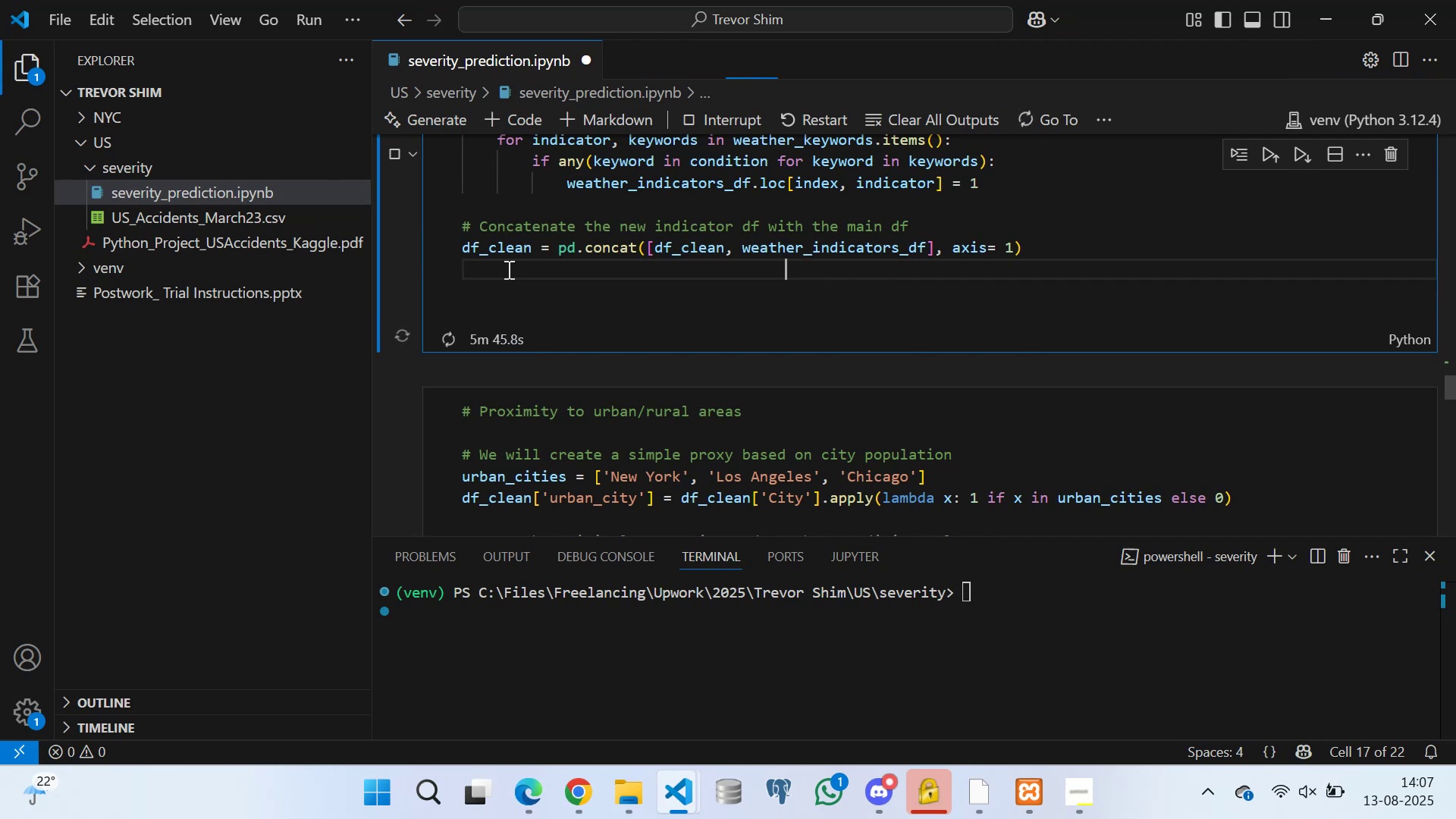 
key(ArrowLeft)
 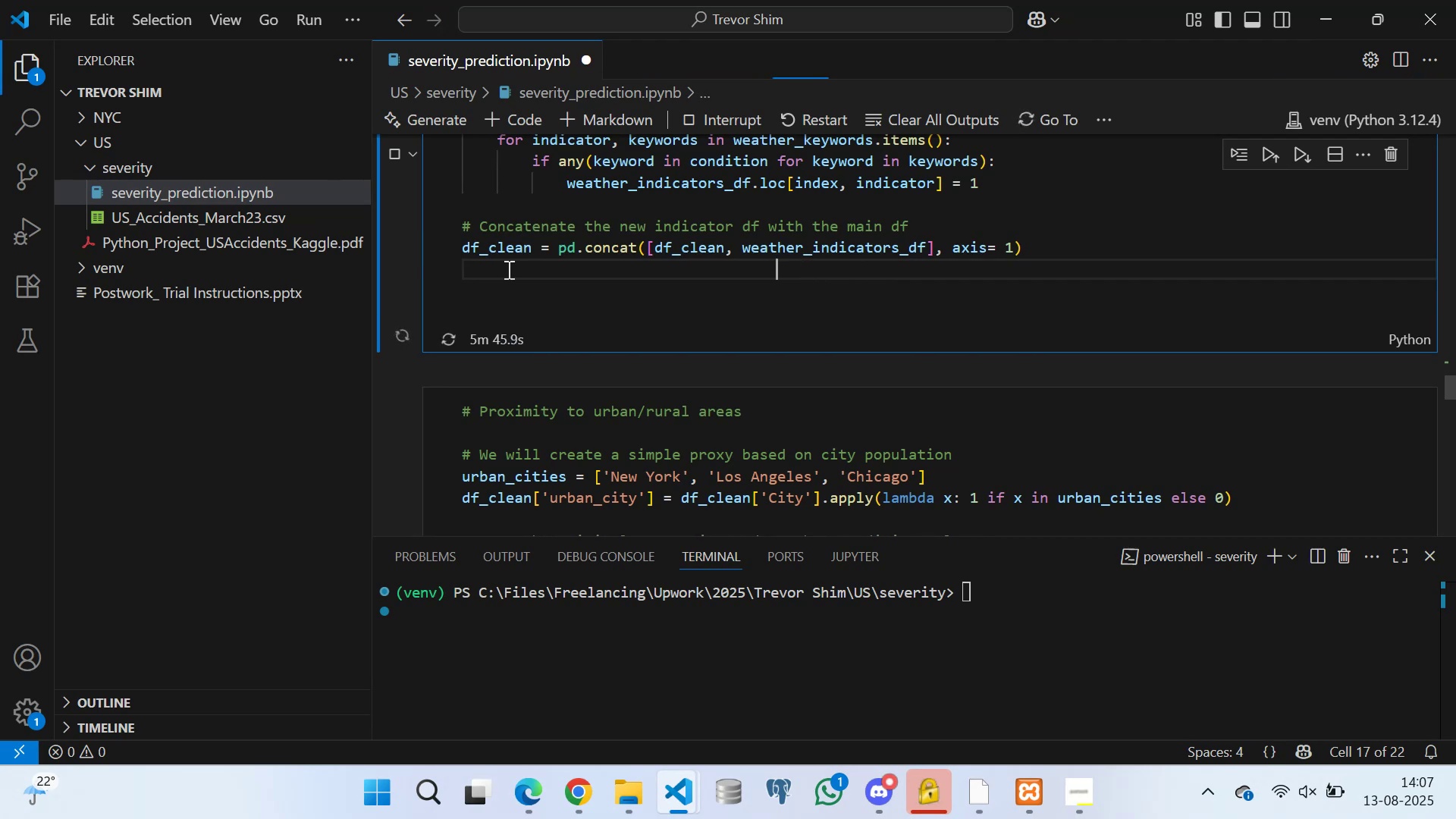 
key(ArrowLeft)
 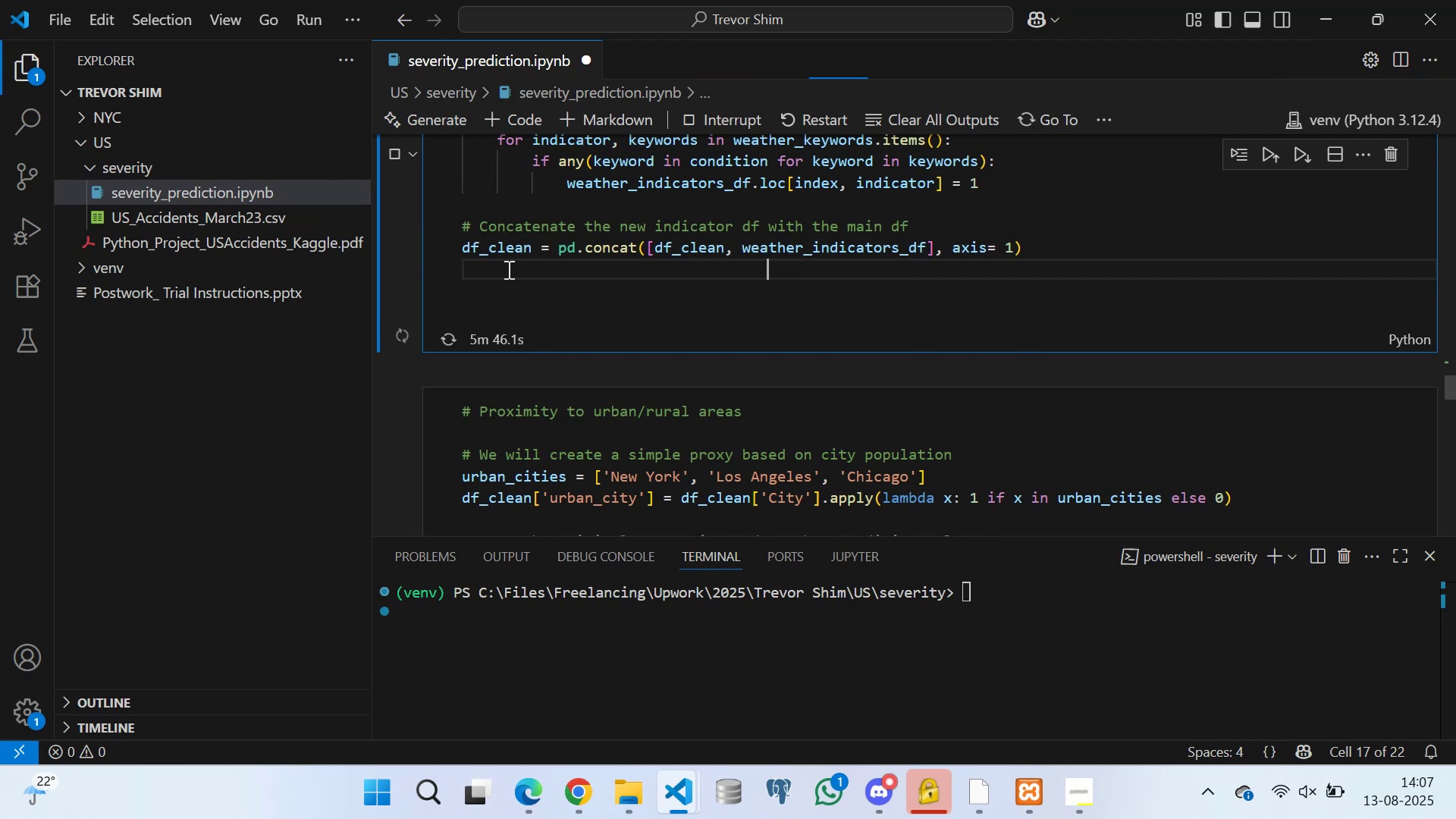 
key(ArrowLeft)
 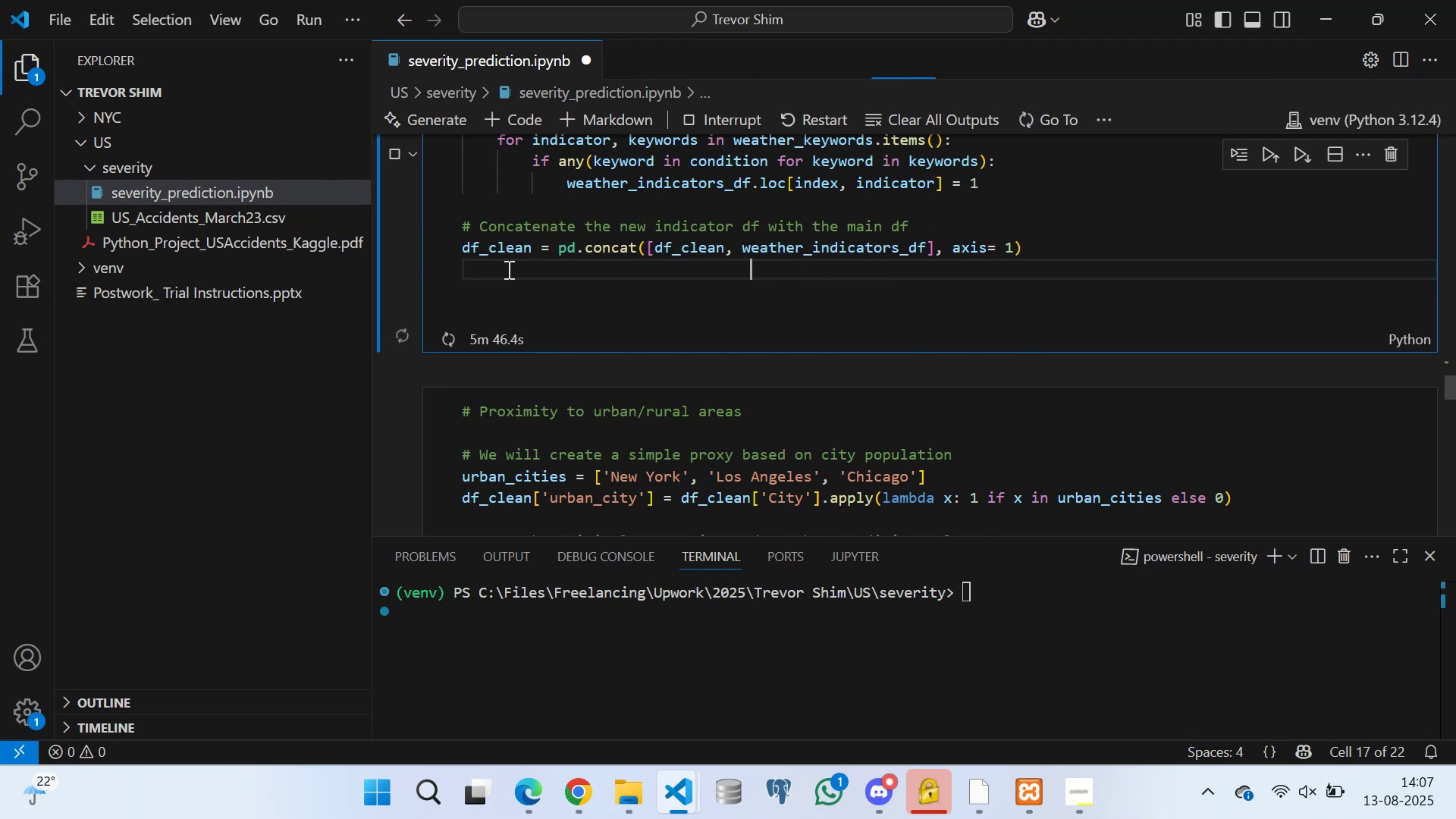 
key(ArrowLeft)
 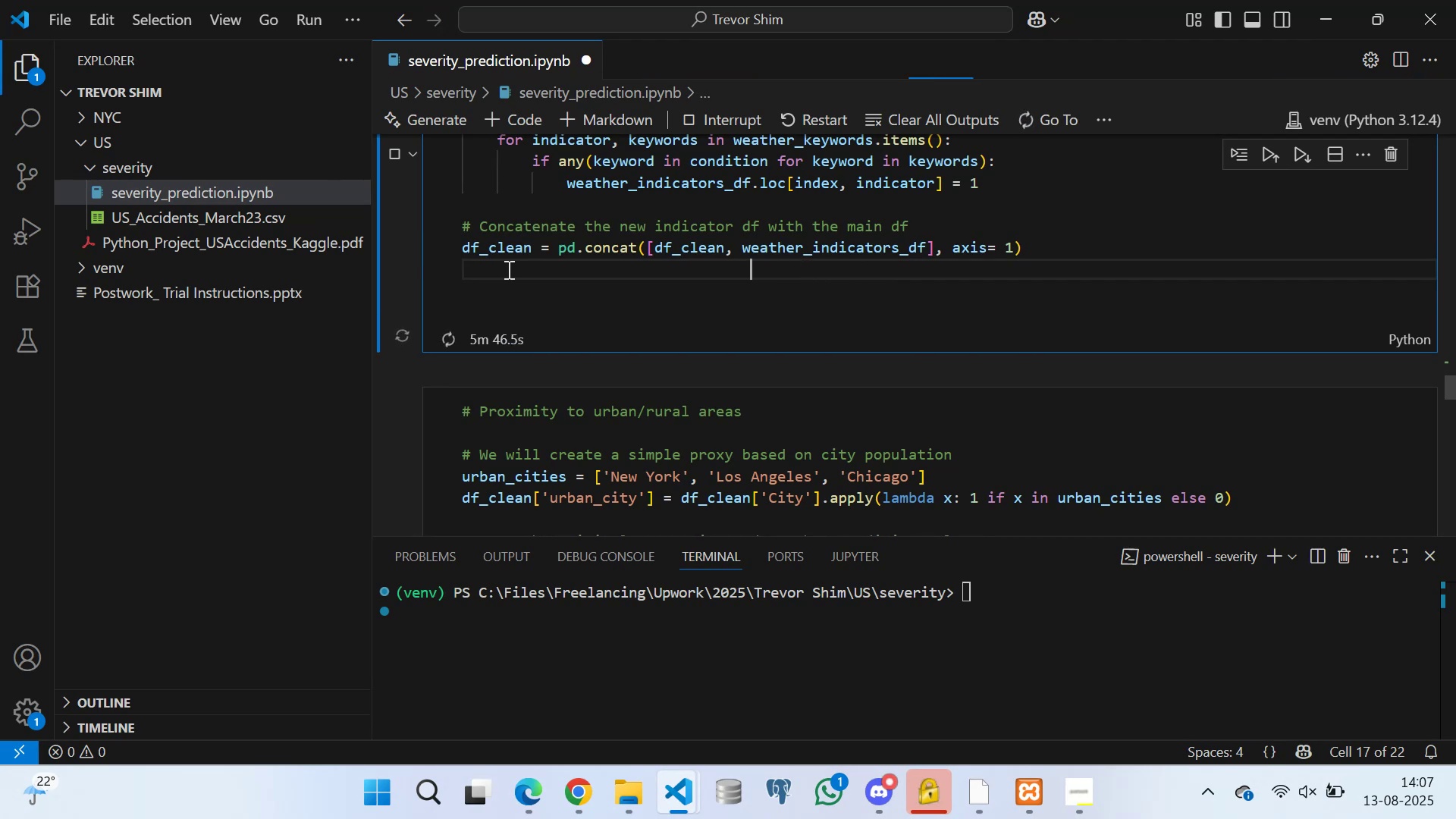 
key(ArrowLeft)
 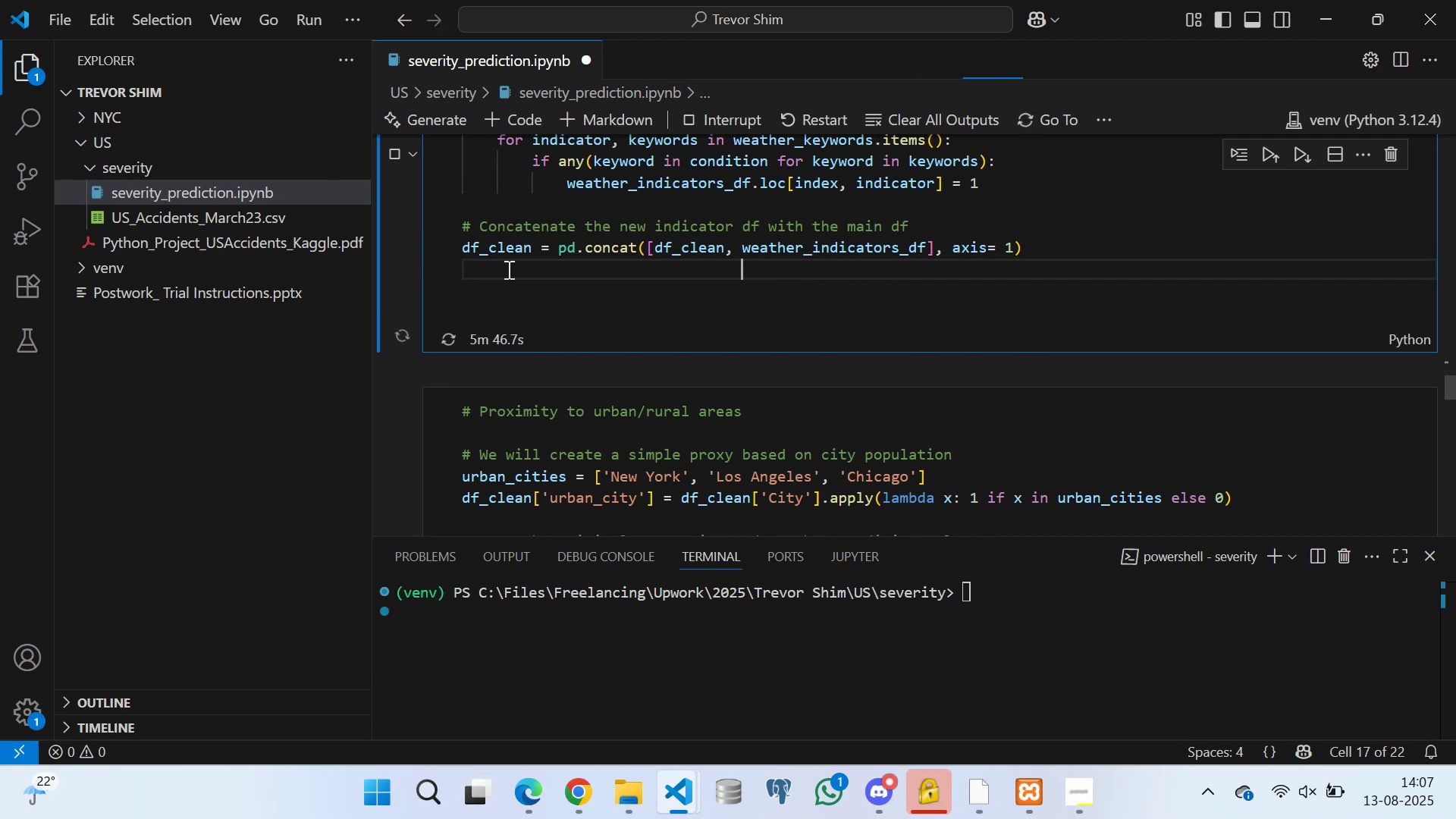 
key(ArrowLeft)
 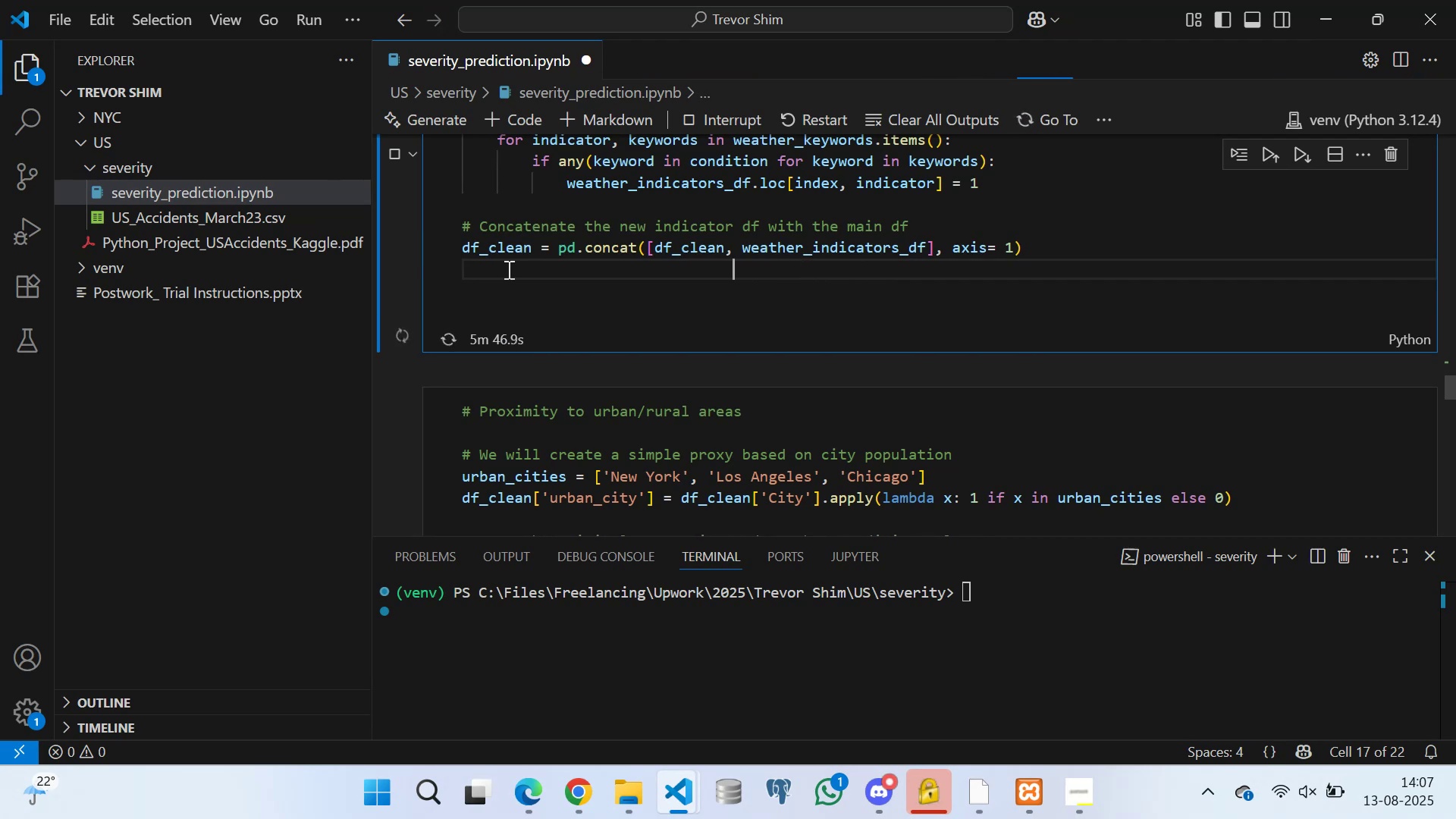 
key(ArrowLeft)
 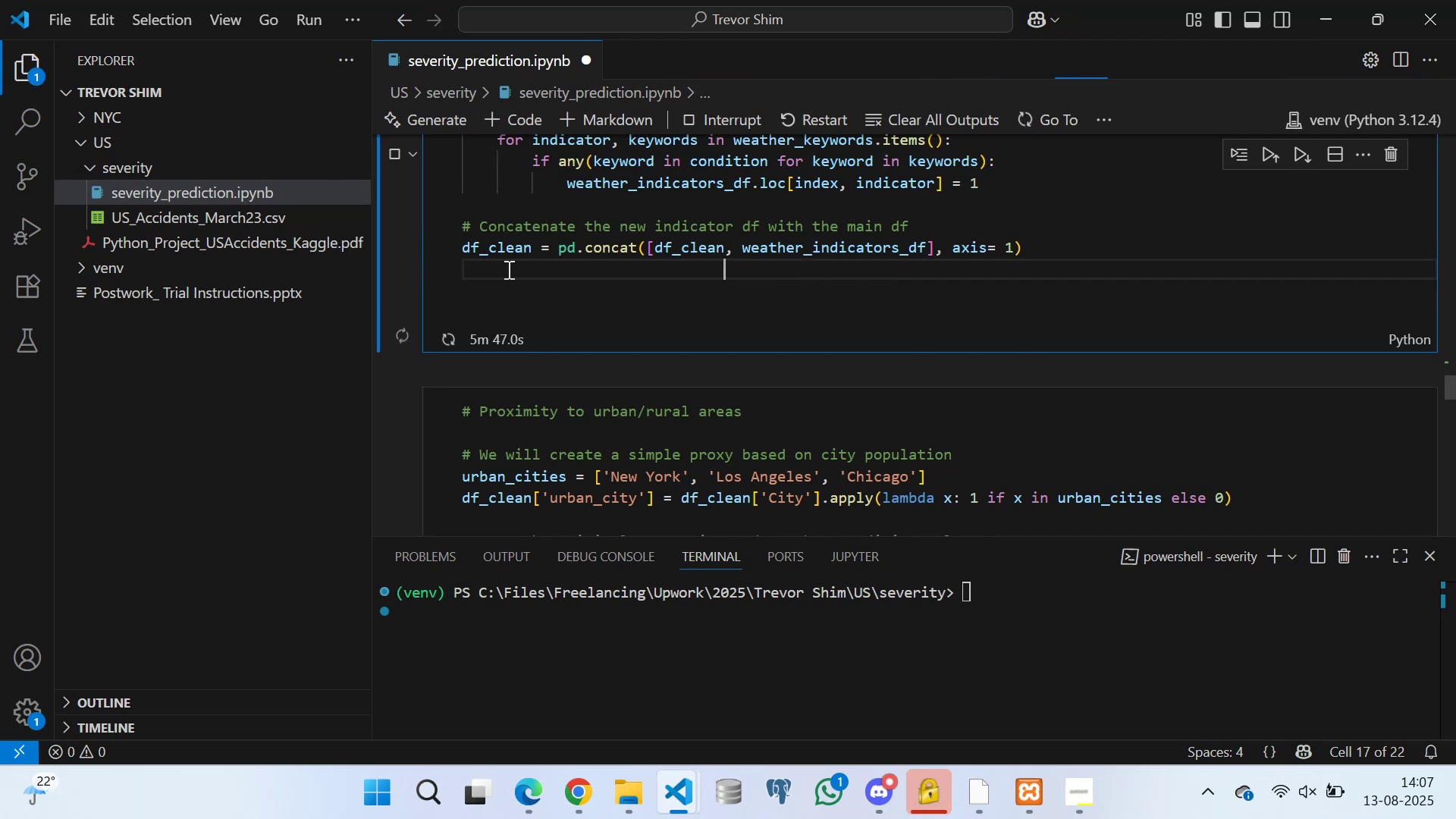 
key(ArrowLeft)
 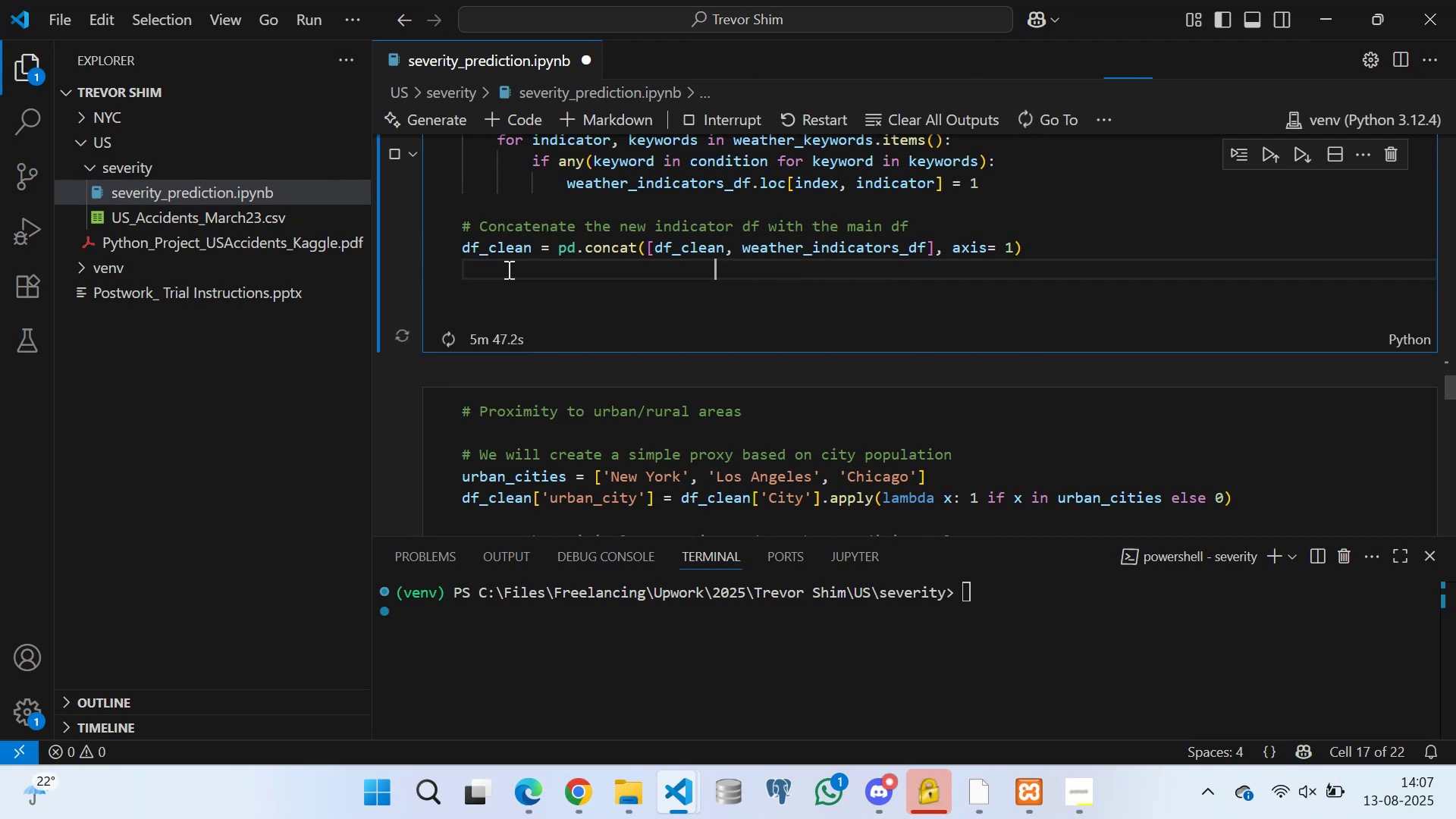 
key(ArrowLeft)
 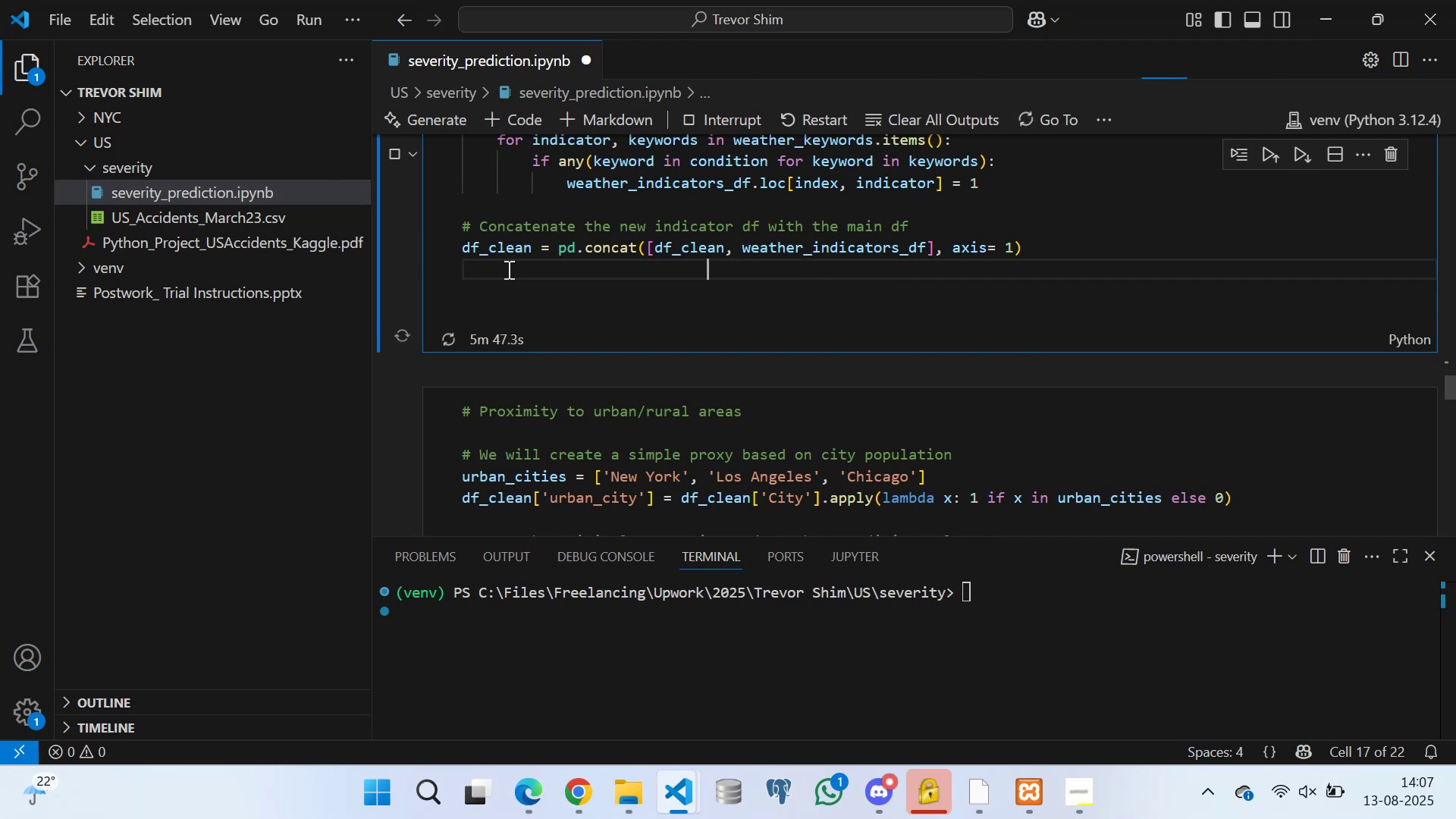 
key(ArrowLeft)
 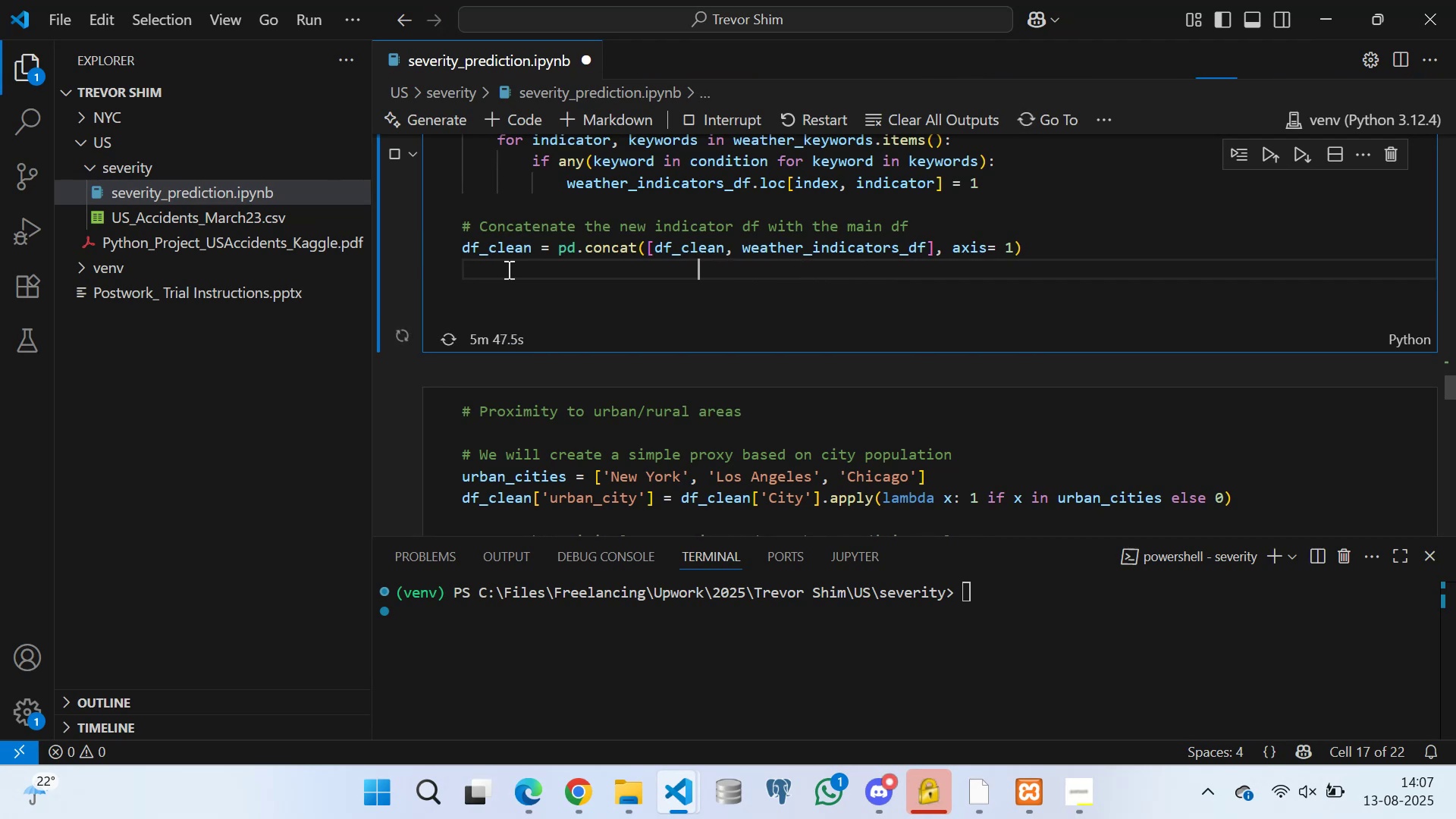 
key(ArrowLeft)
 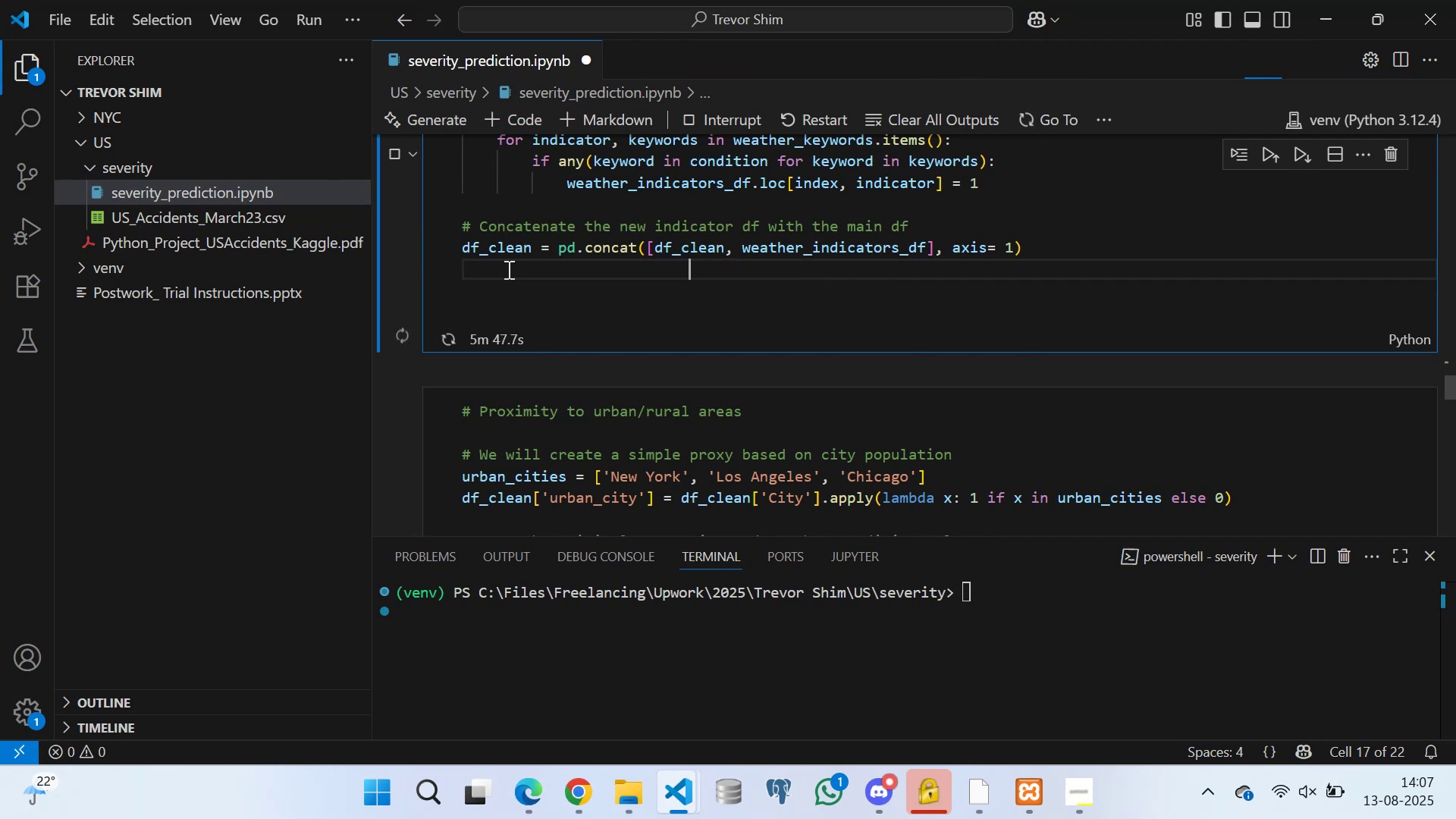 
key(ArrowLeft)
 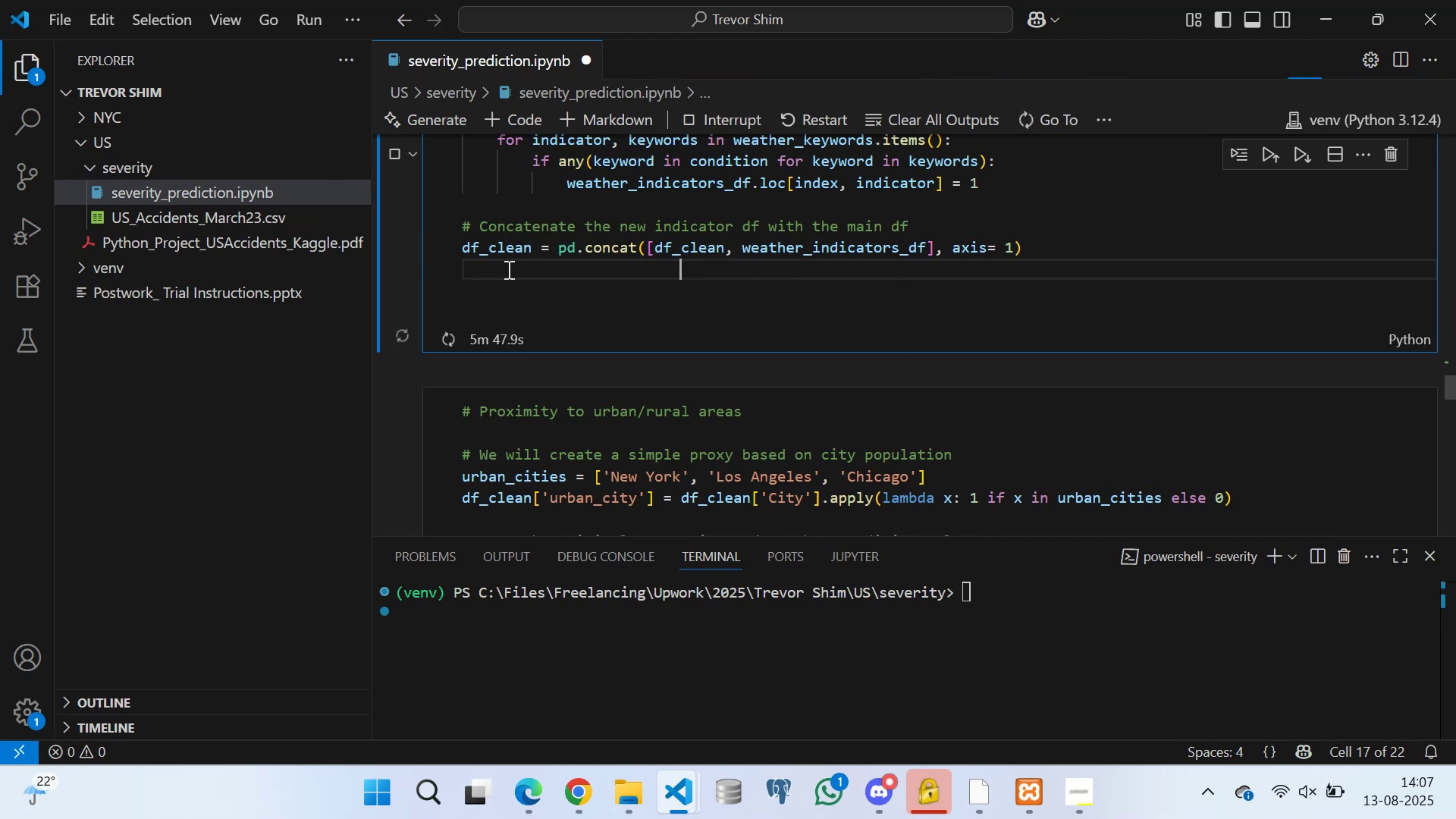 
key(ArrowLeft)
 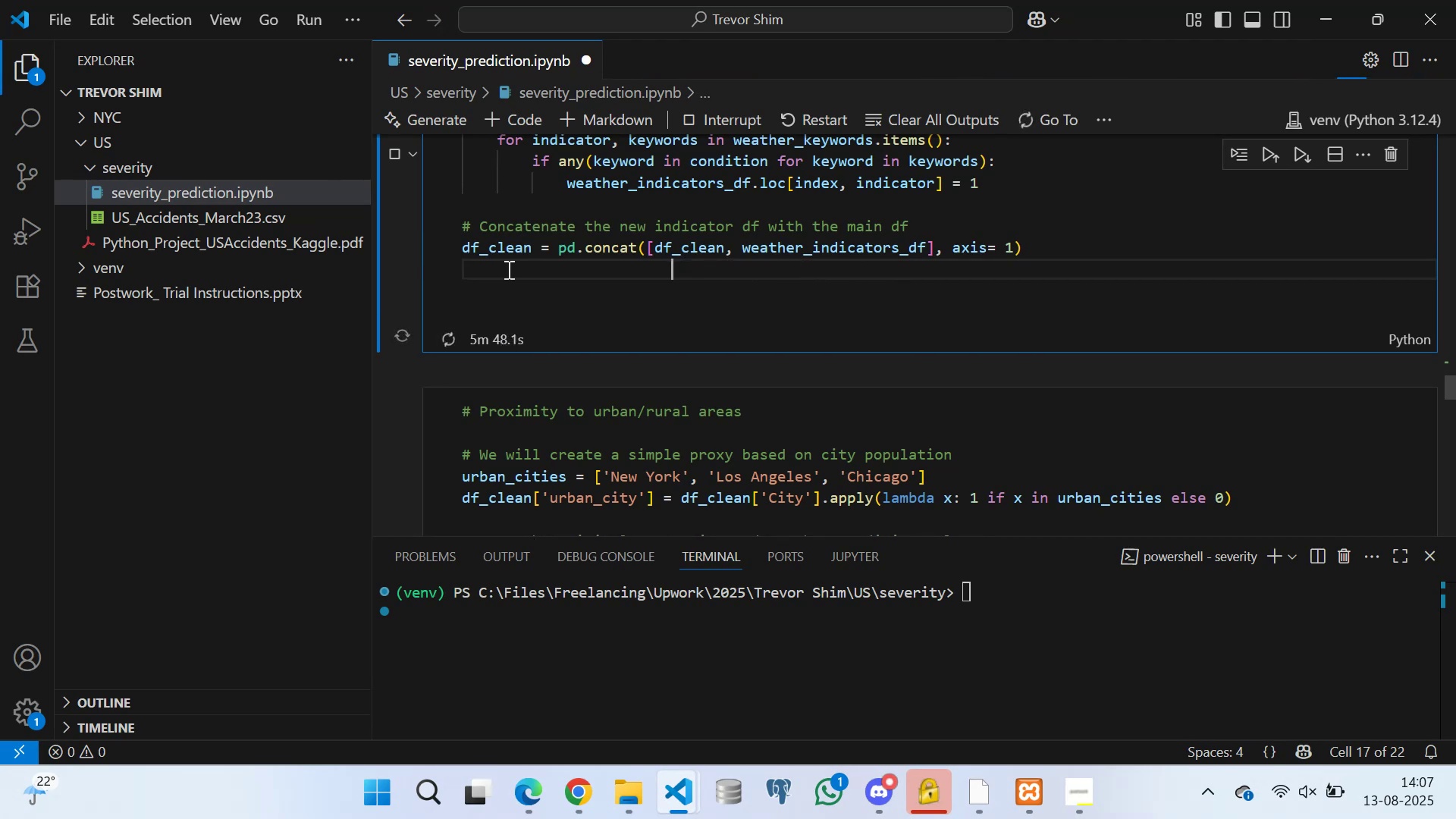 
key(ArrowLeft)
 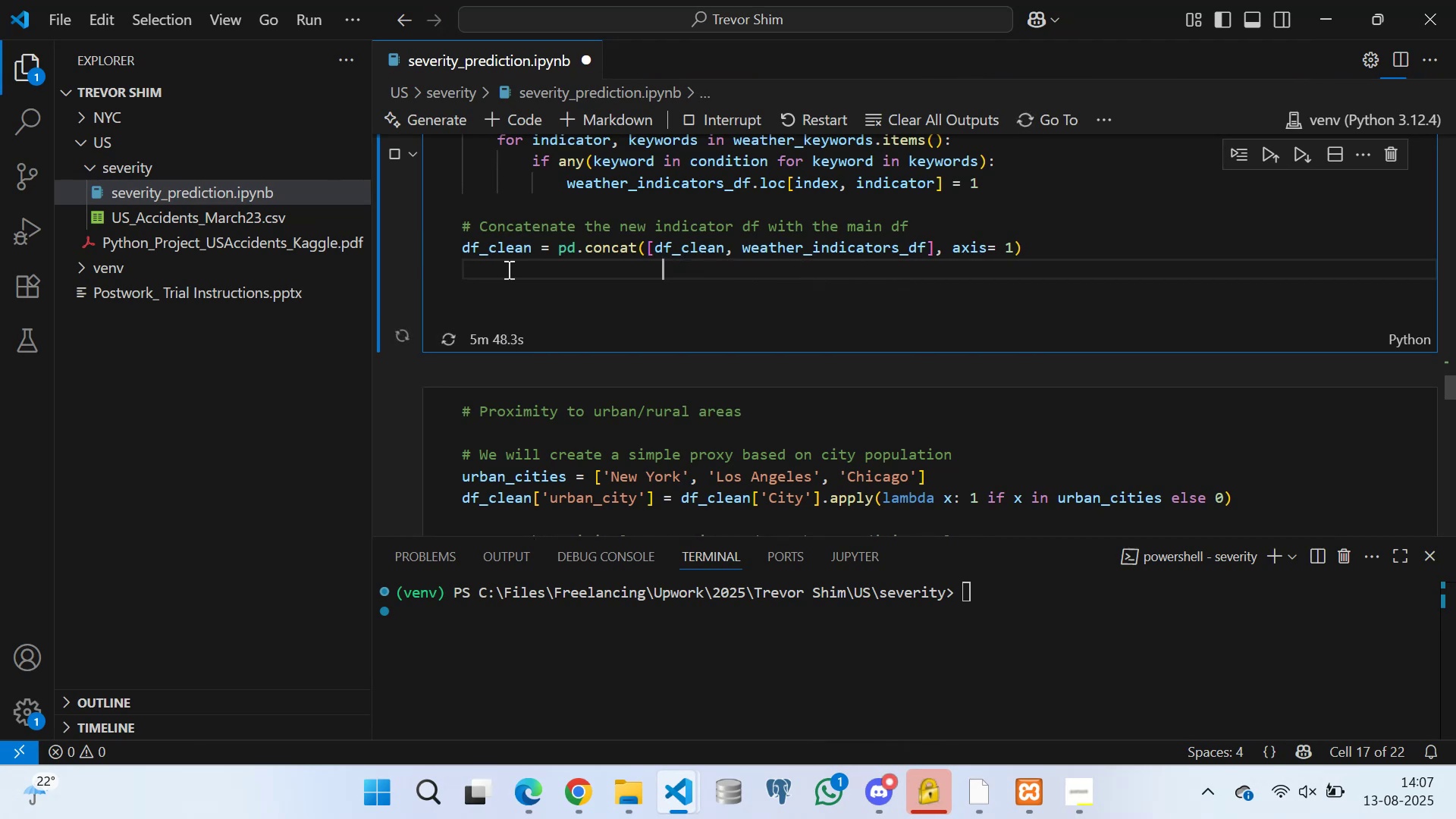 
key(ArrowLeft)
 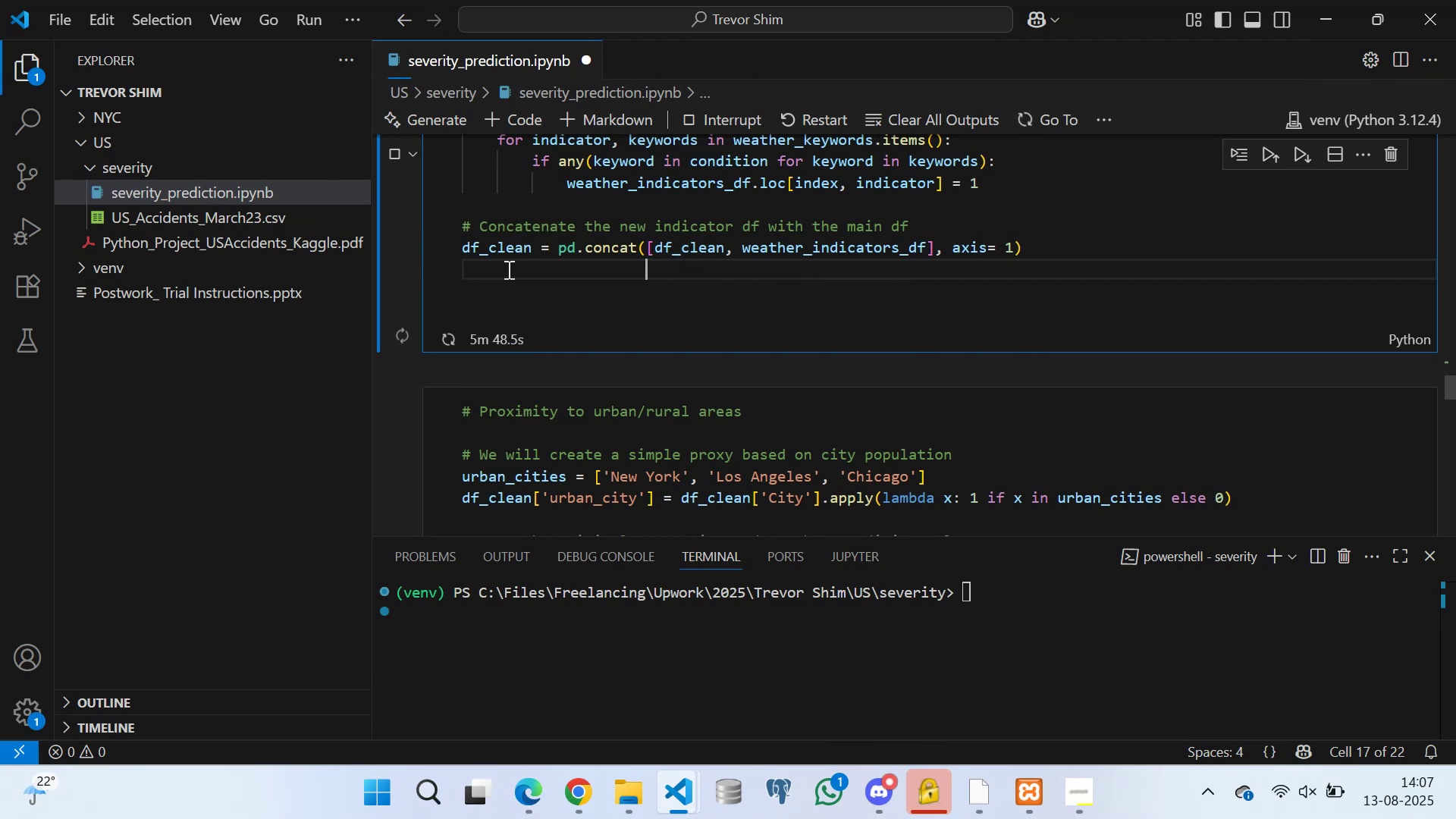 
key(ArrowLeft)
 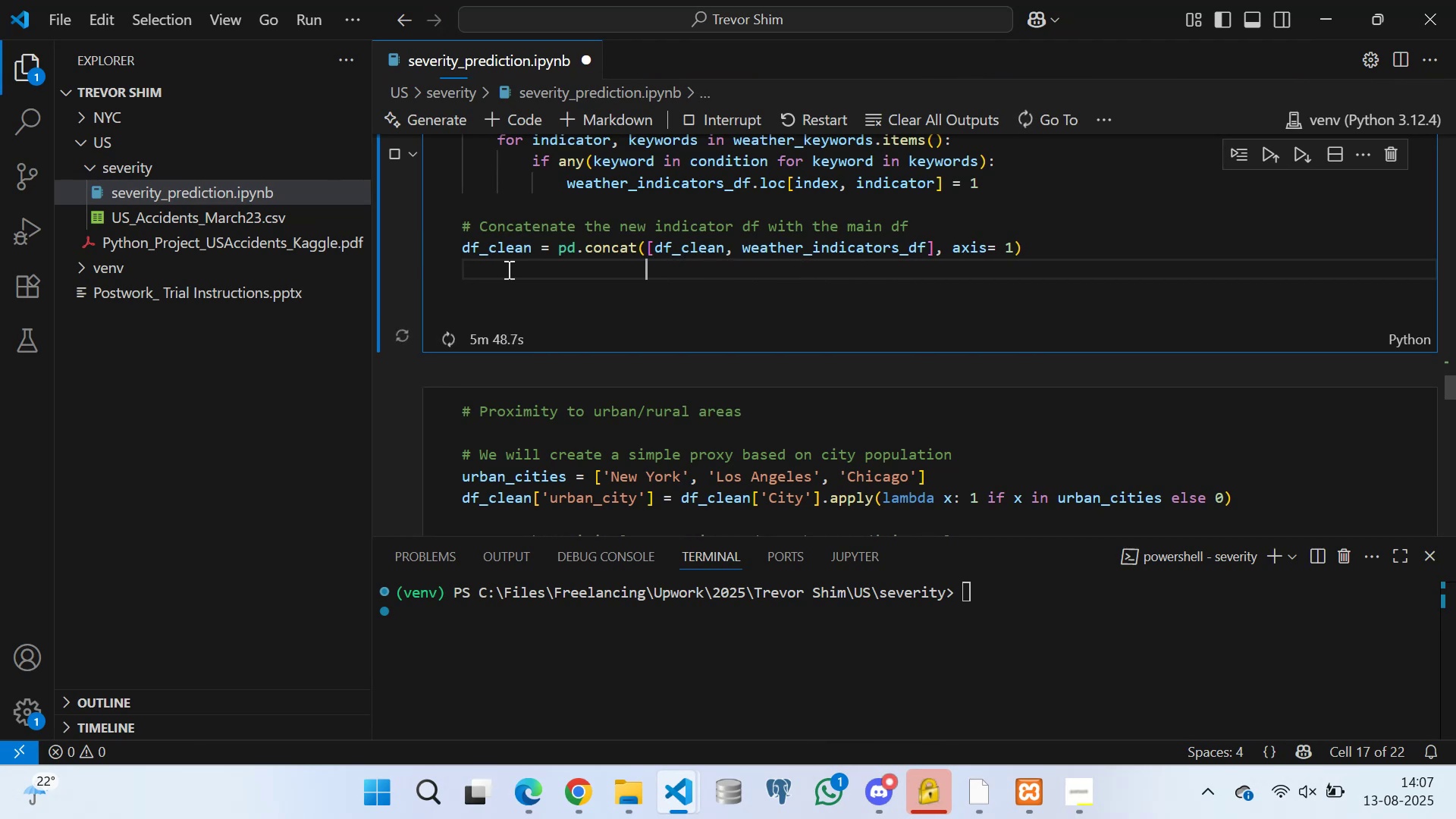 
key(ArrowLeft)
 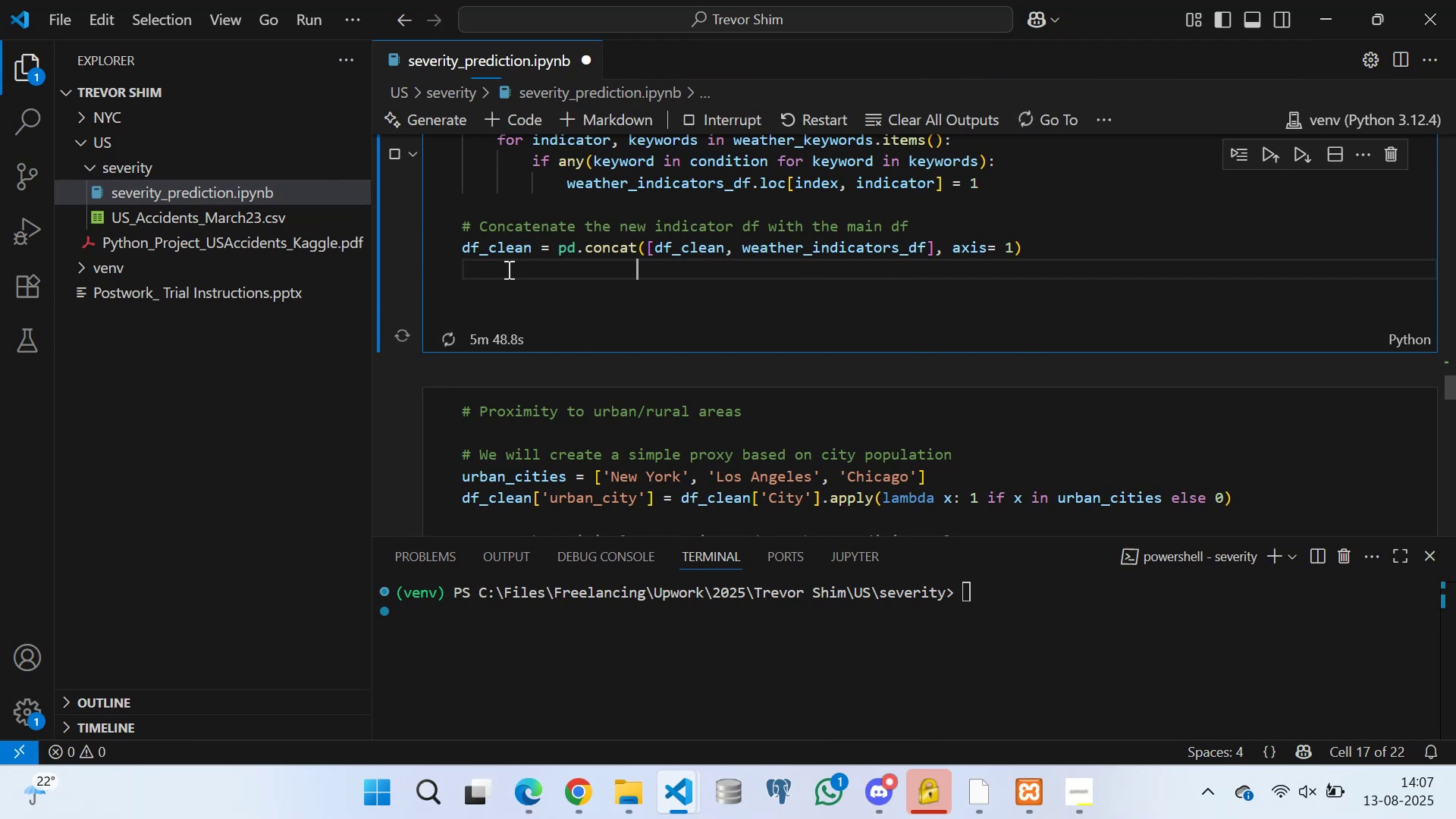 
key(ArrowLeft)
 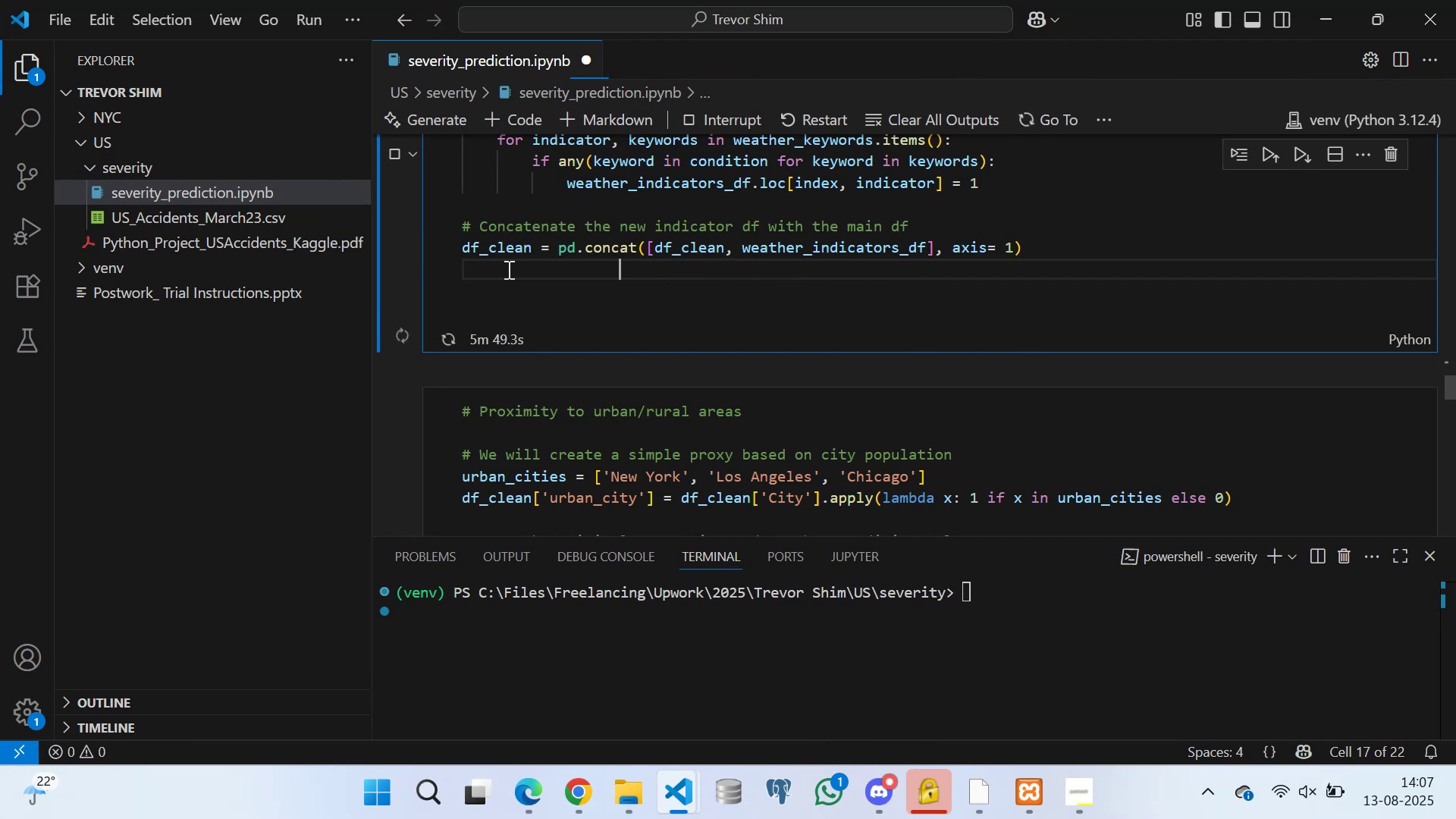 
key(ArrowLeft)
 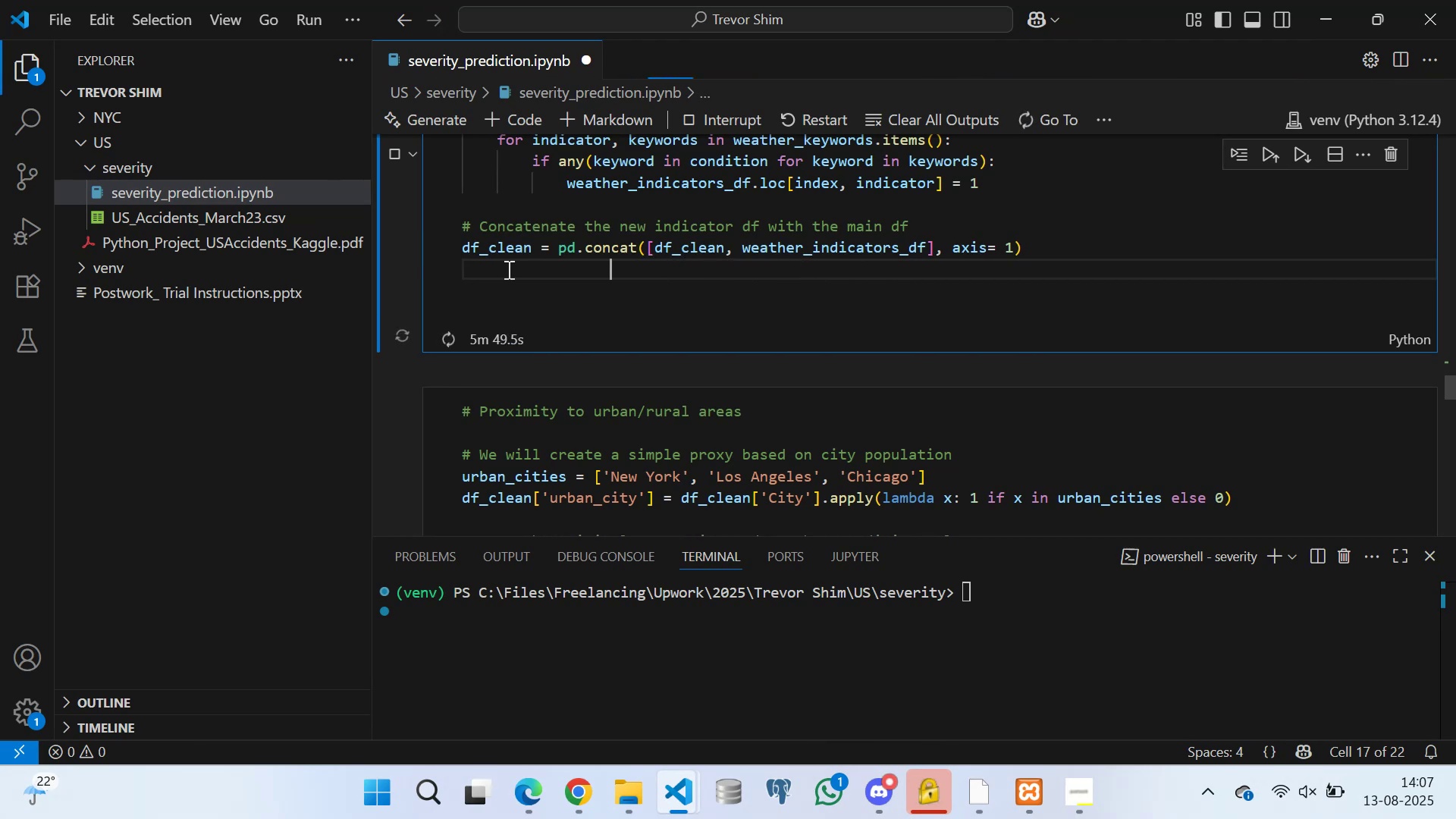 
key(ArrowLeft)
 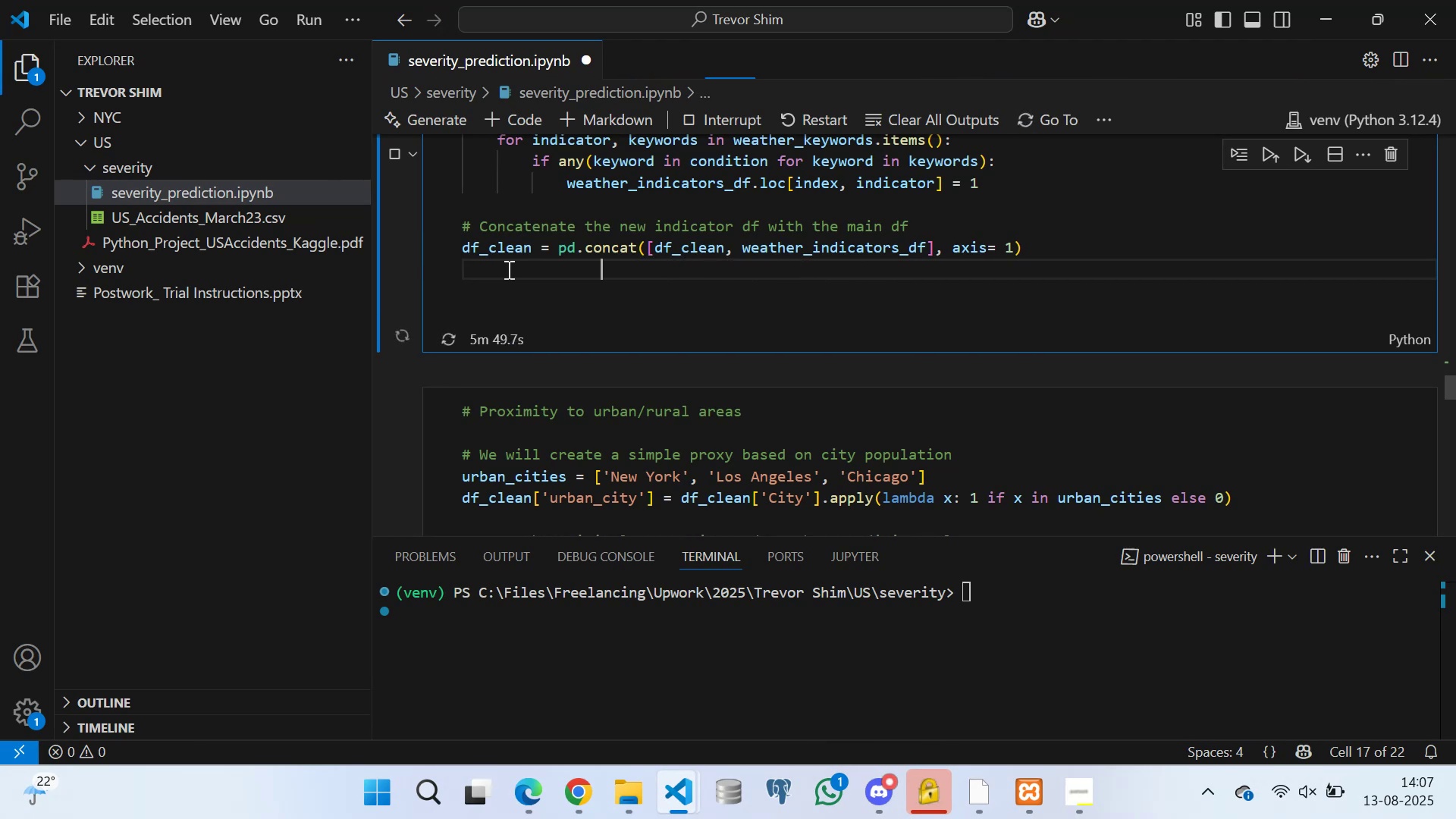 
key(ArrowLeft)
 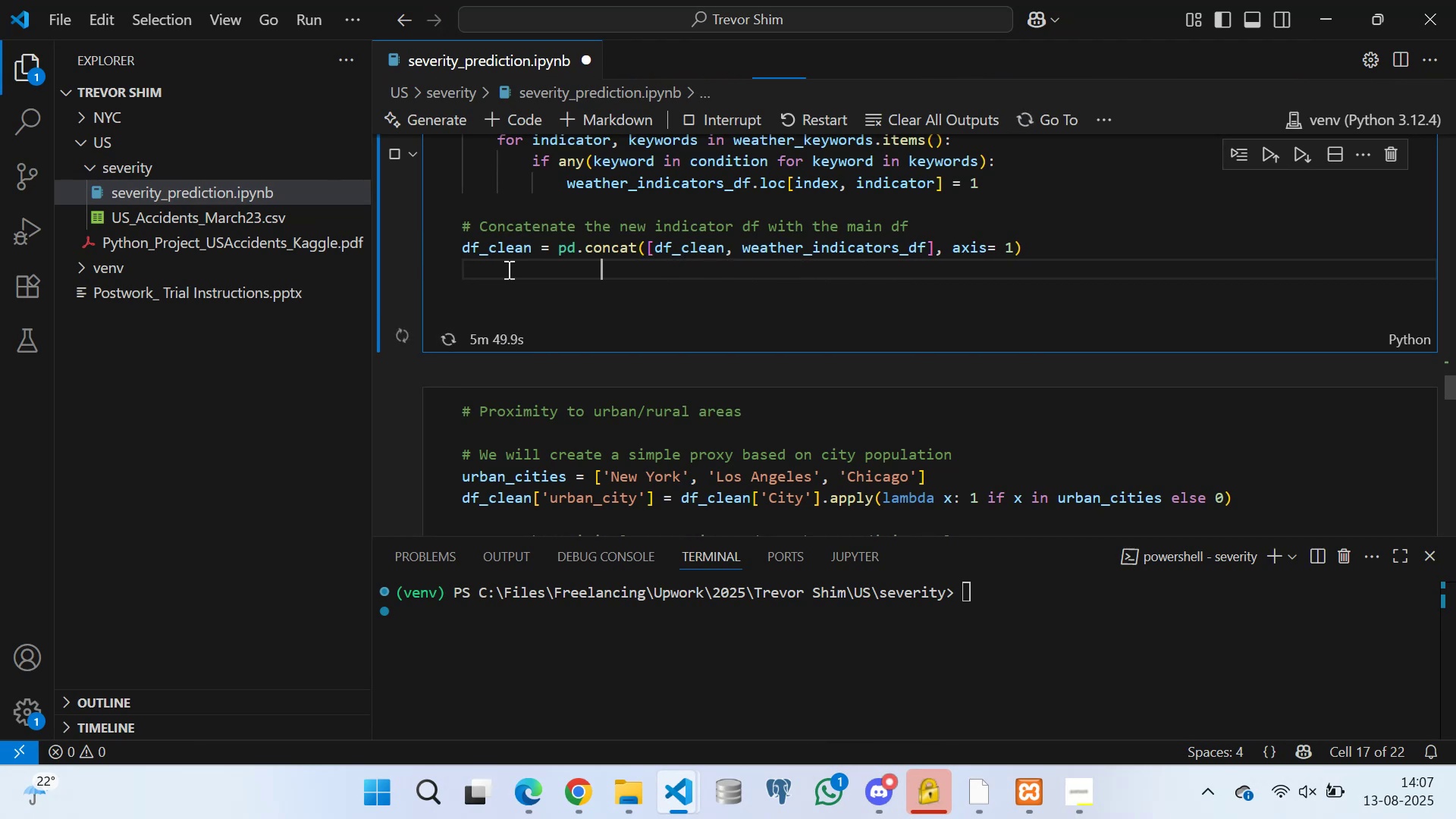 
key(ArrowLeft)
 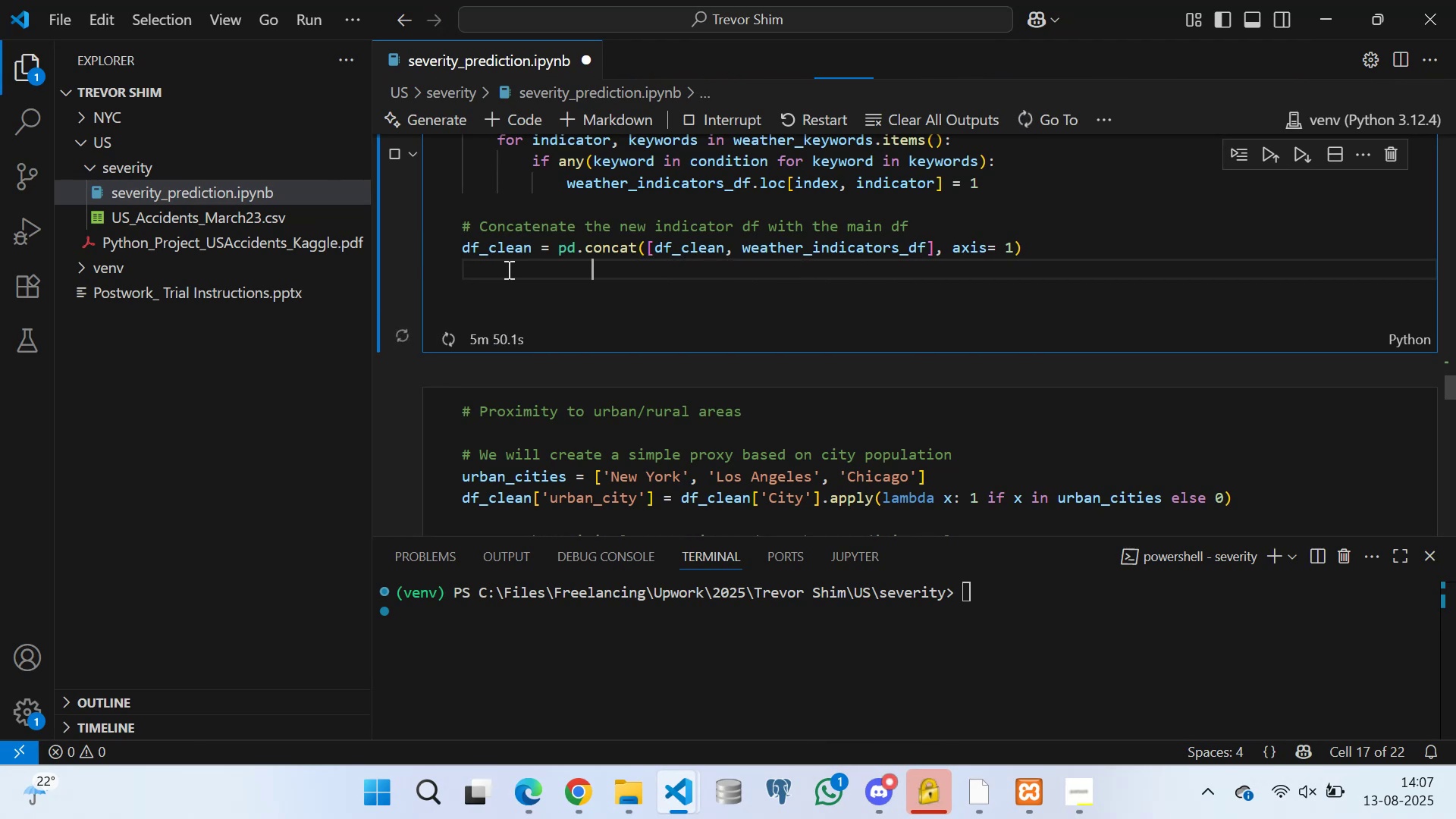 
key(ArrowLeft)
 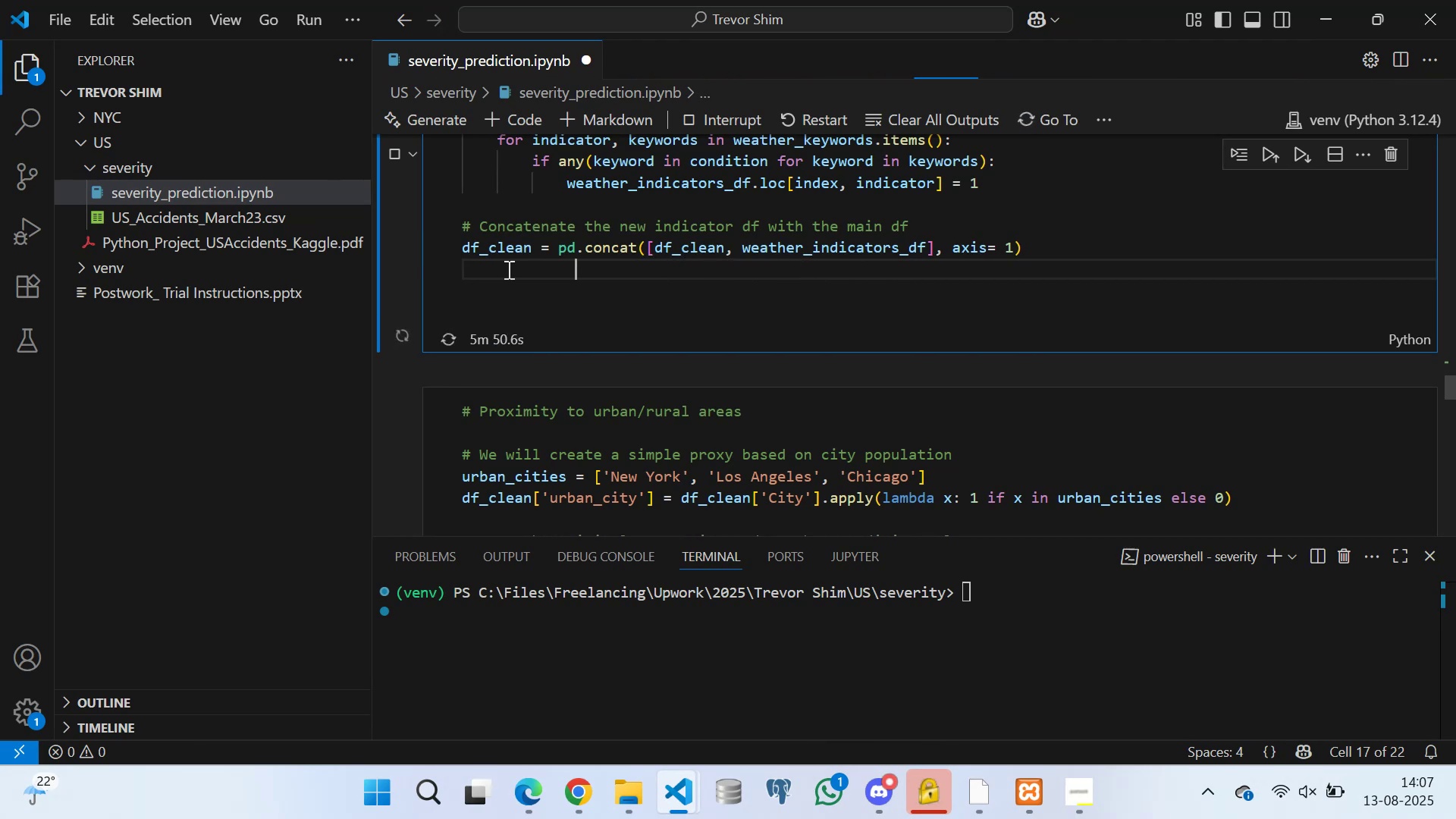 
key(ArrowLeft)
 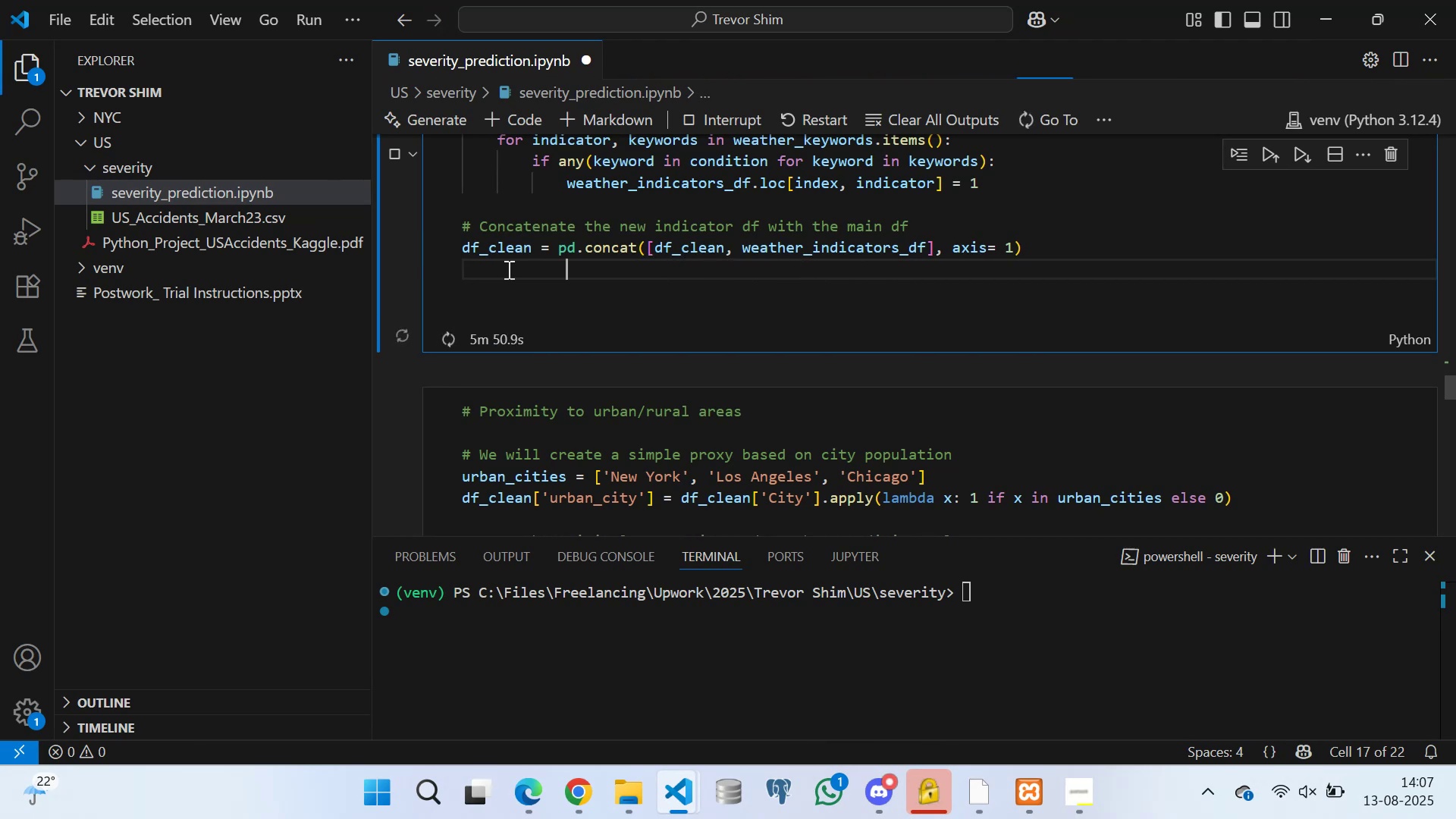 
key(ArrowLeft)
 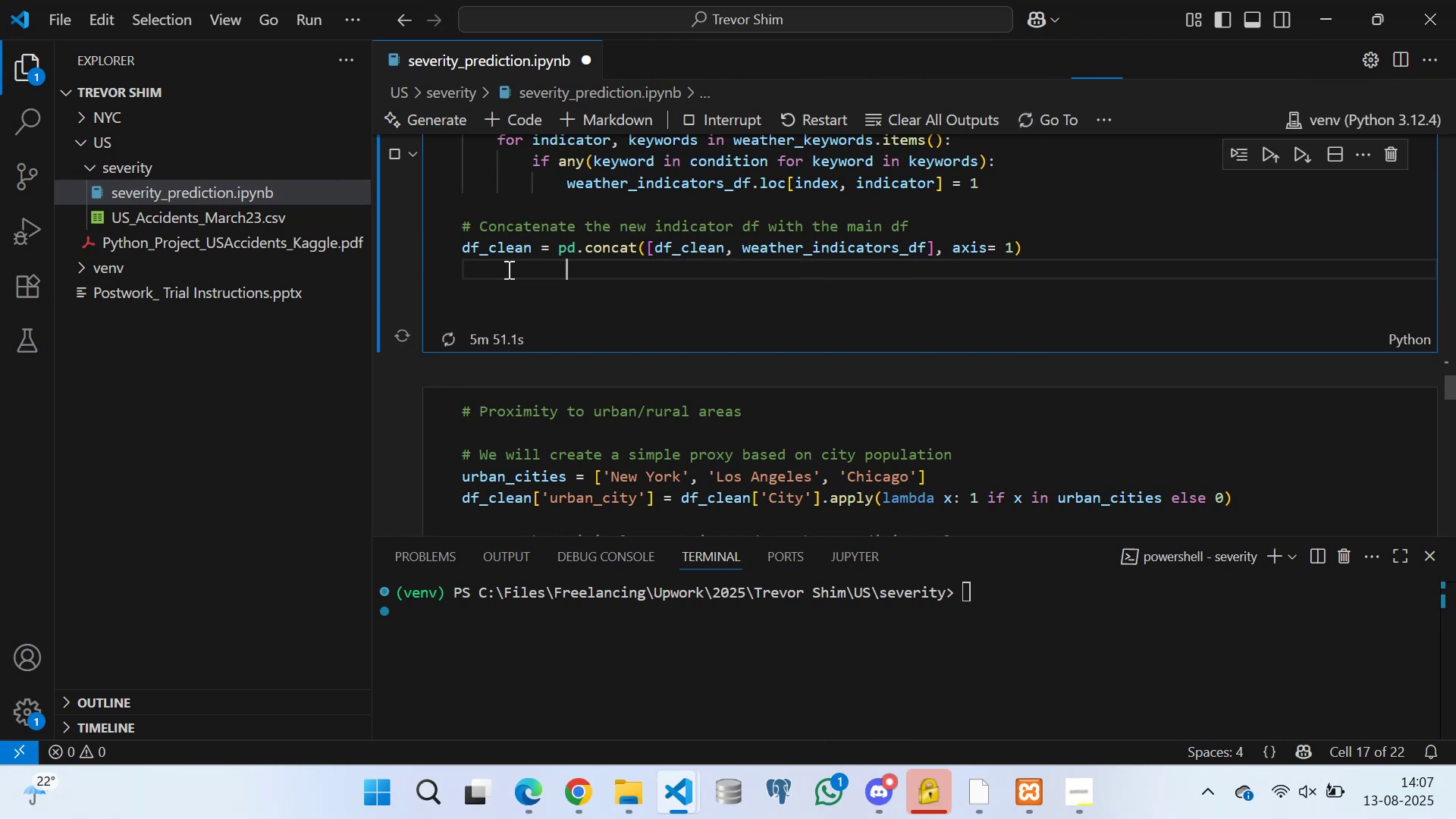 
key(ArrowLeft)
 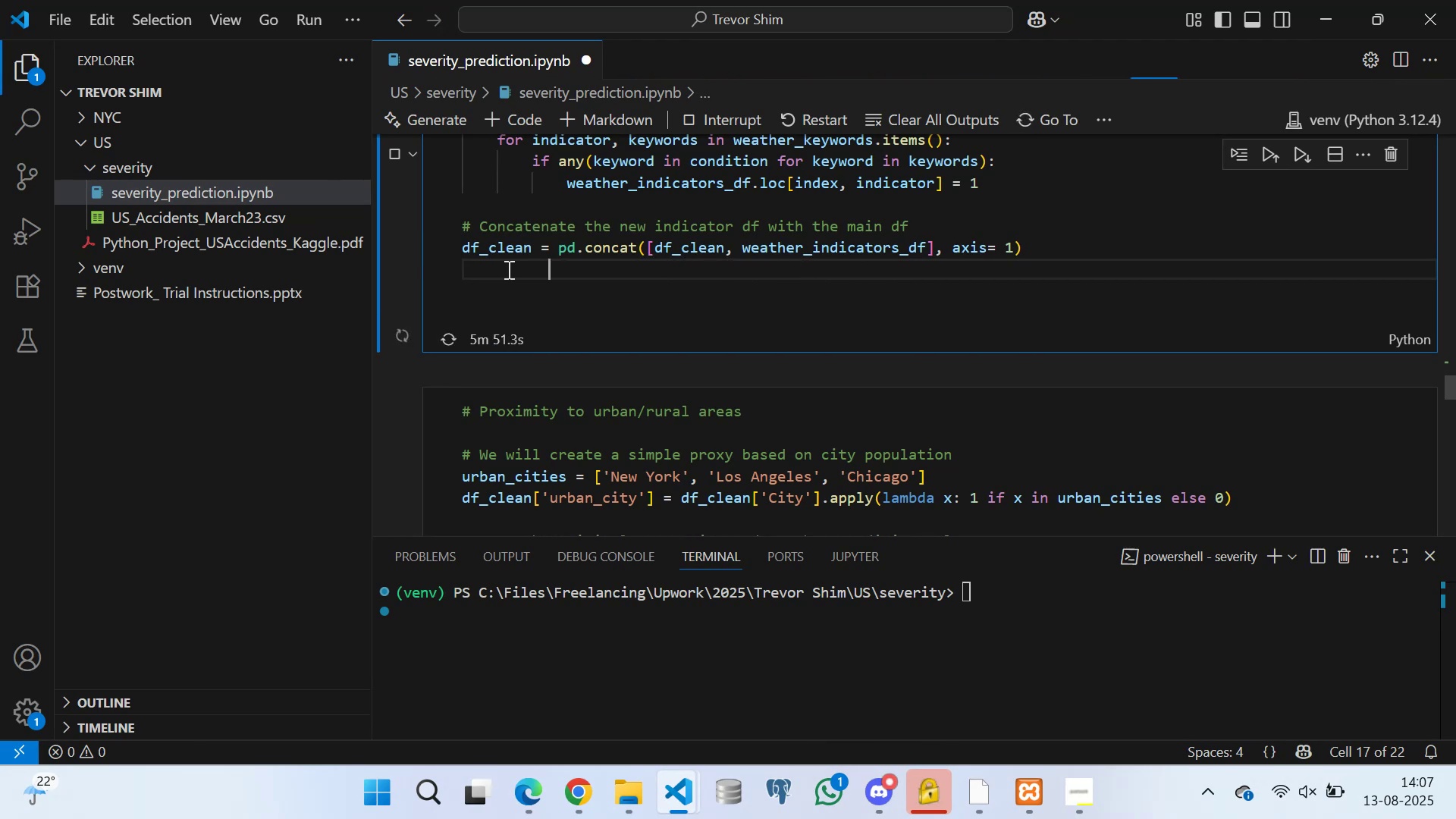 
key(ArrowLeft)
 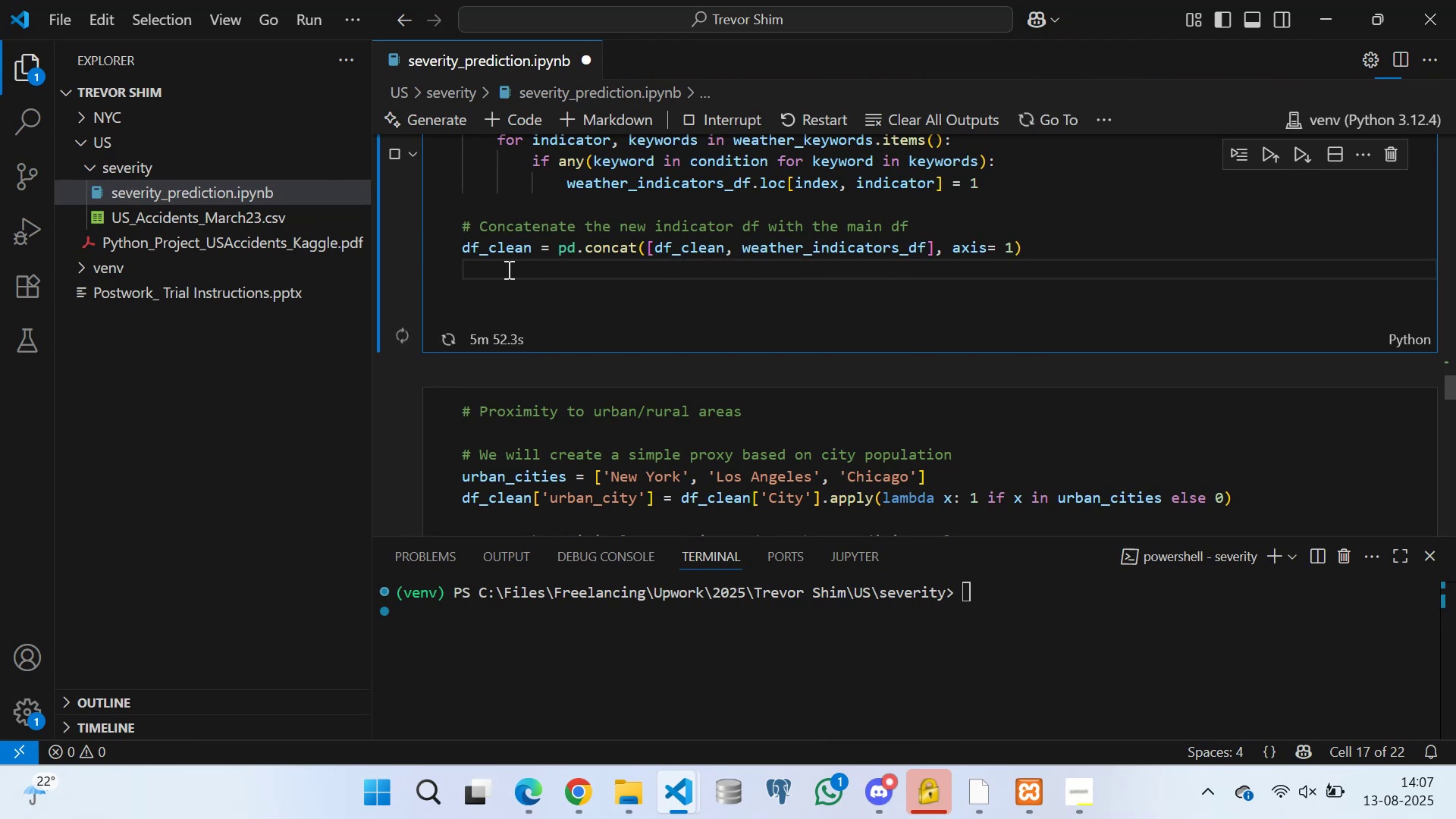 
key(ArrowLeft)
 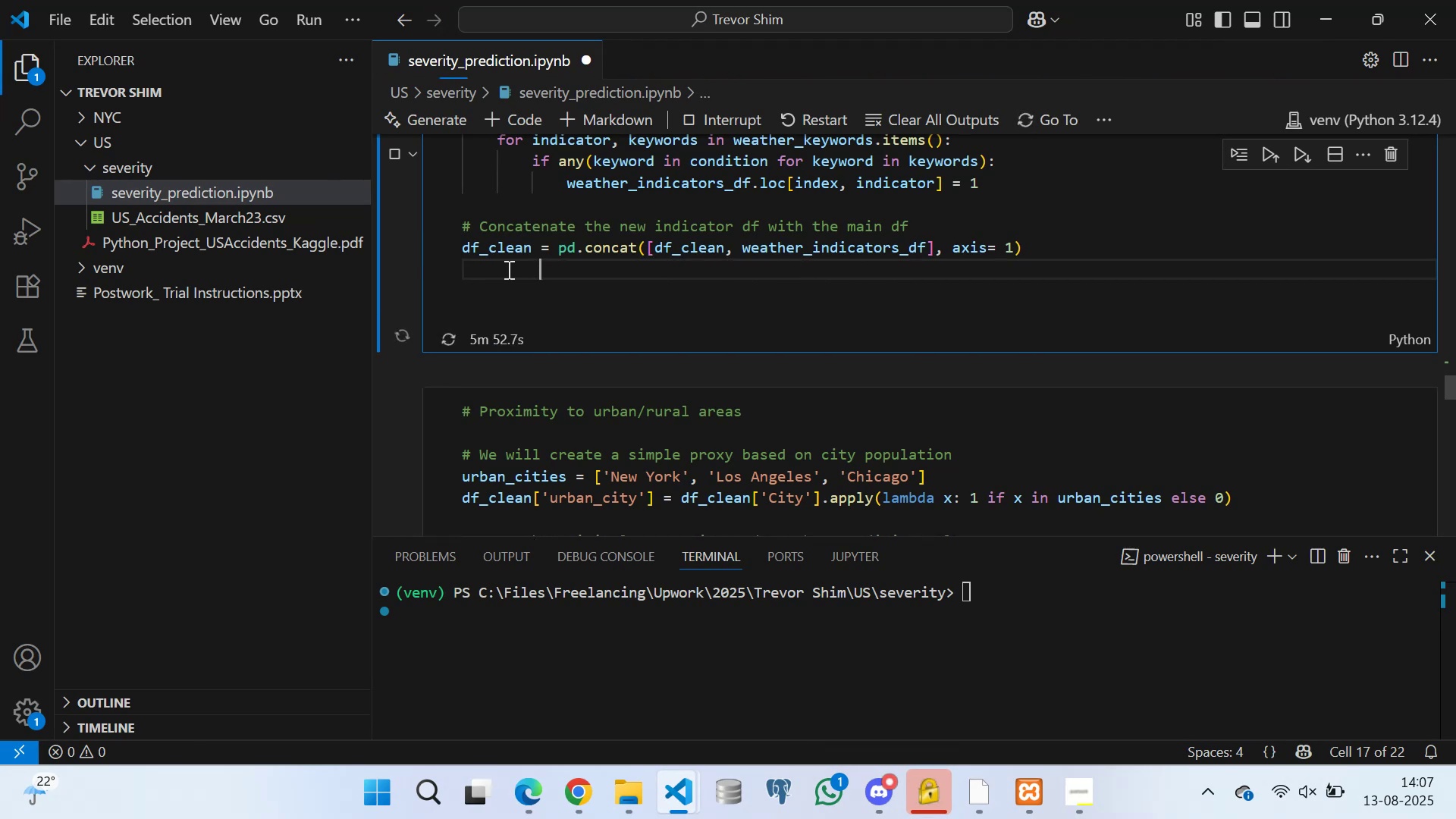 
key(ArrowLeft)
 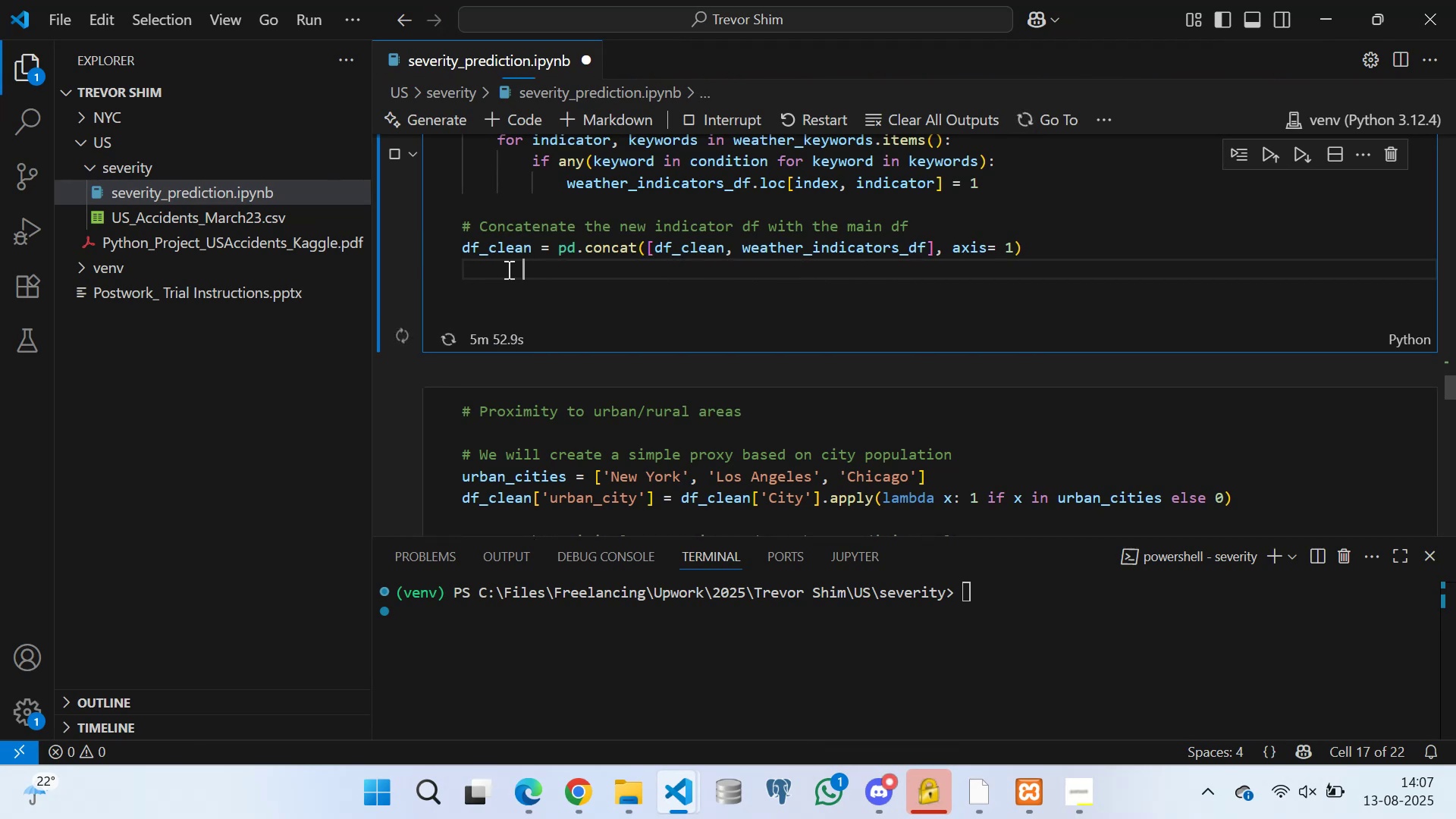 
key(ArrowLeft)
 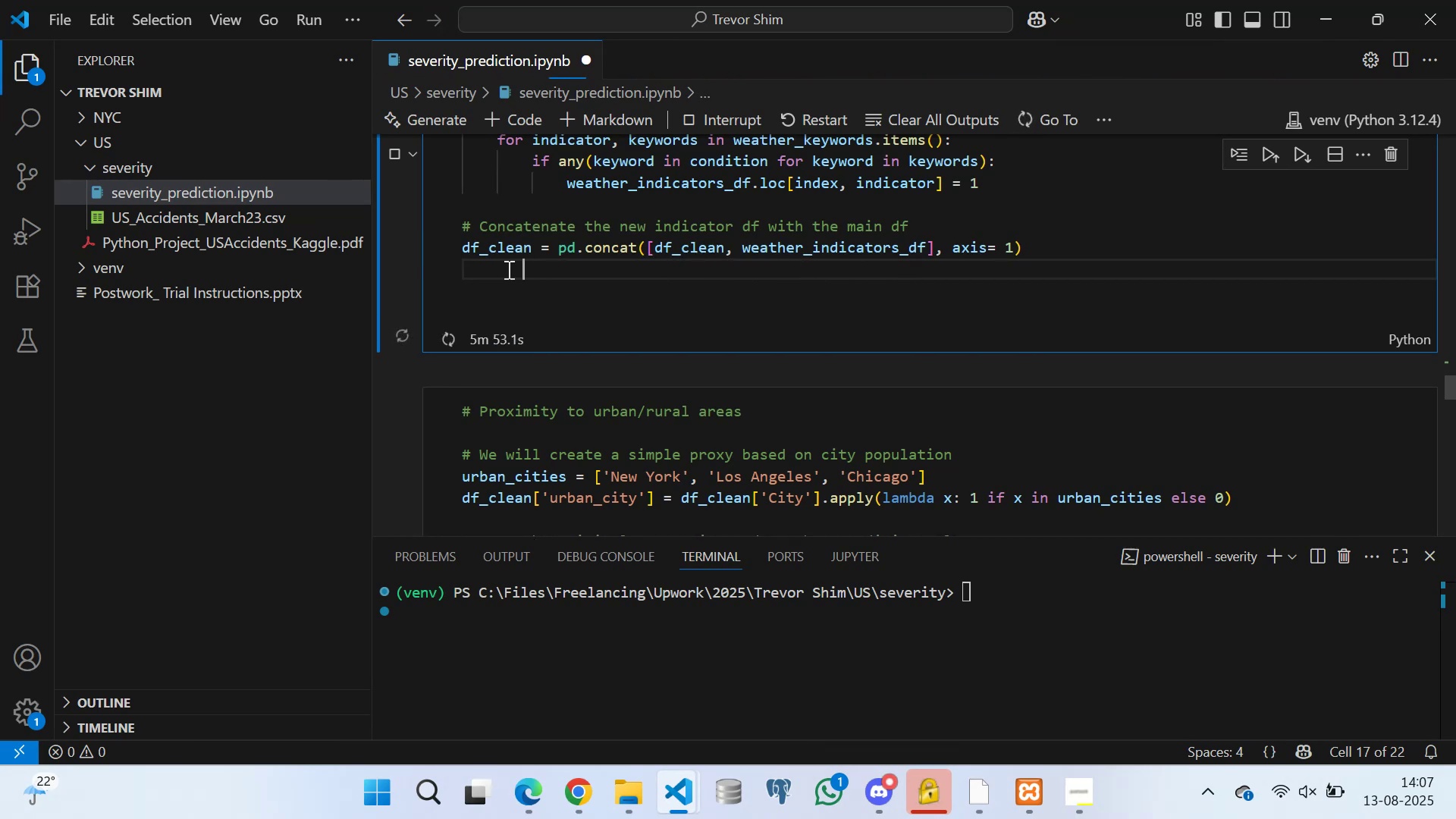 
key(ArrowLeft)
 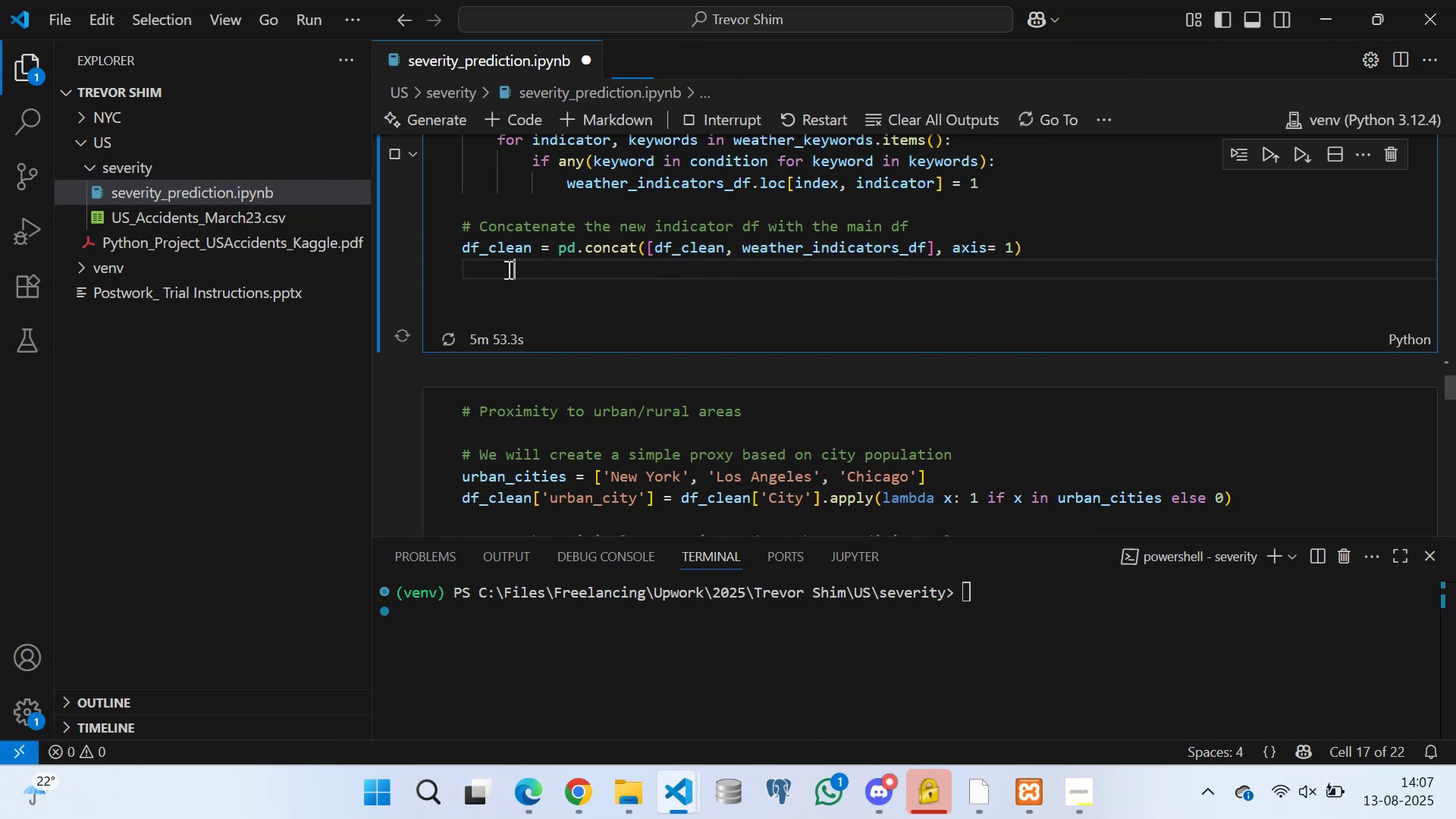 
key(ArrowLeft)
 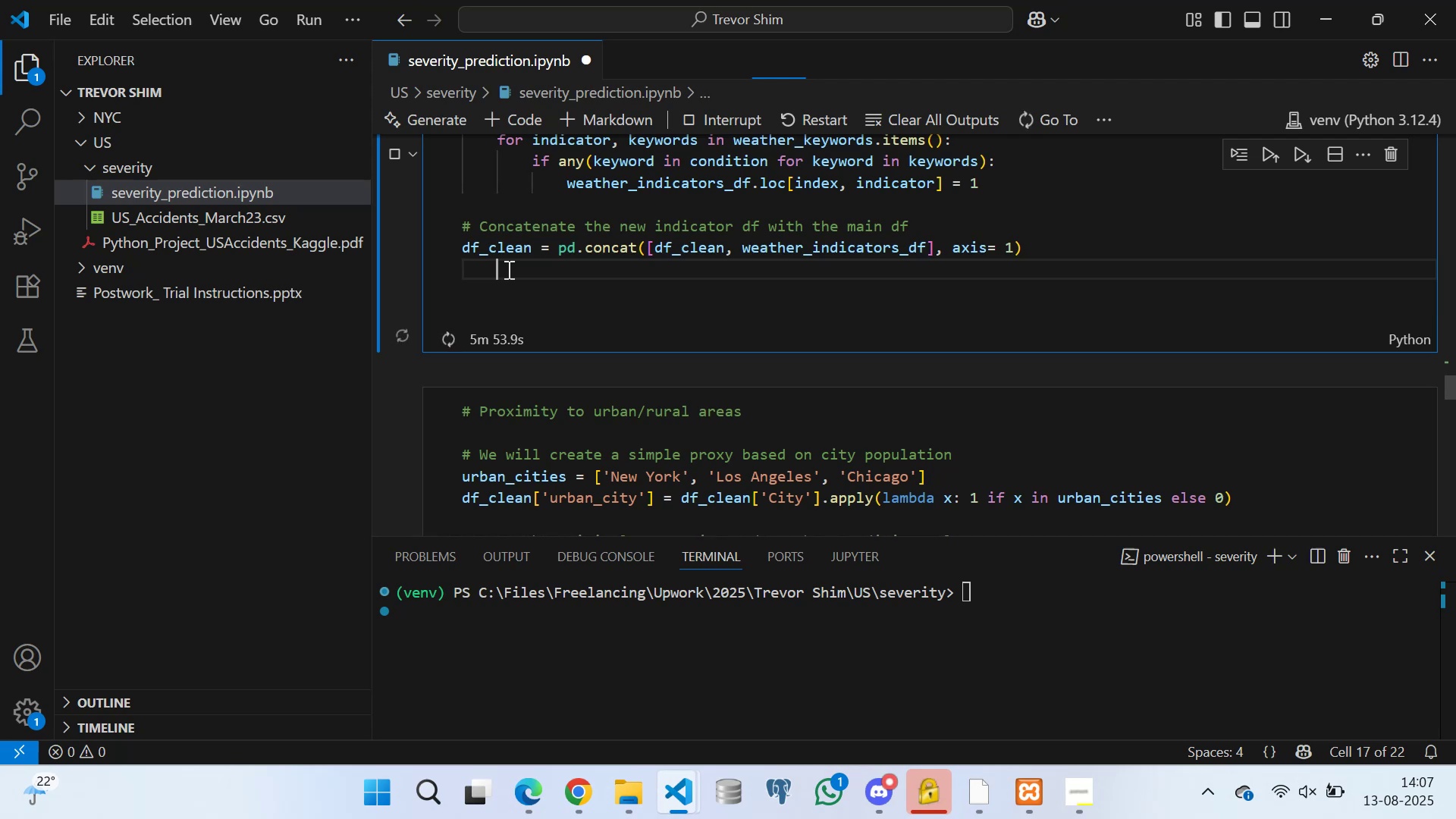 
key(ArrowLeft)
 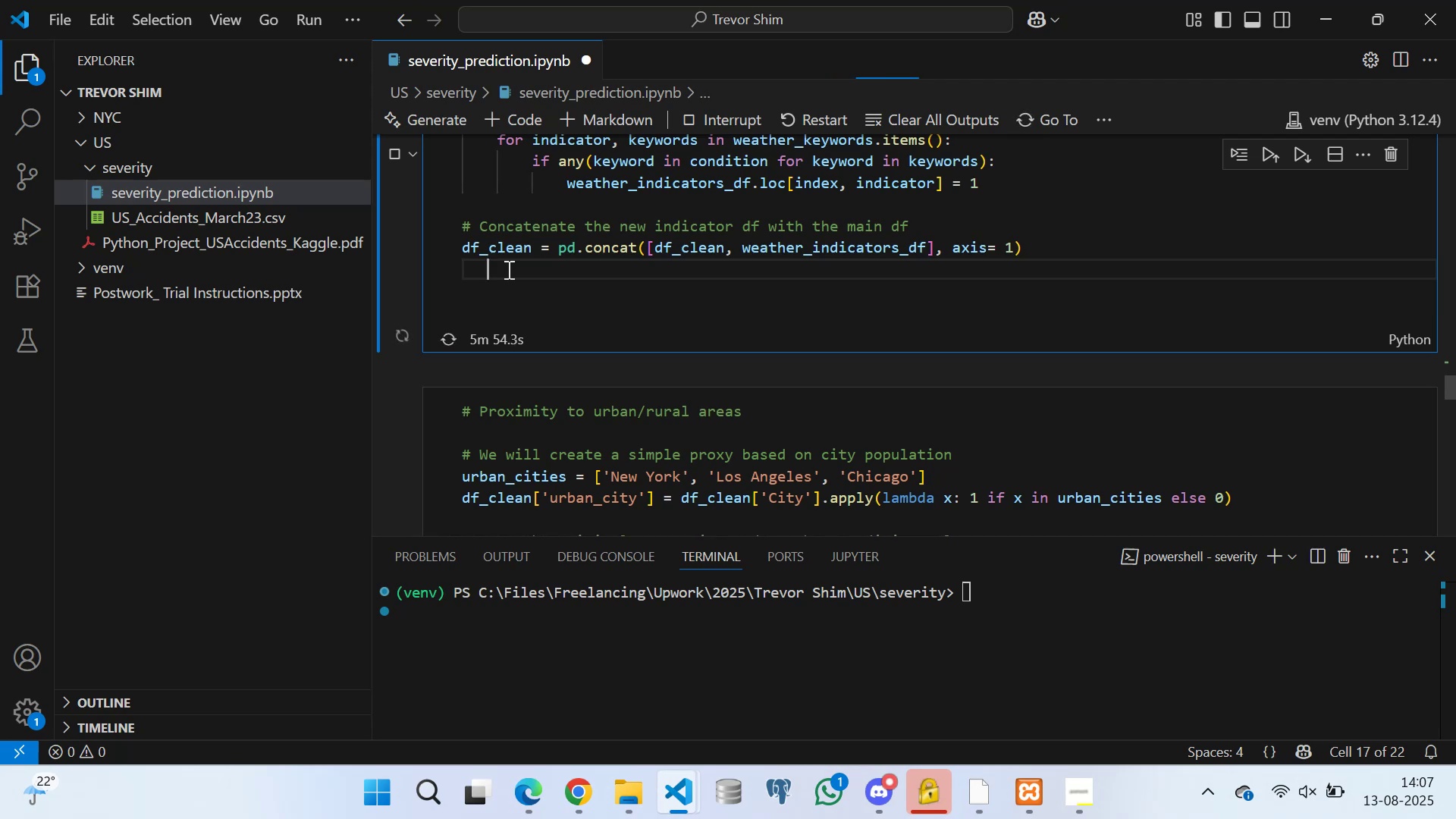 
key(ArrowLeft)
 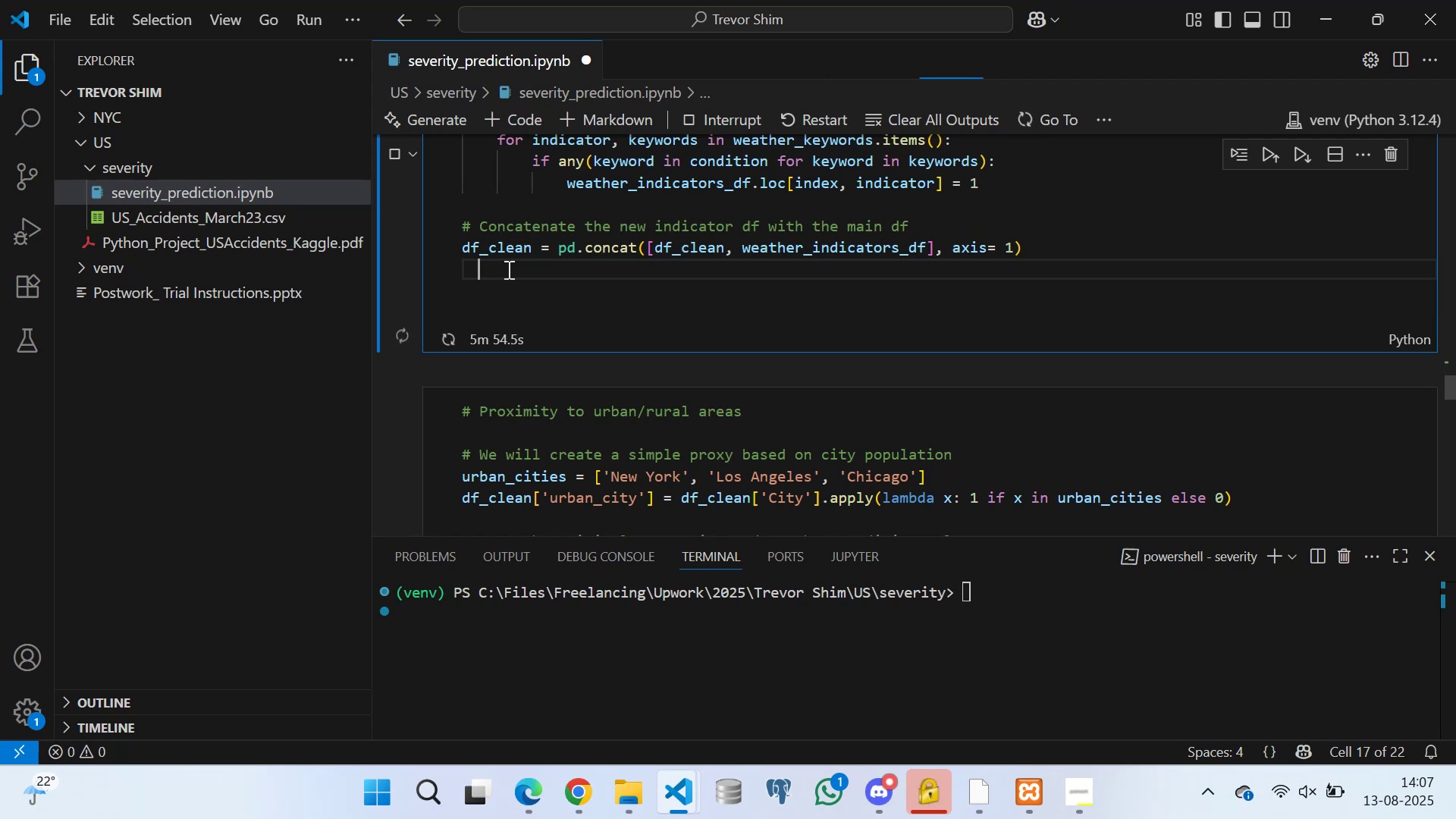 
key(ArrowLeft)
 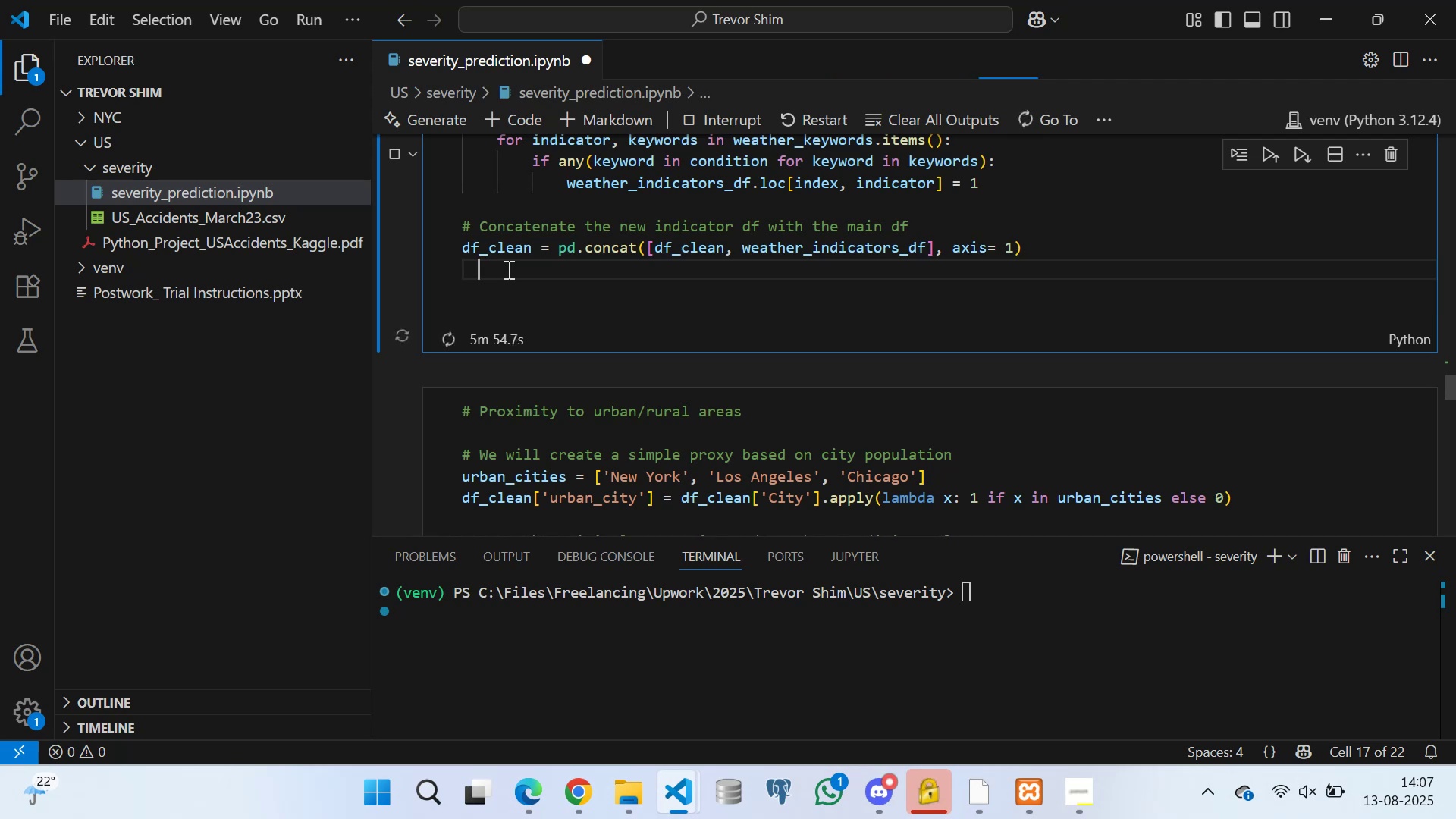 
key(ArrowLeft)
 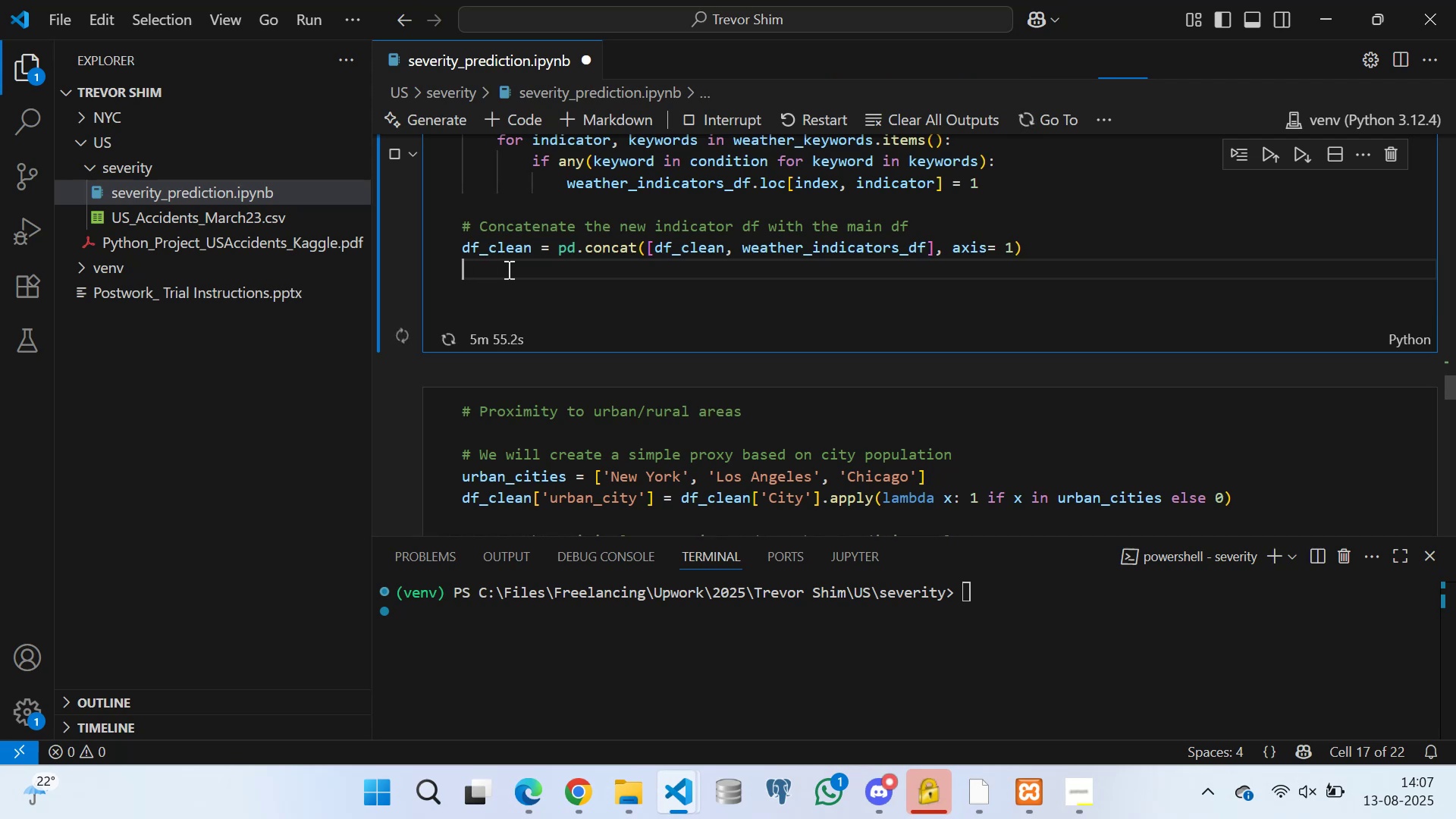 
key(ArrowLeft)
 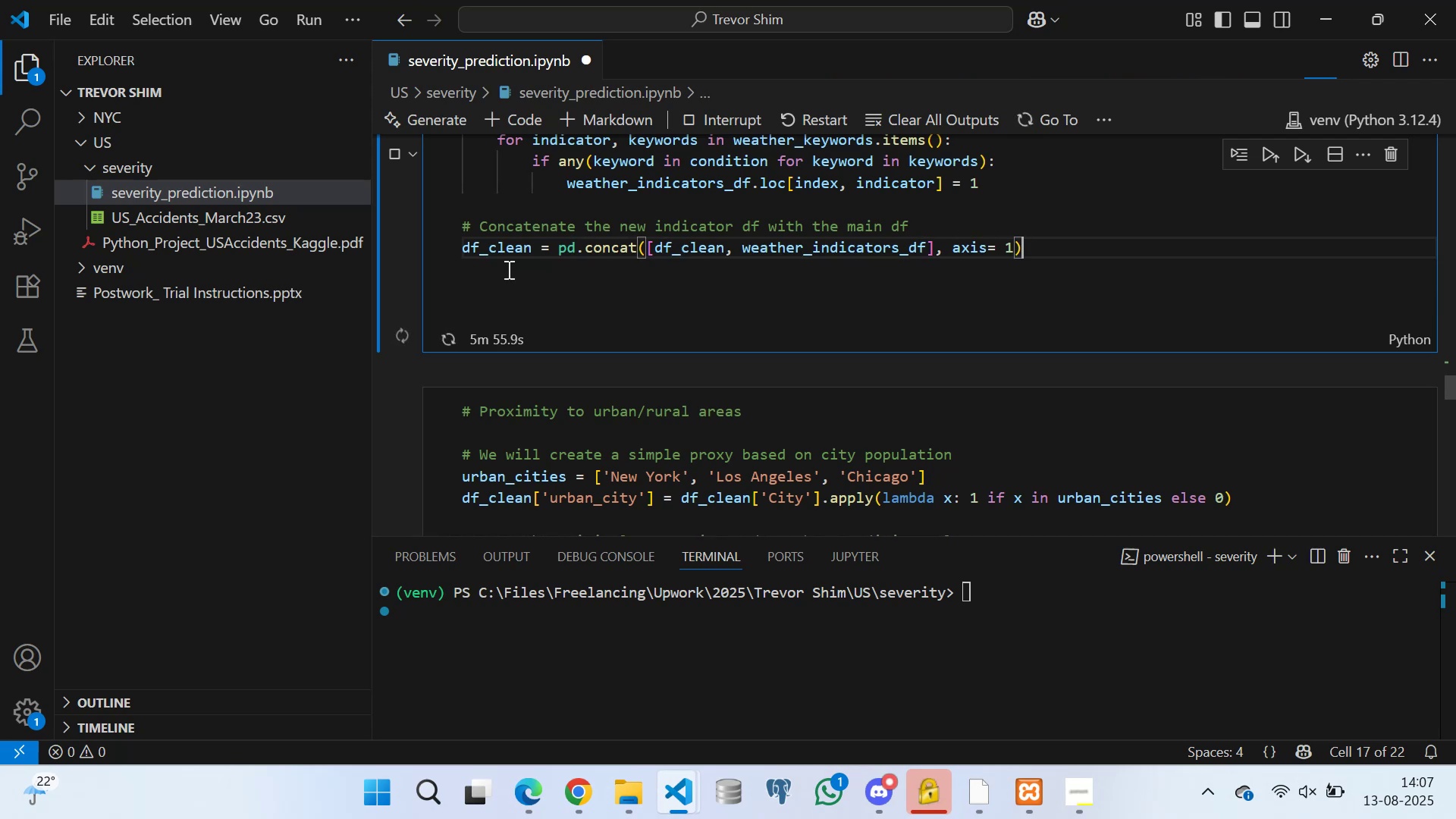 
key(ArrowLeft)
 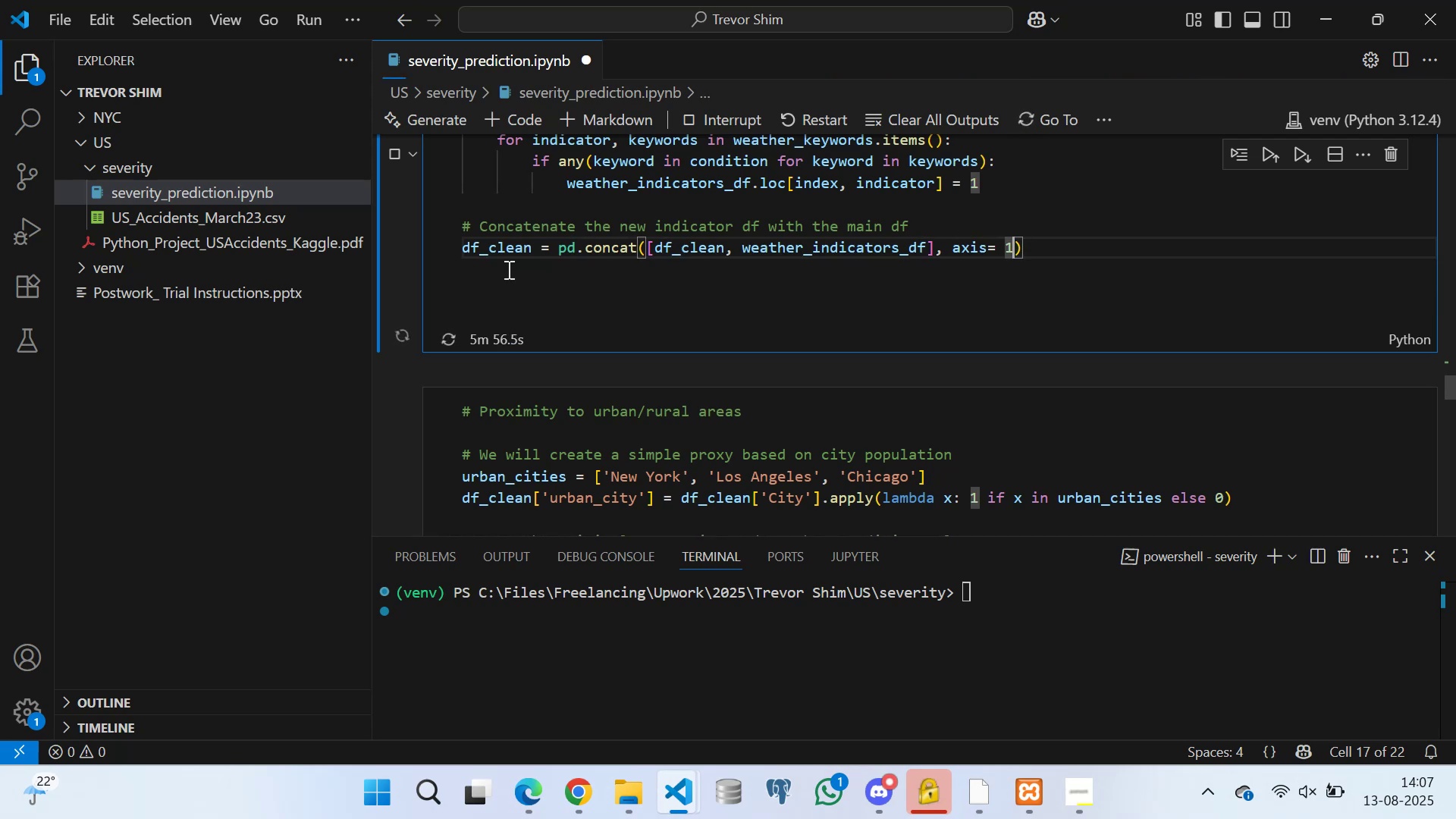 
key(ArrowLeft)
 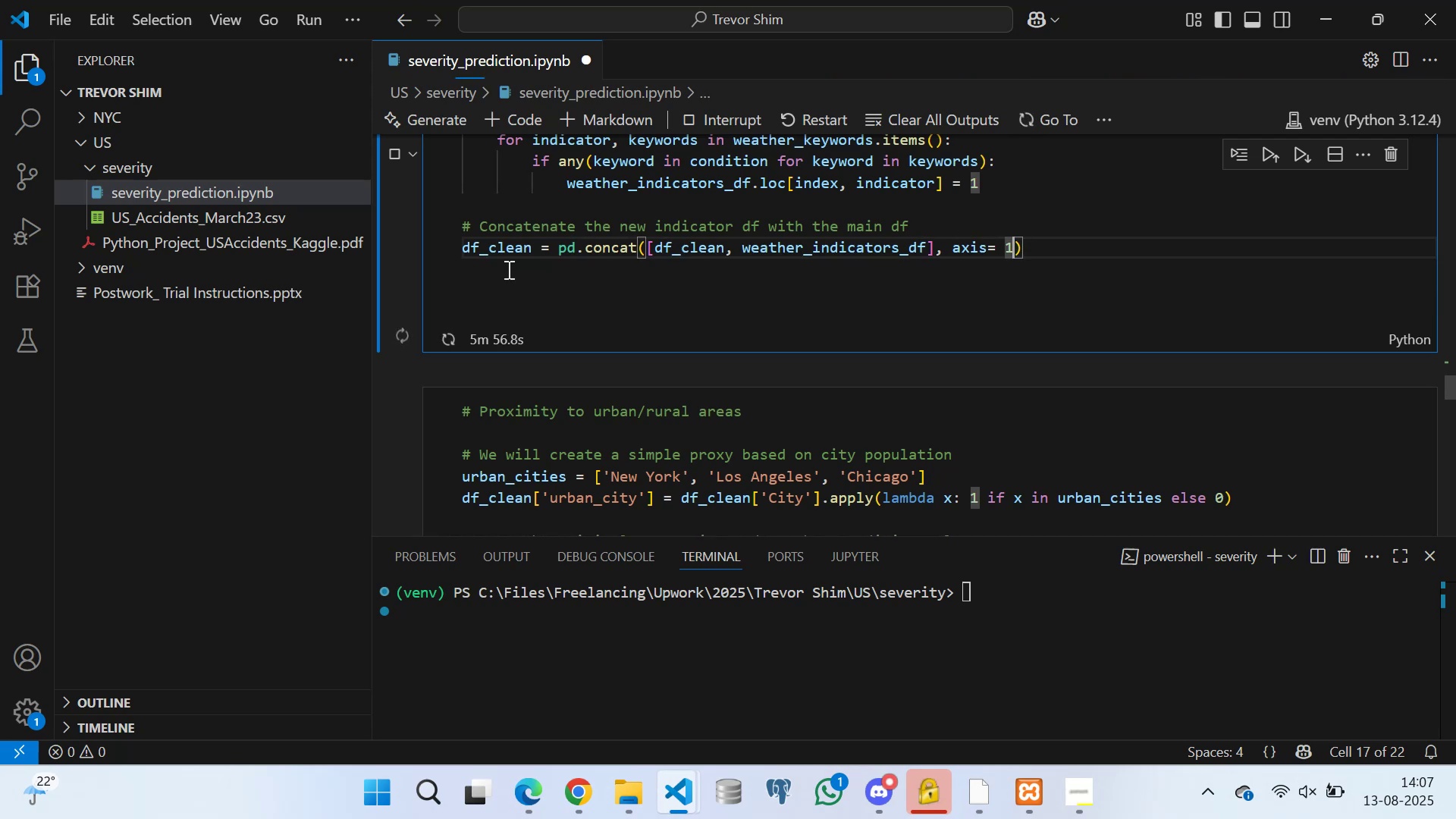 
key(ArrowLeft)
 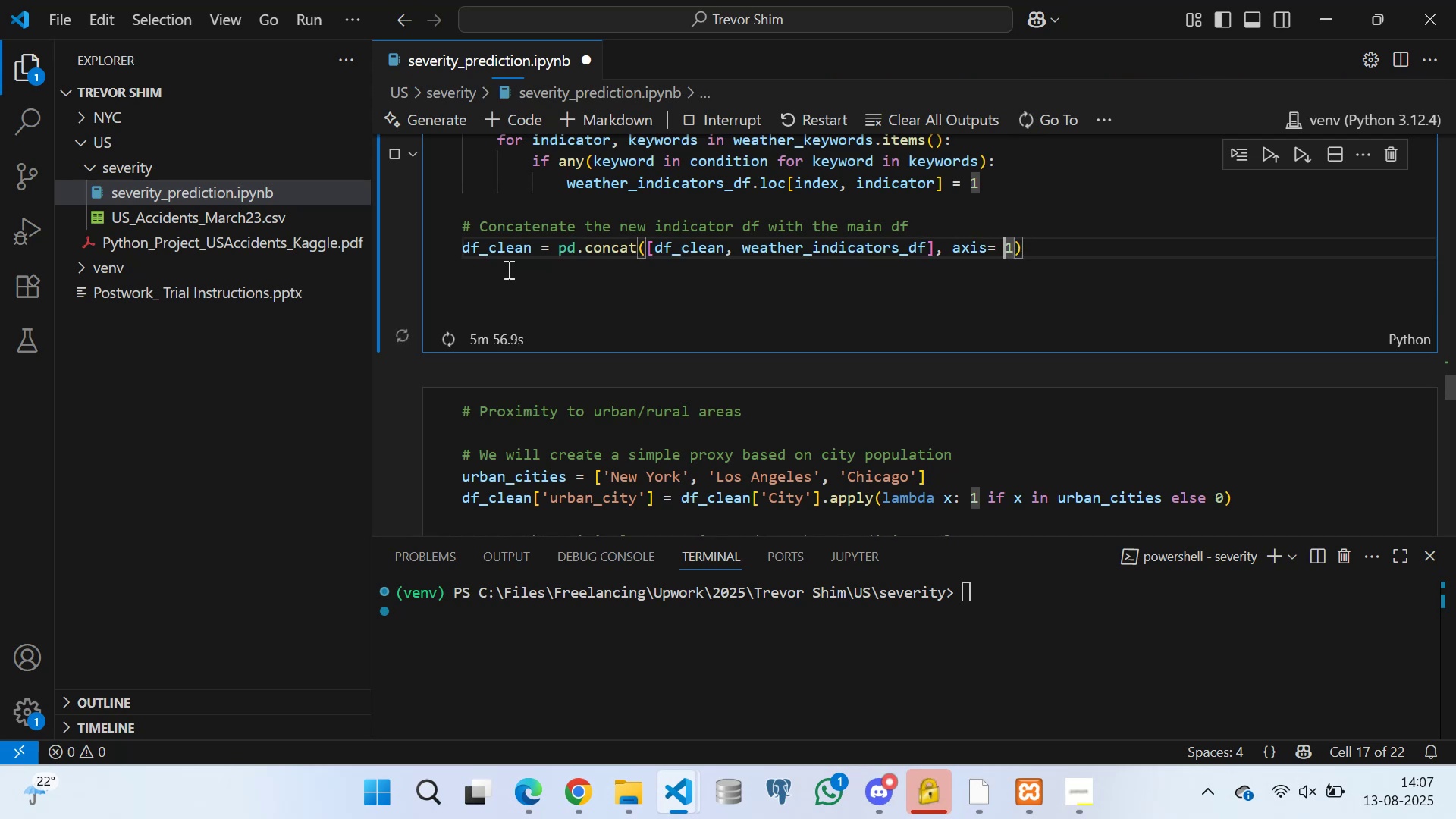 
key(ArrowLeft)
 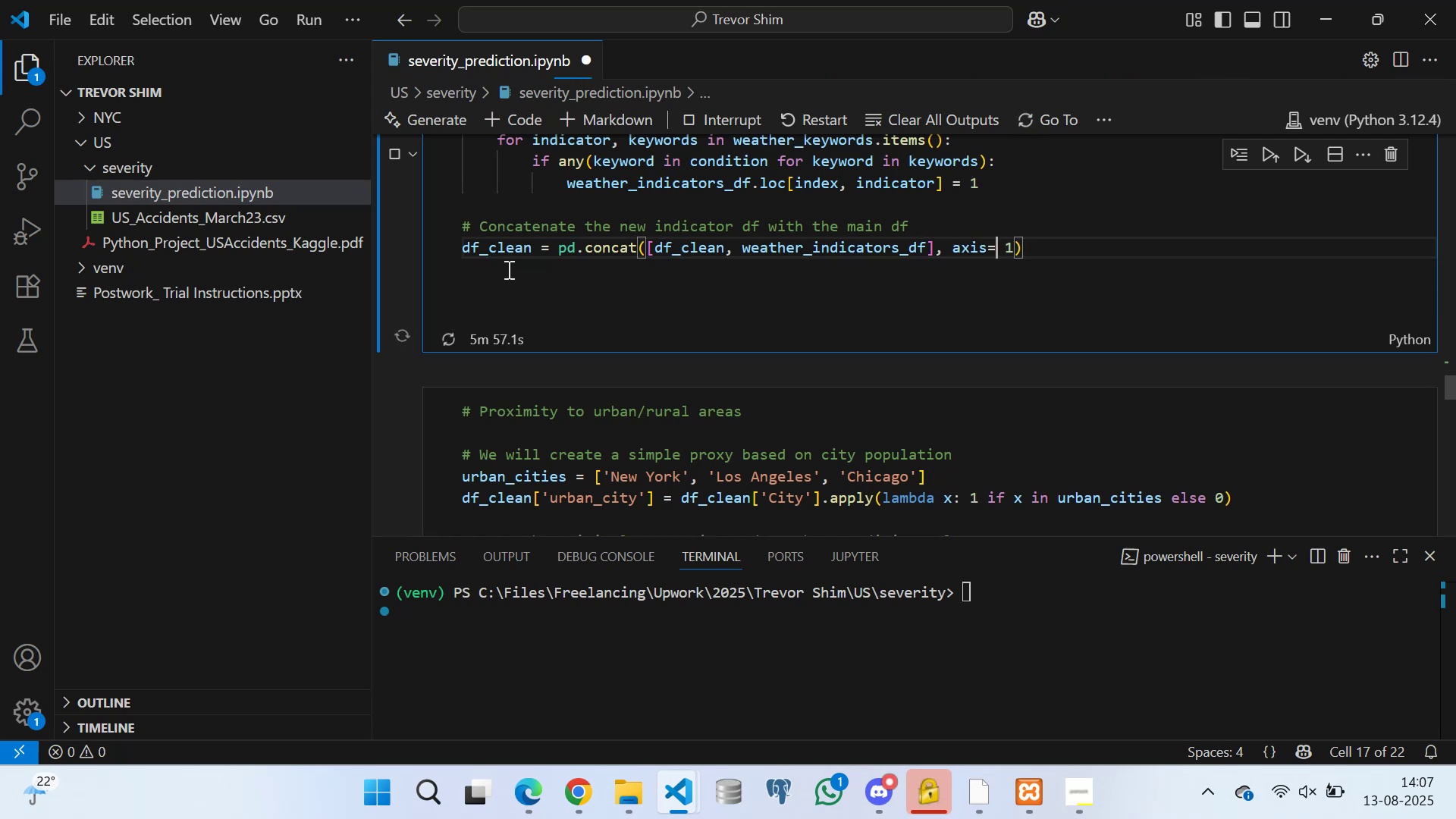 
key(ArrowLeft)
 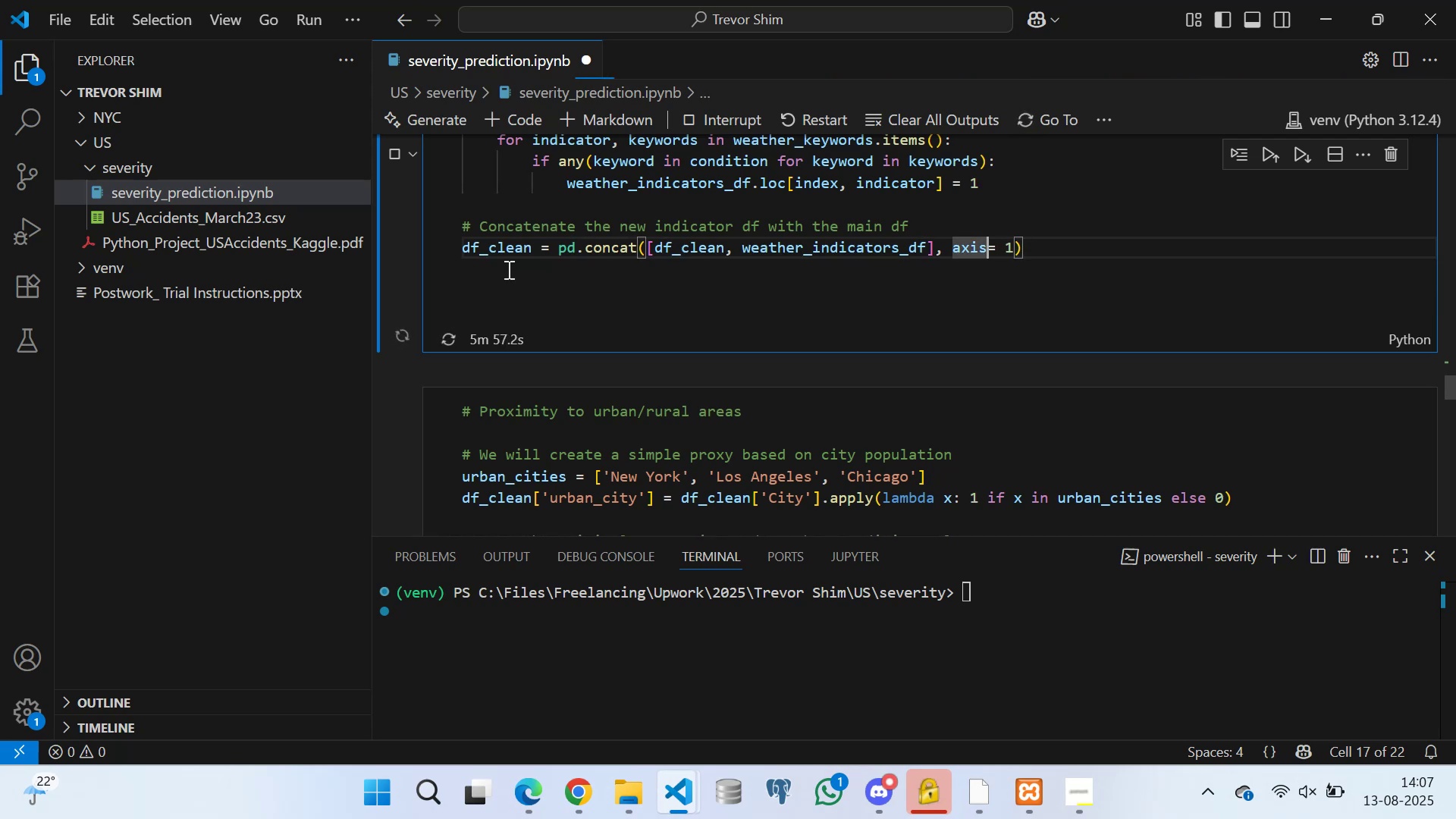 
key(ArrowLeft)
 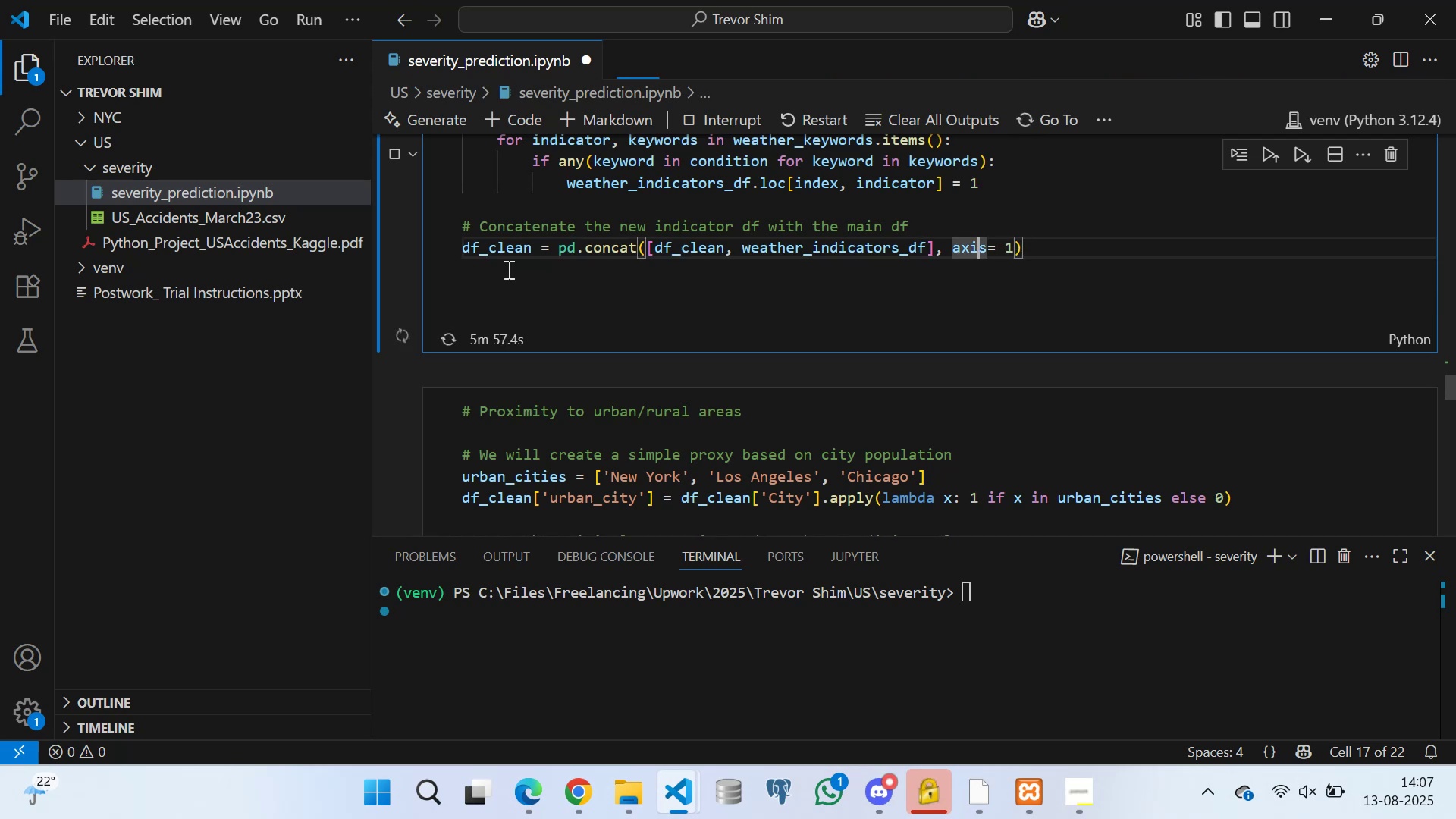 
key(ArrowLeft)
 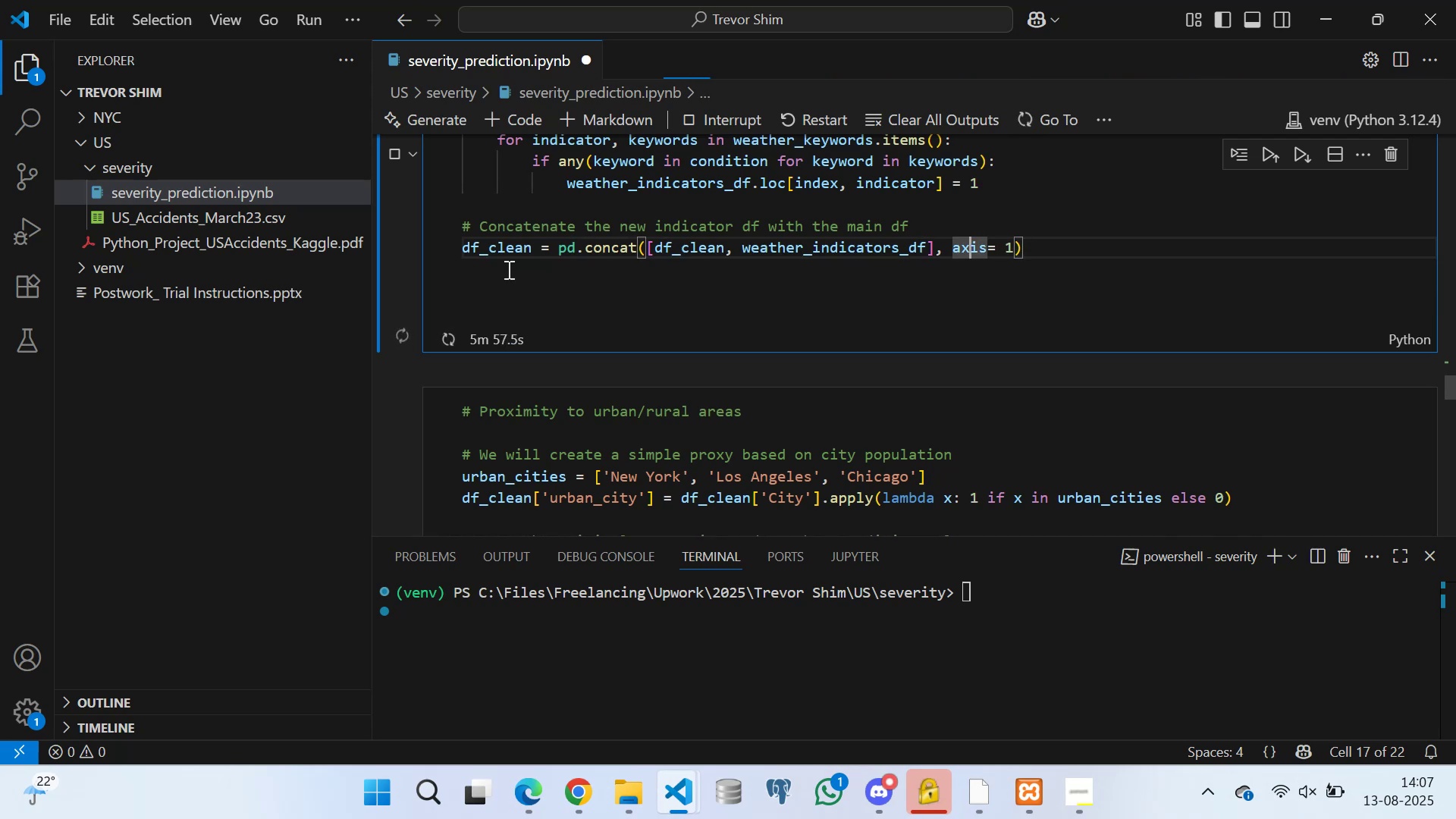 
key(ArrowLeft)
 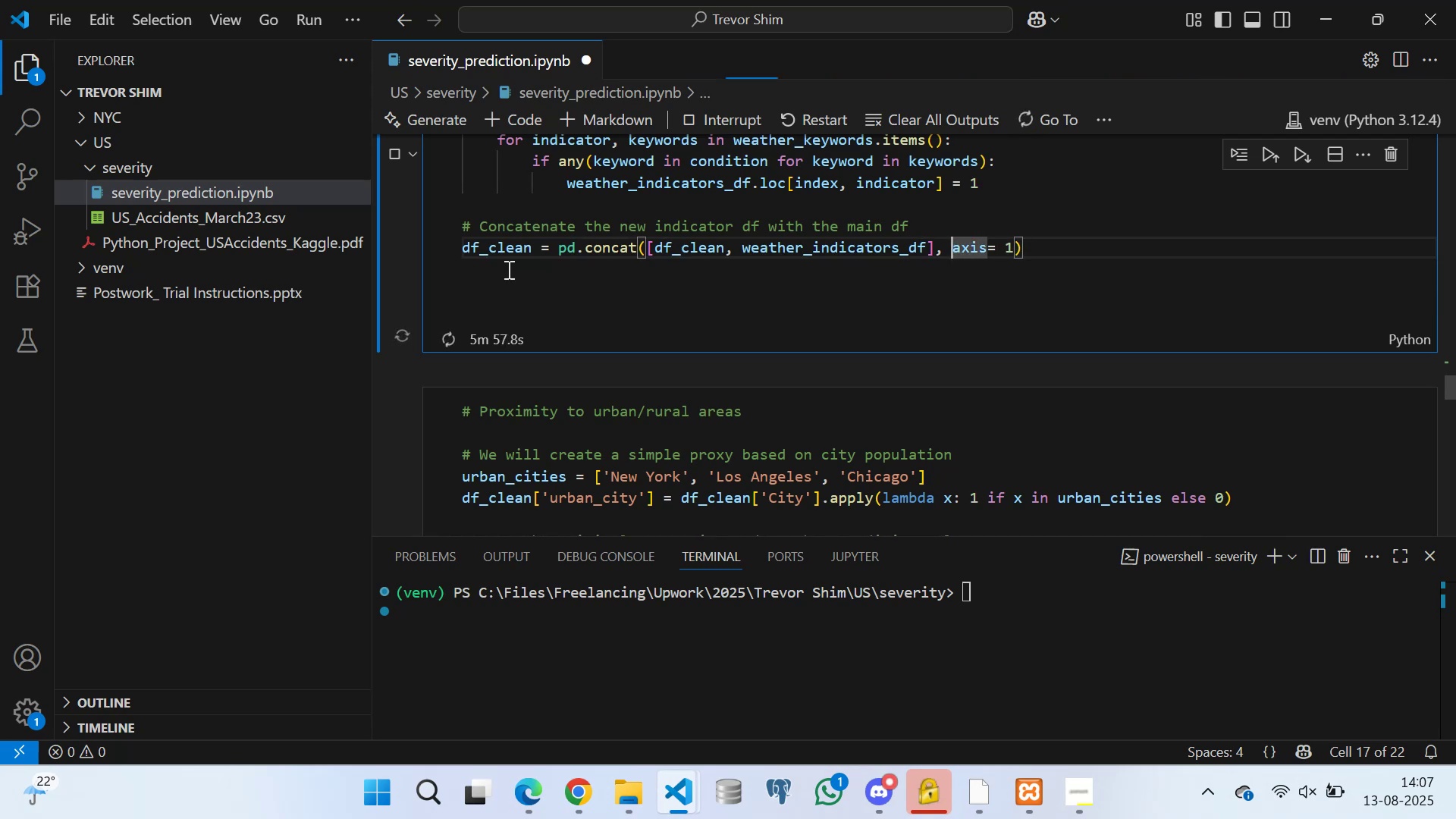 
key(ArrowLeft)
 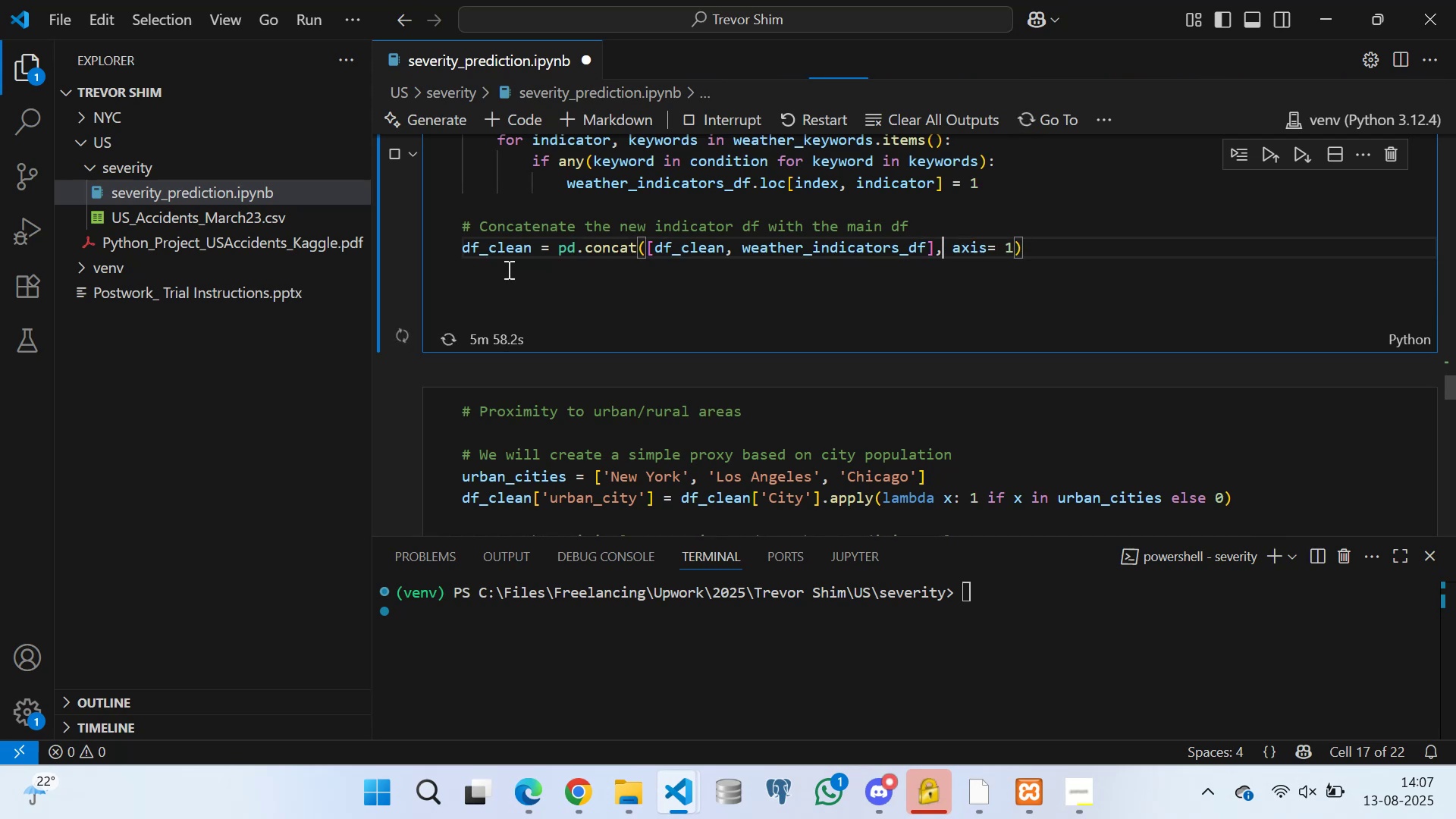 
key(ArrowLeft)
 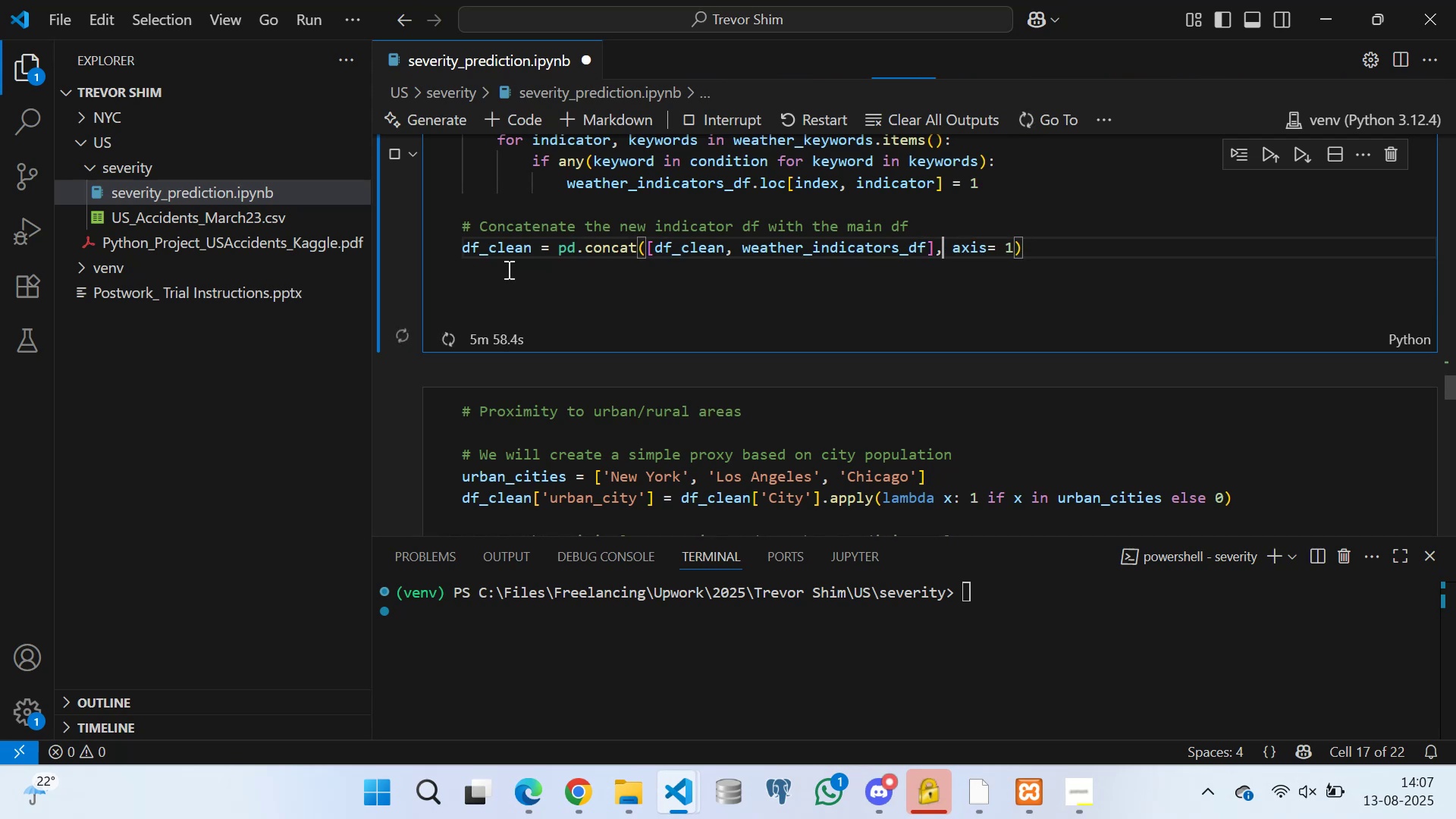 
key(ArrowLeft)
 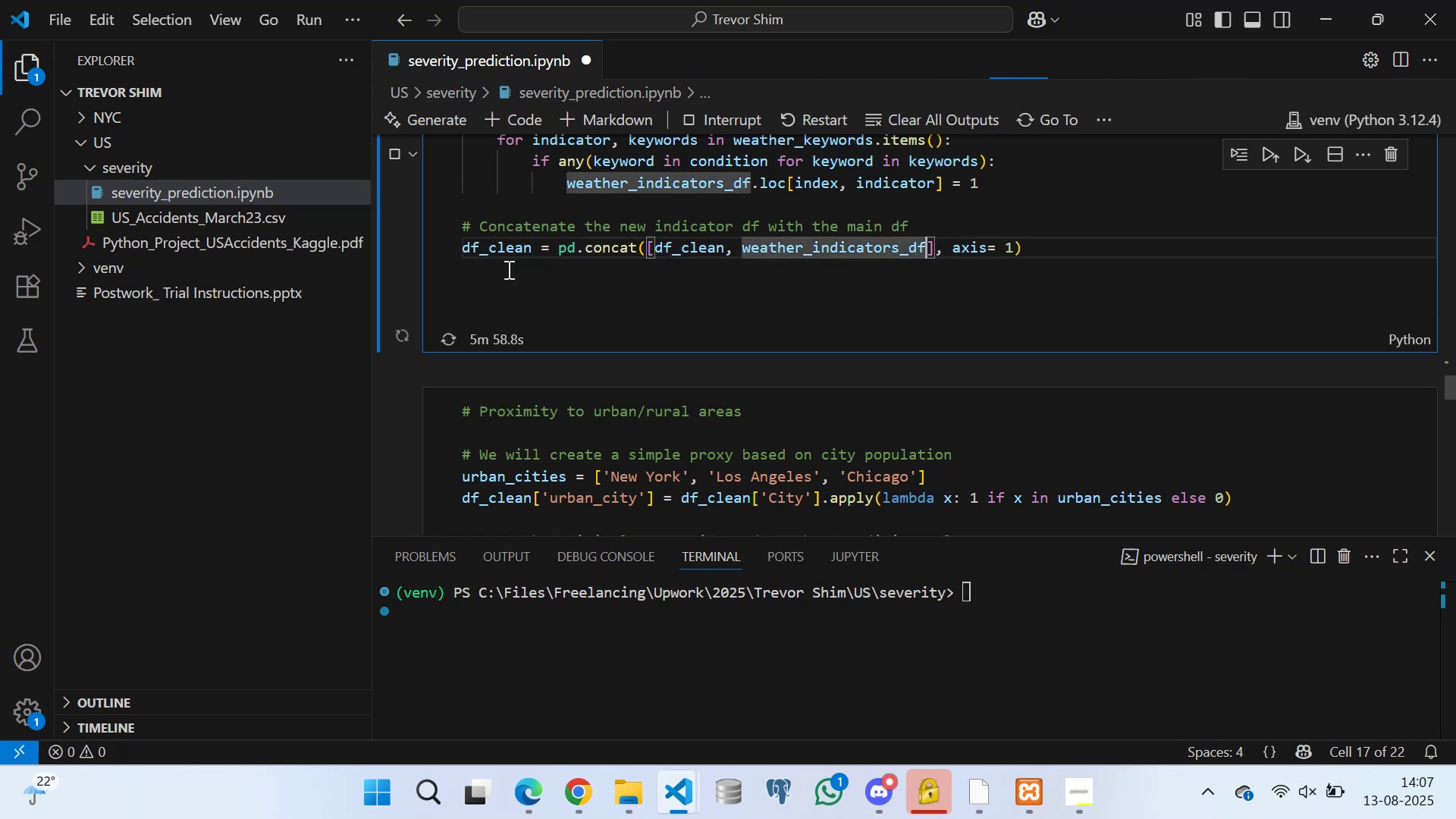 
key(ArrowLeft)
 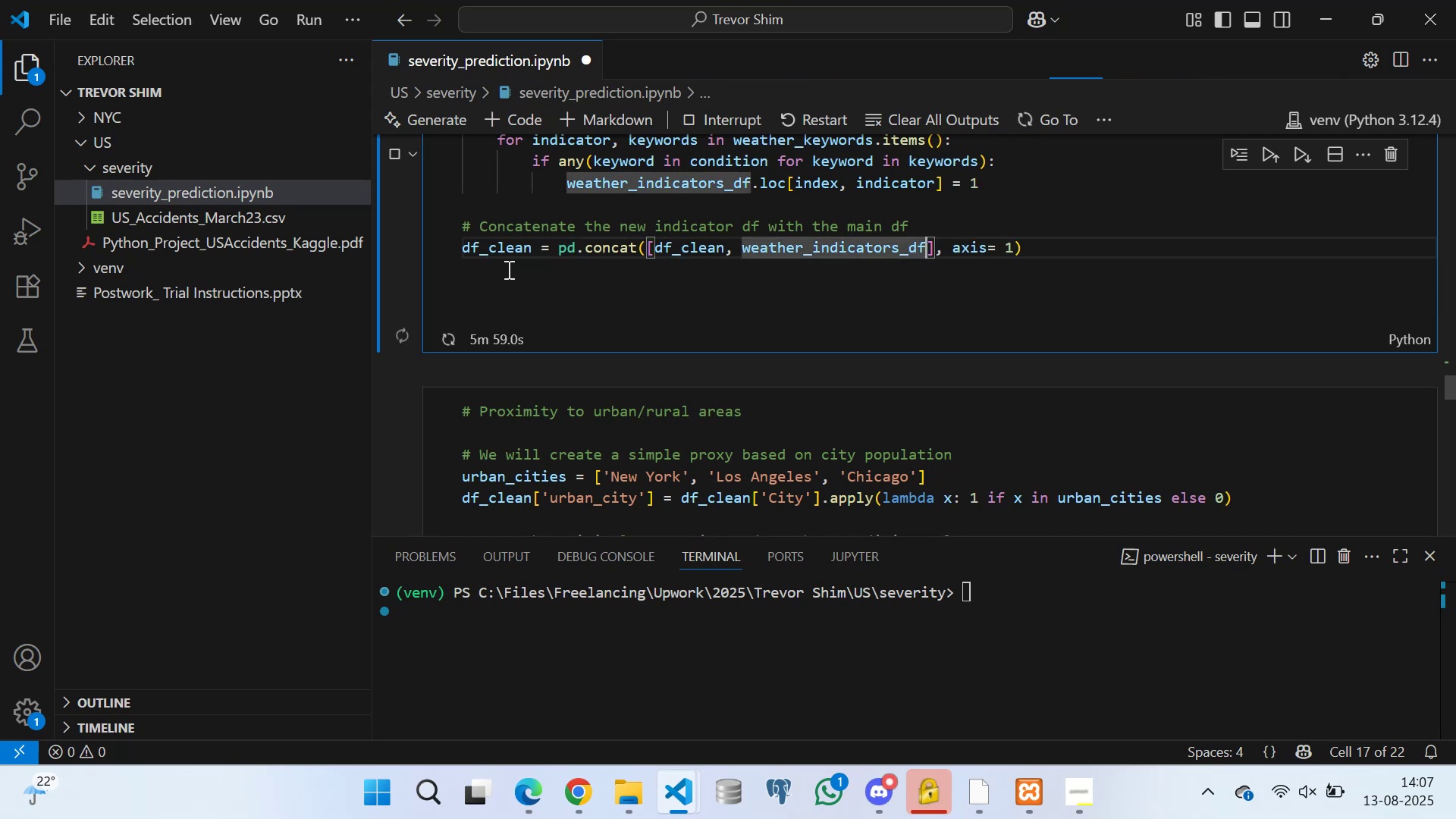 
key(ArrowLeft)
 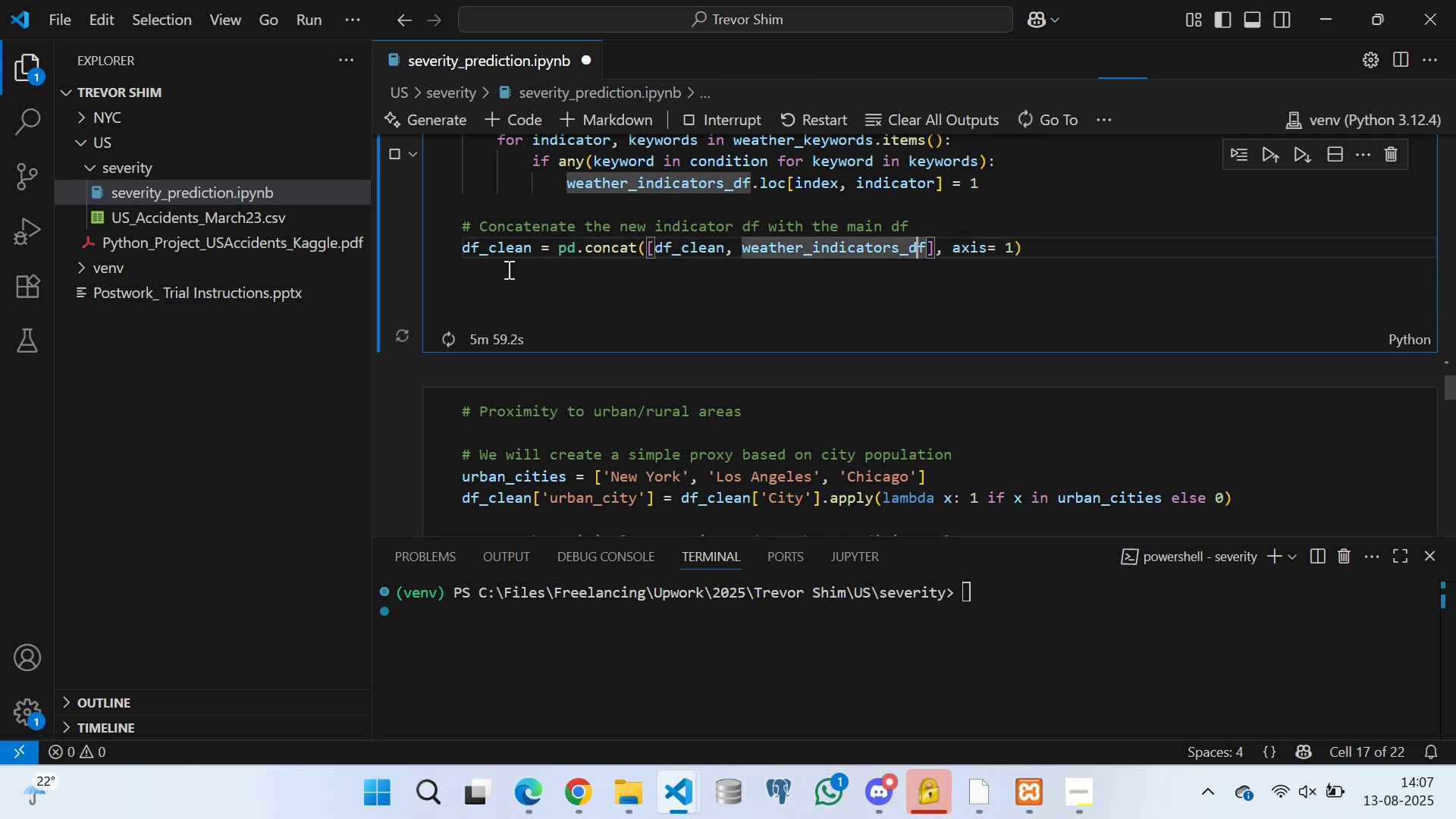 
key(ArrowLeft)
 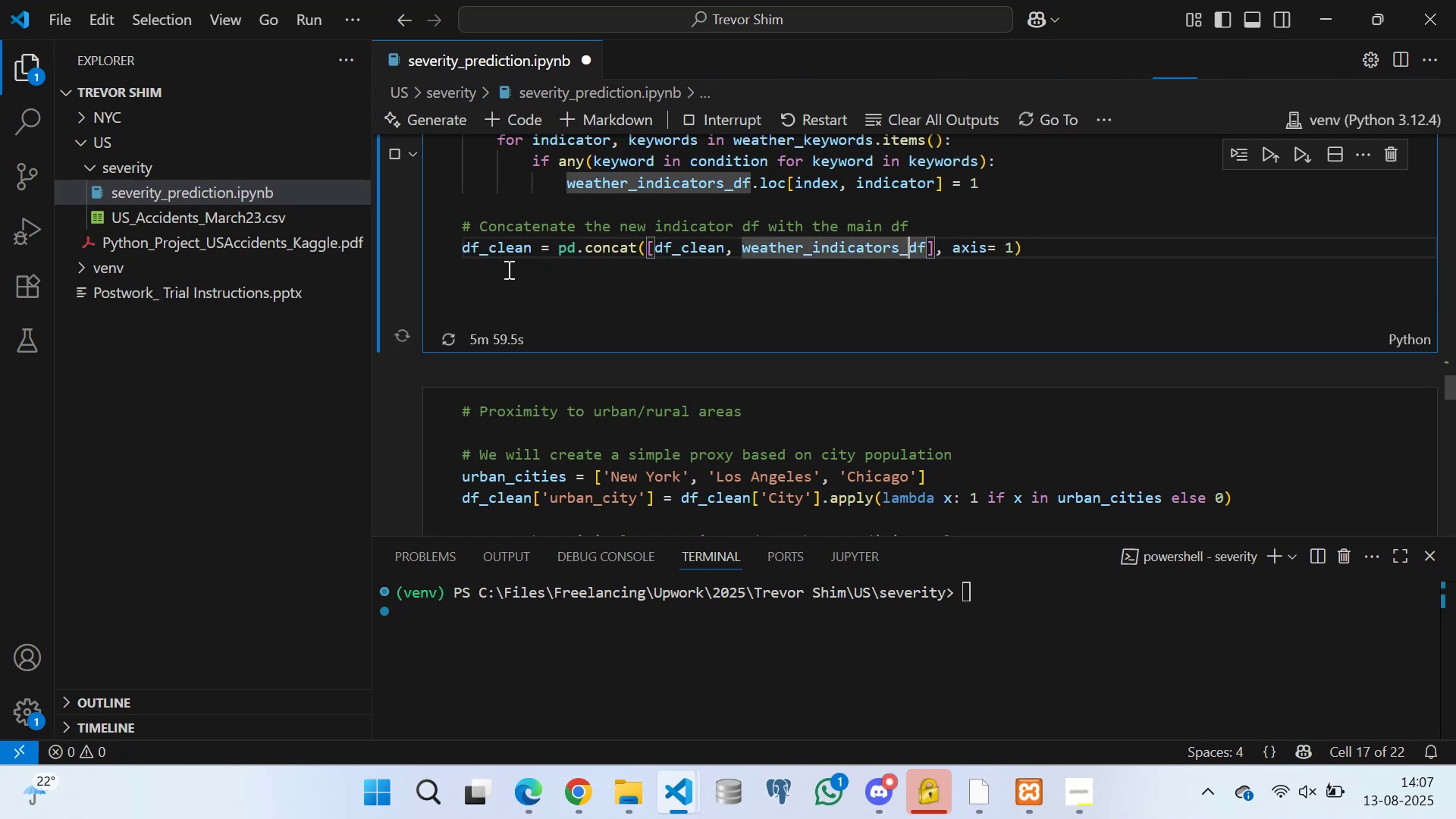 
key(ArrowLeft)
 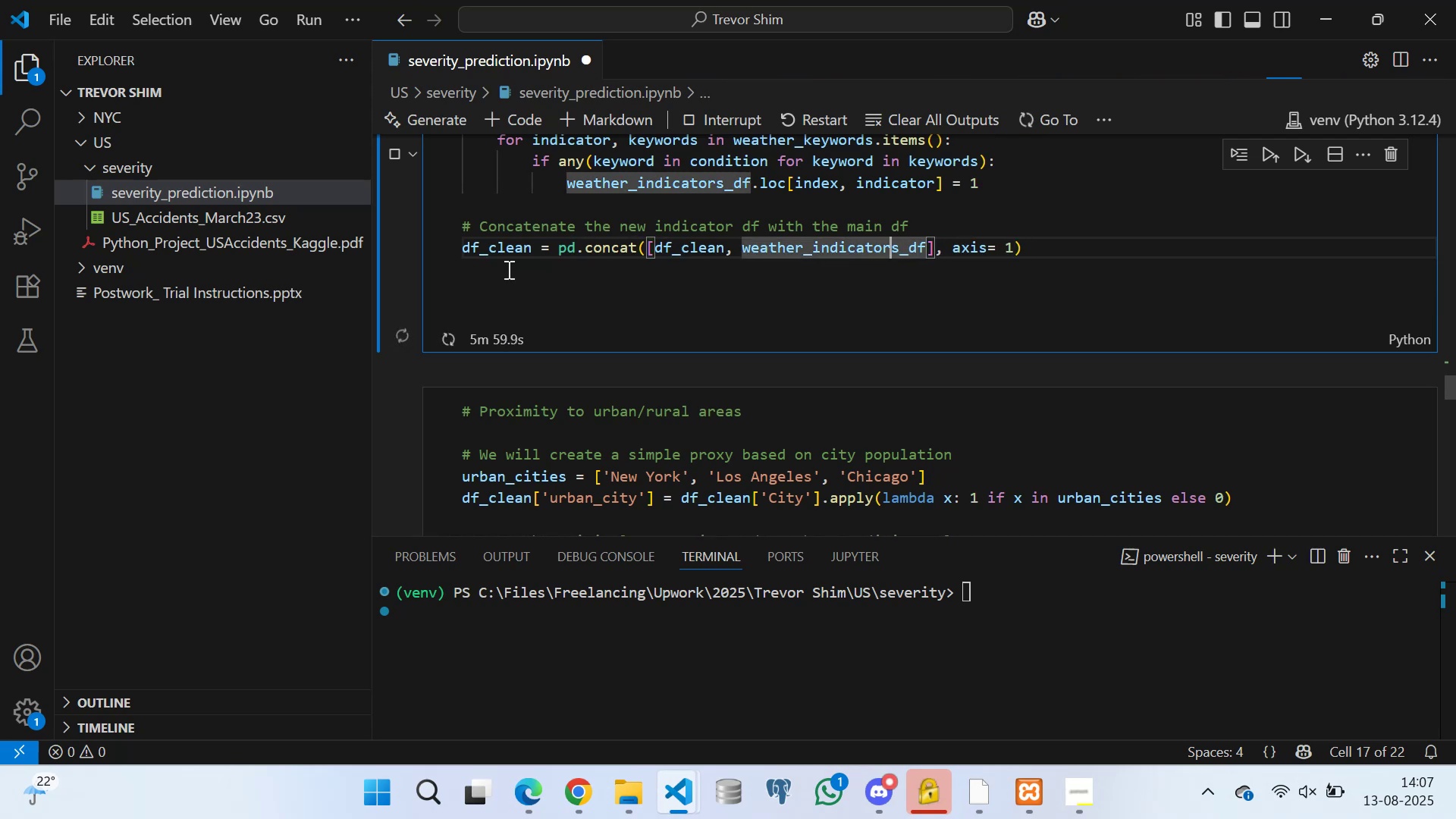 
key(ArrowLeft)
 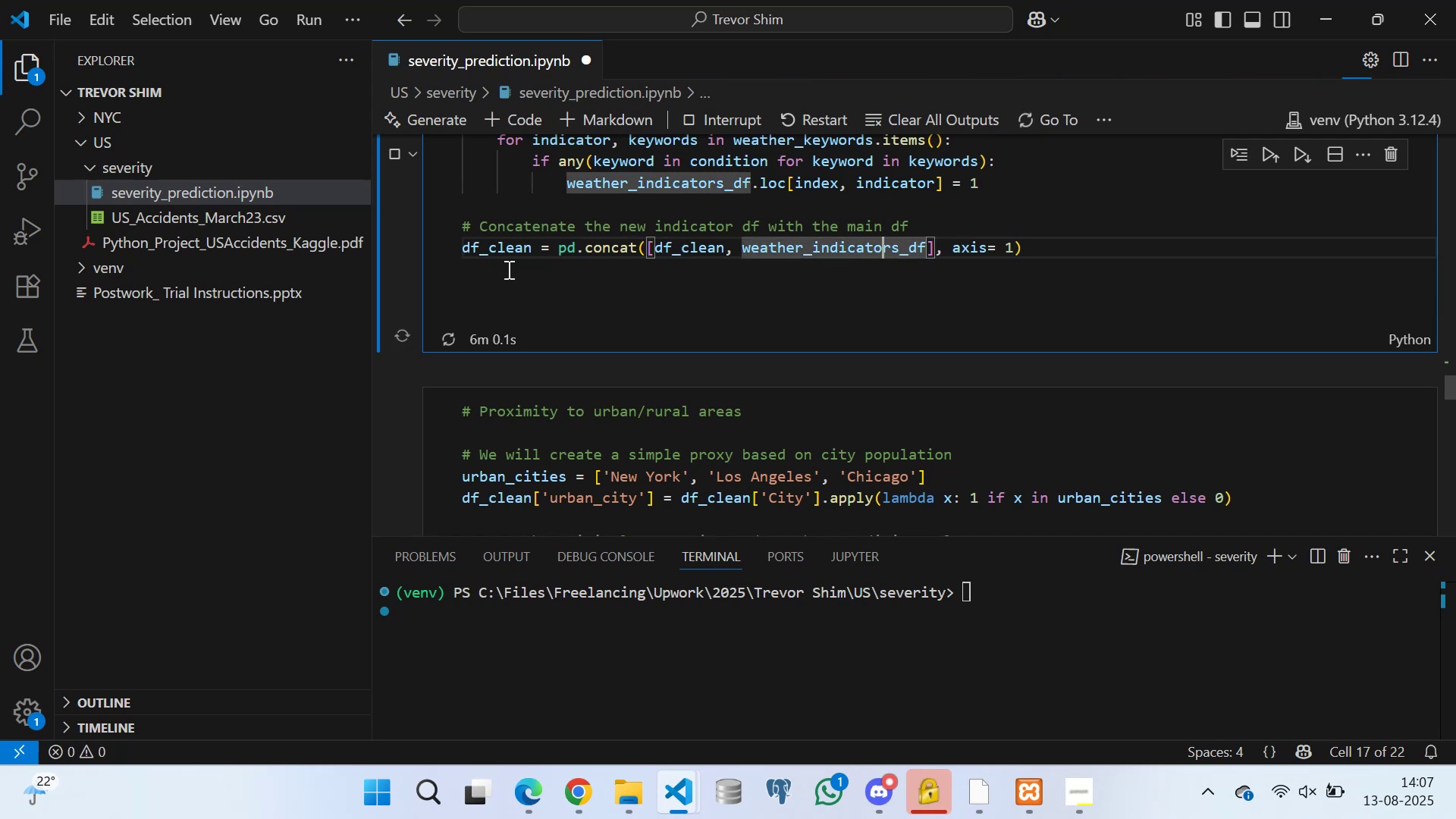 
key(ArrowLeft)
 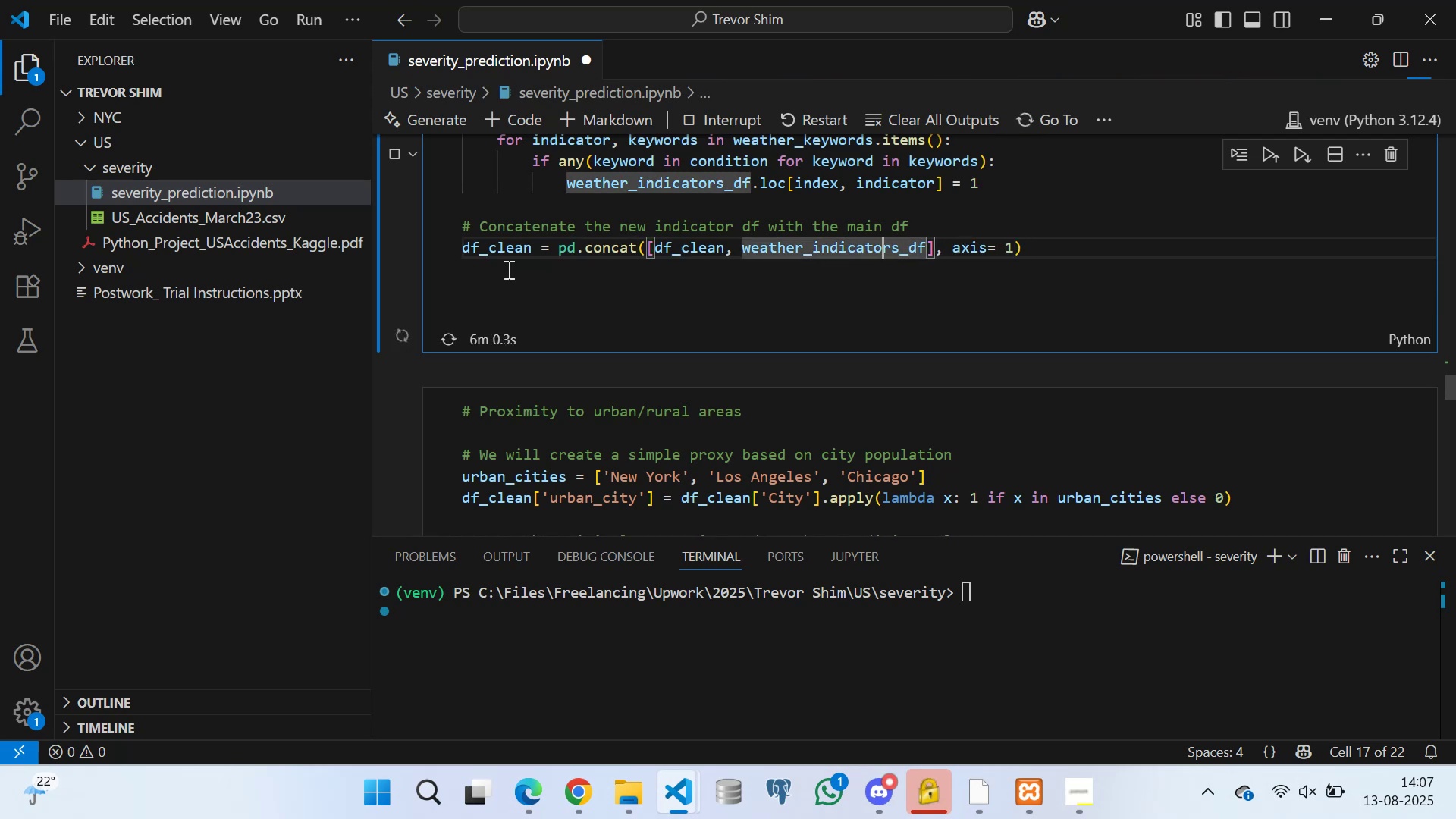 
key(ArrowLeft)
 